 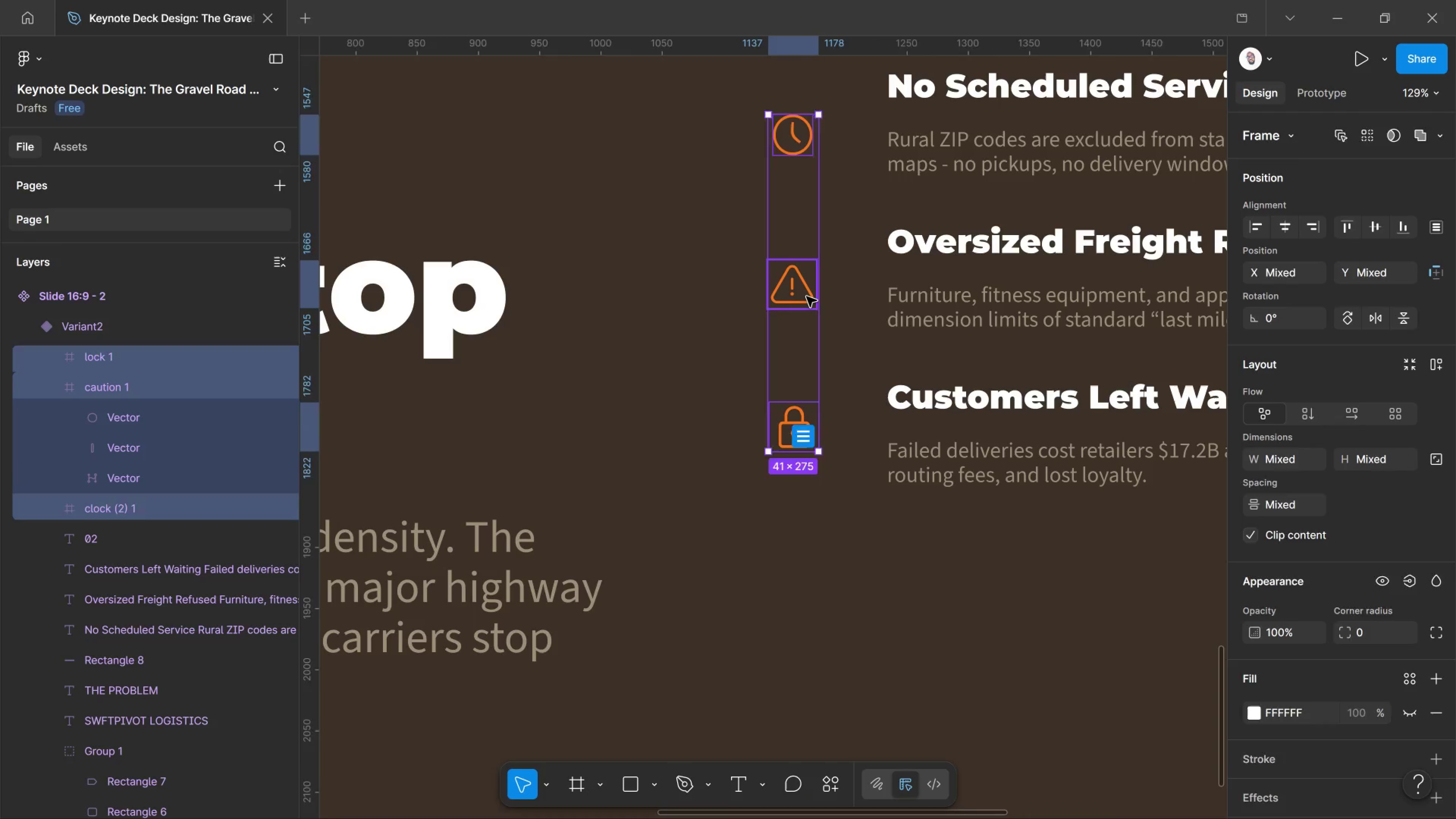 
left_click([806, 297])
 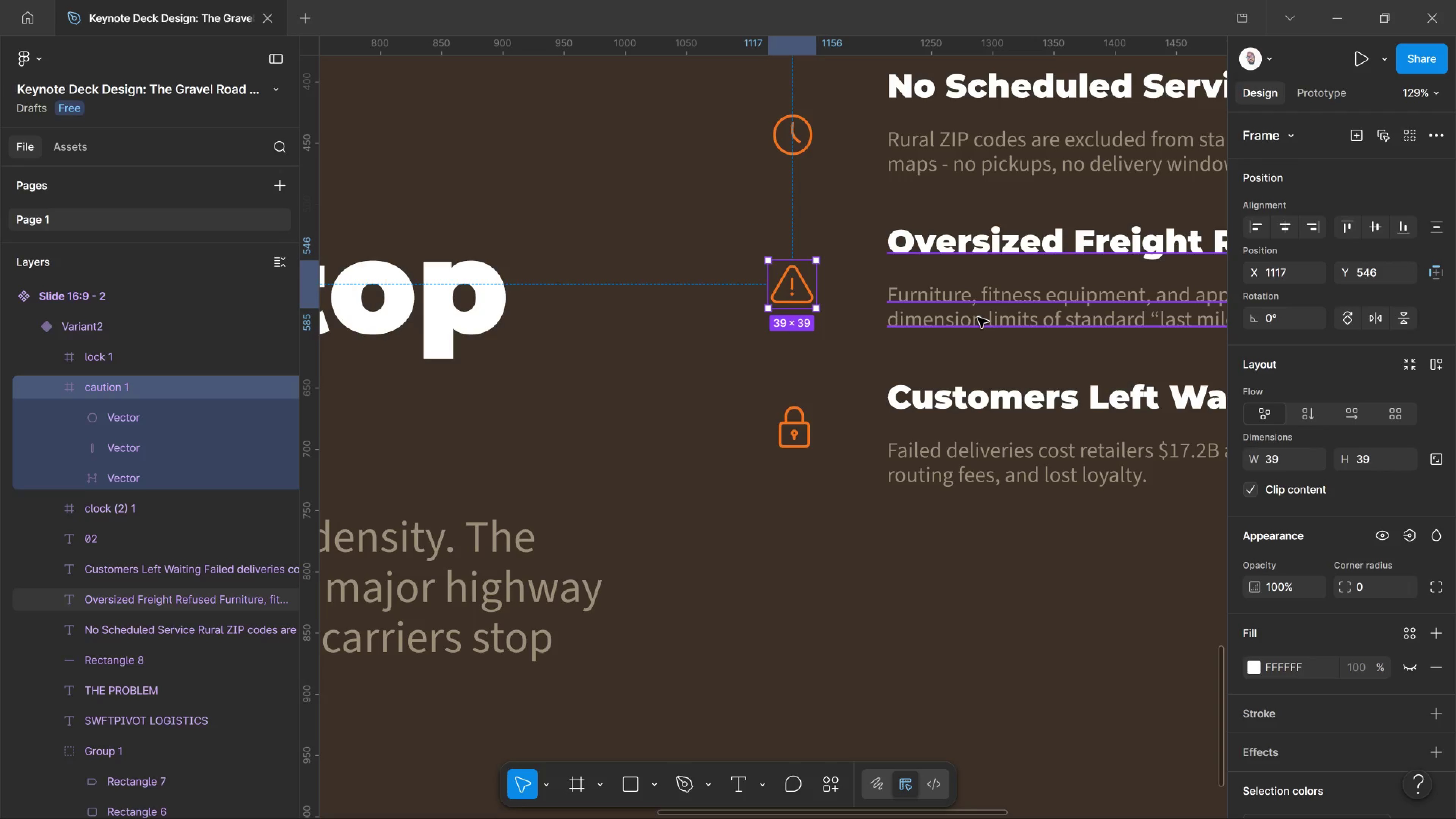 
key(ArrowUp)
 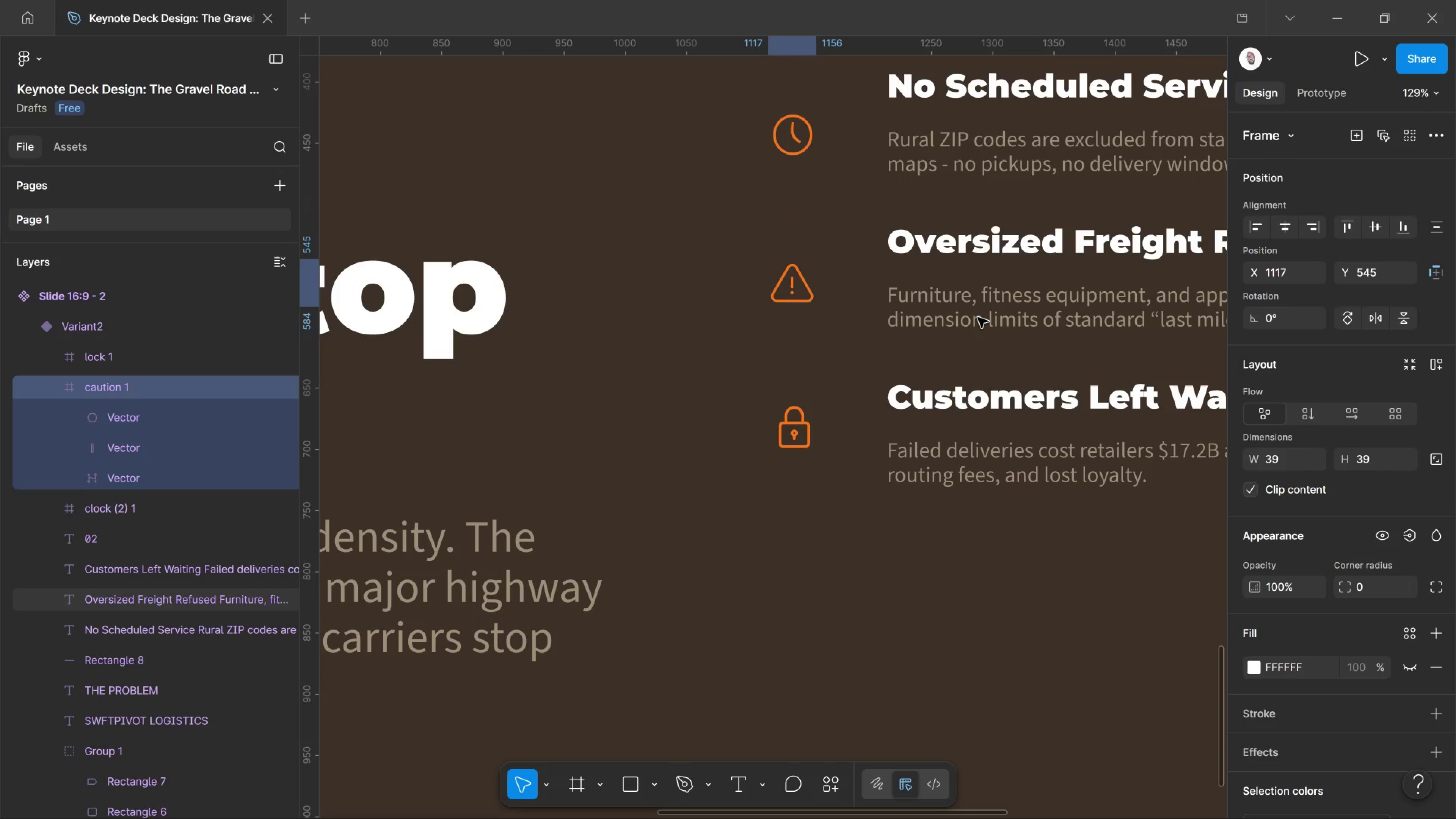 
key(ArrowUp)
 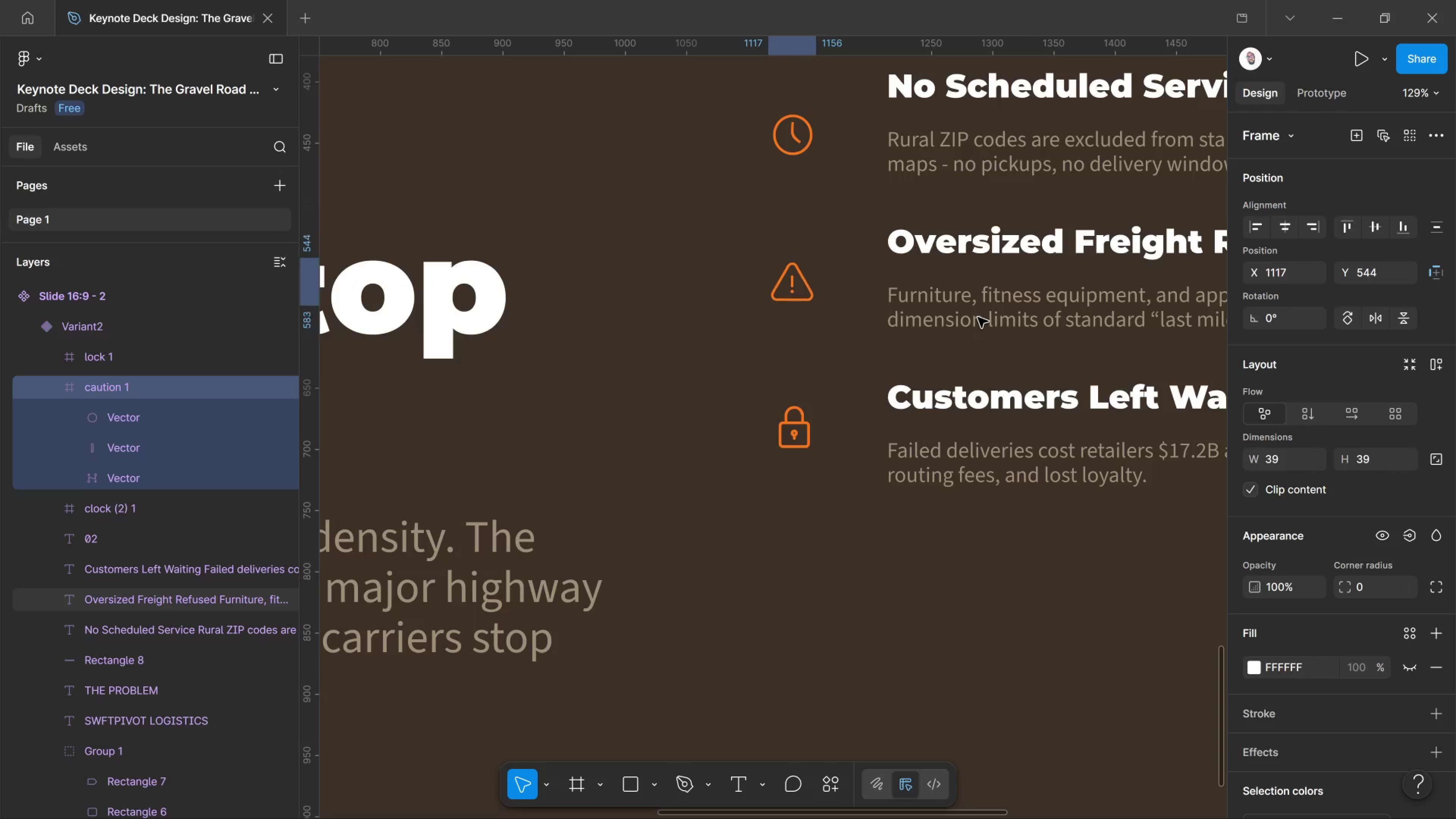 
key(ArrowUp)
 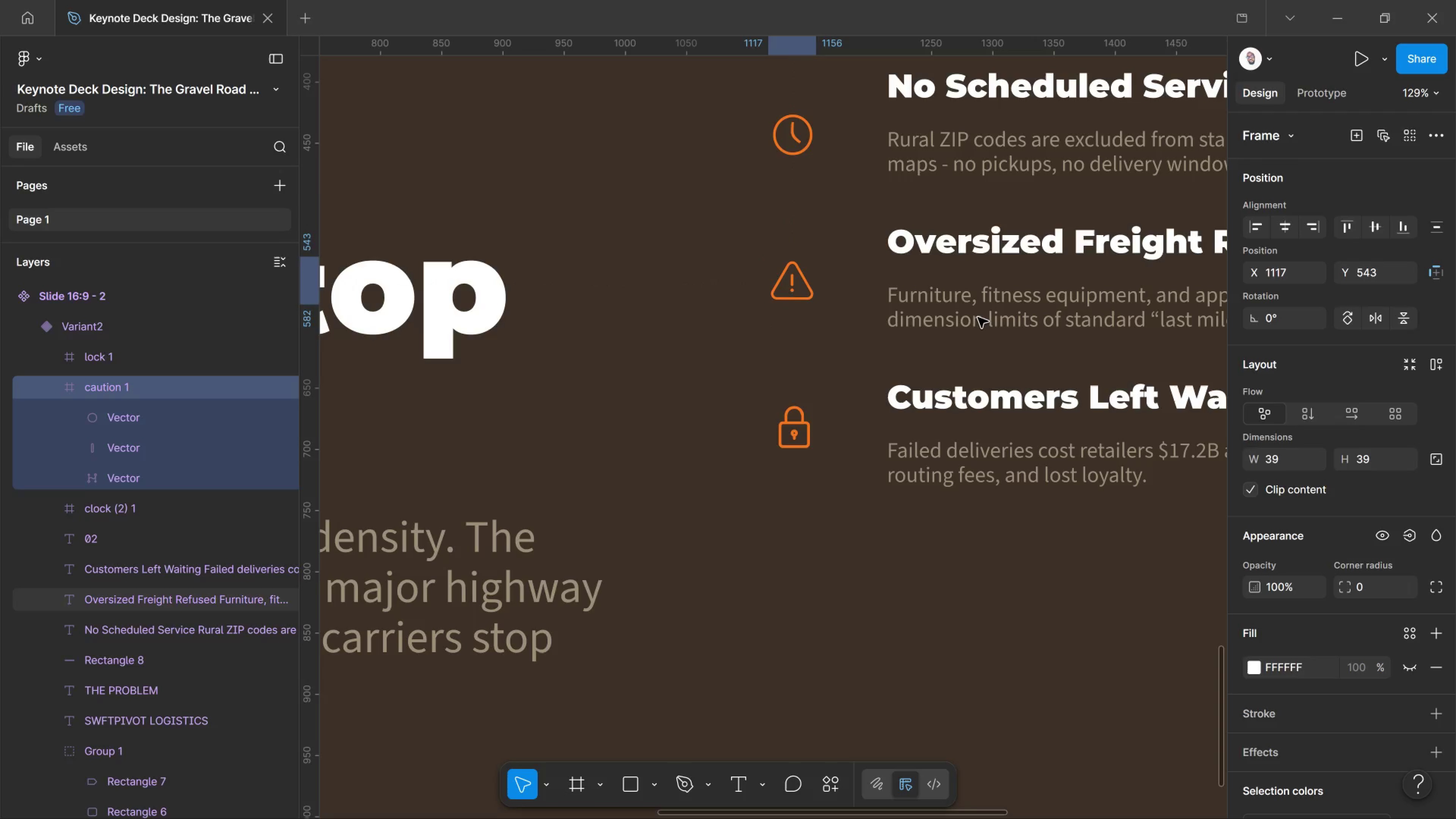 
key(ArrowUp)
 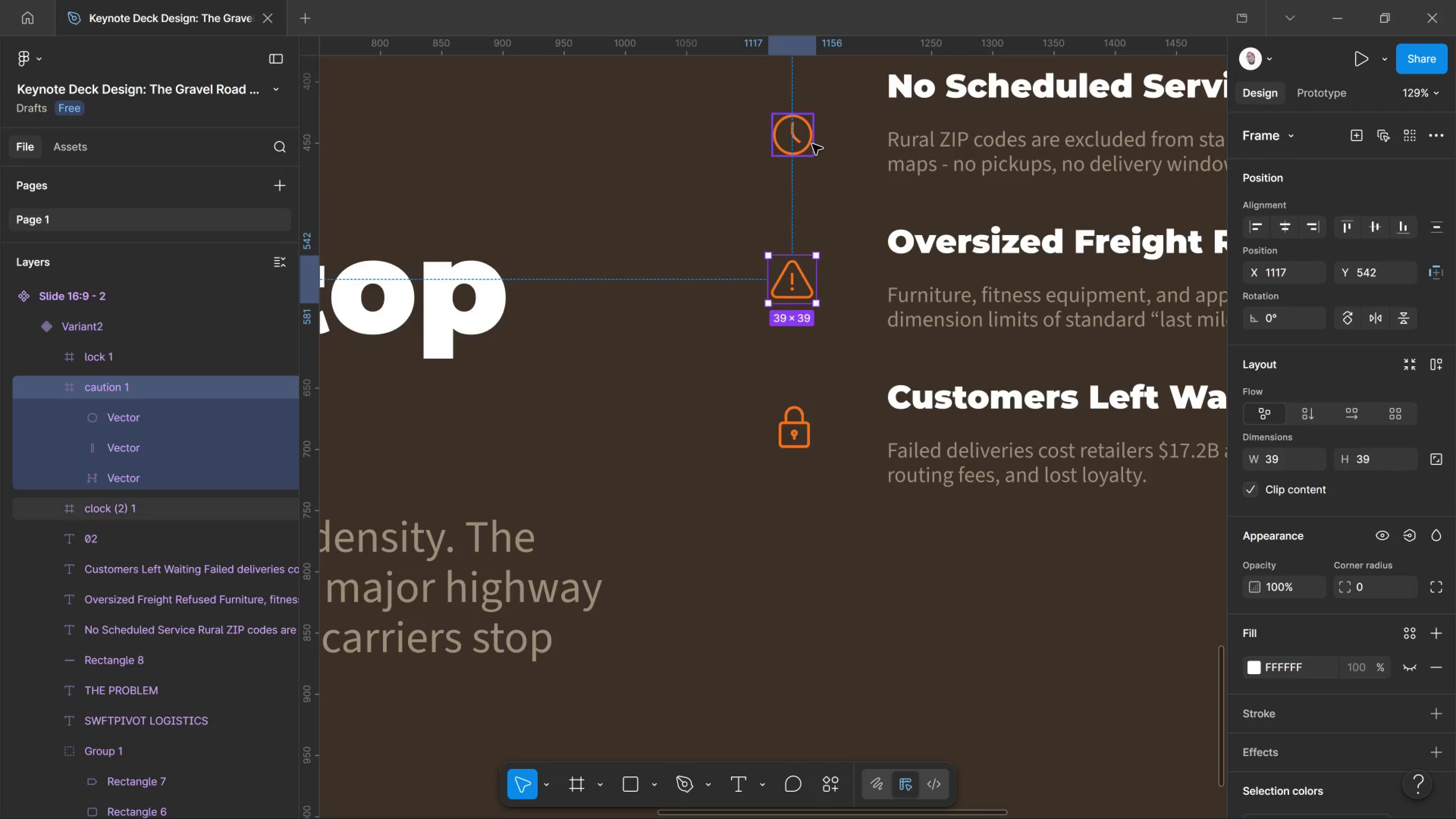 
left_click([812, 144])
 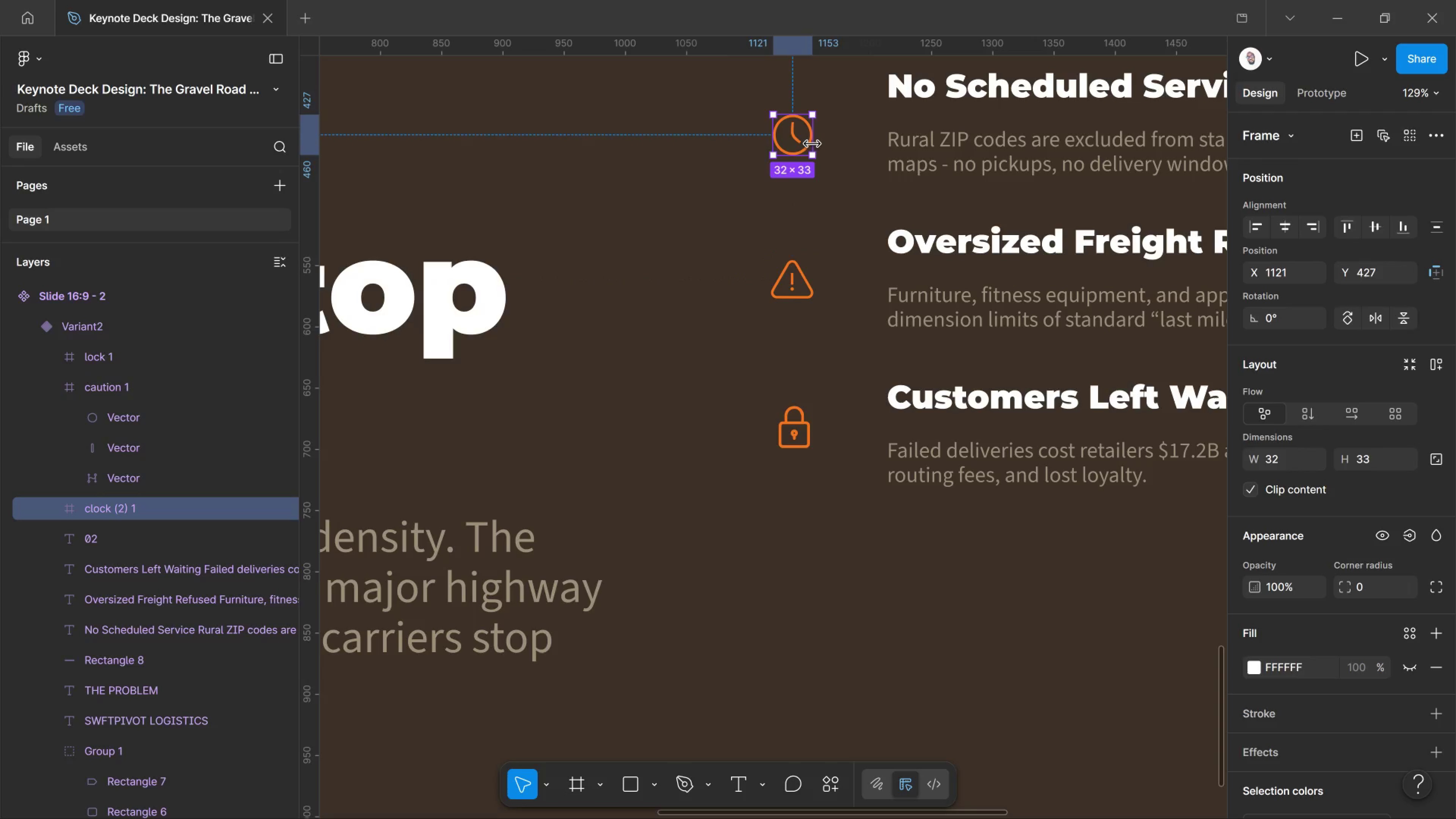 
key(ArrowUp)
 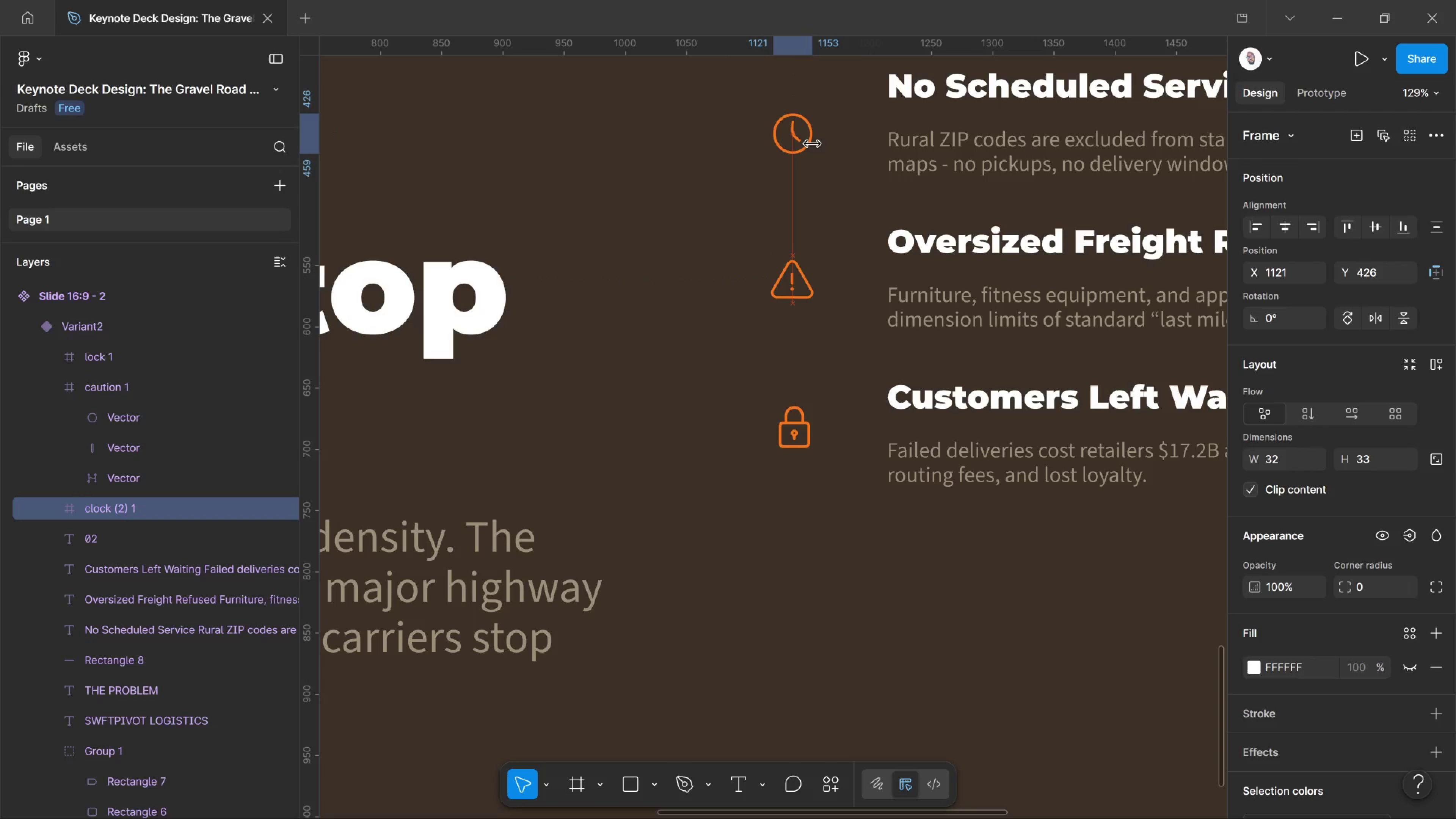 
key(ArrowUp)
 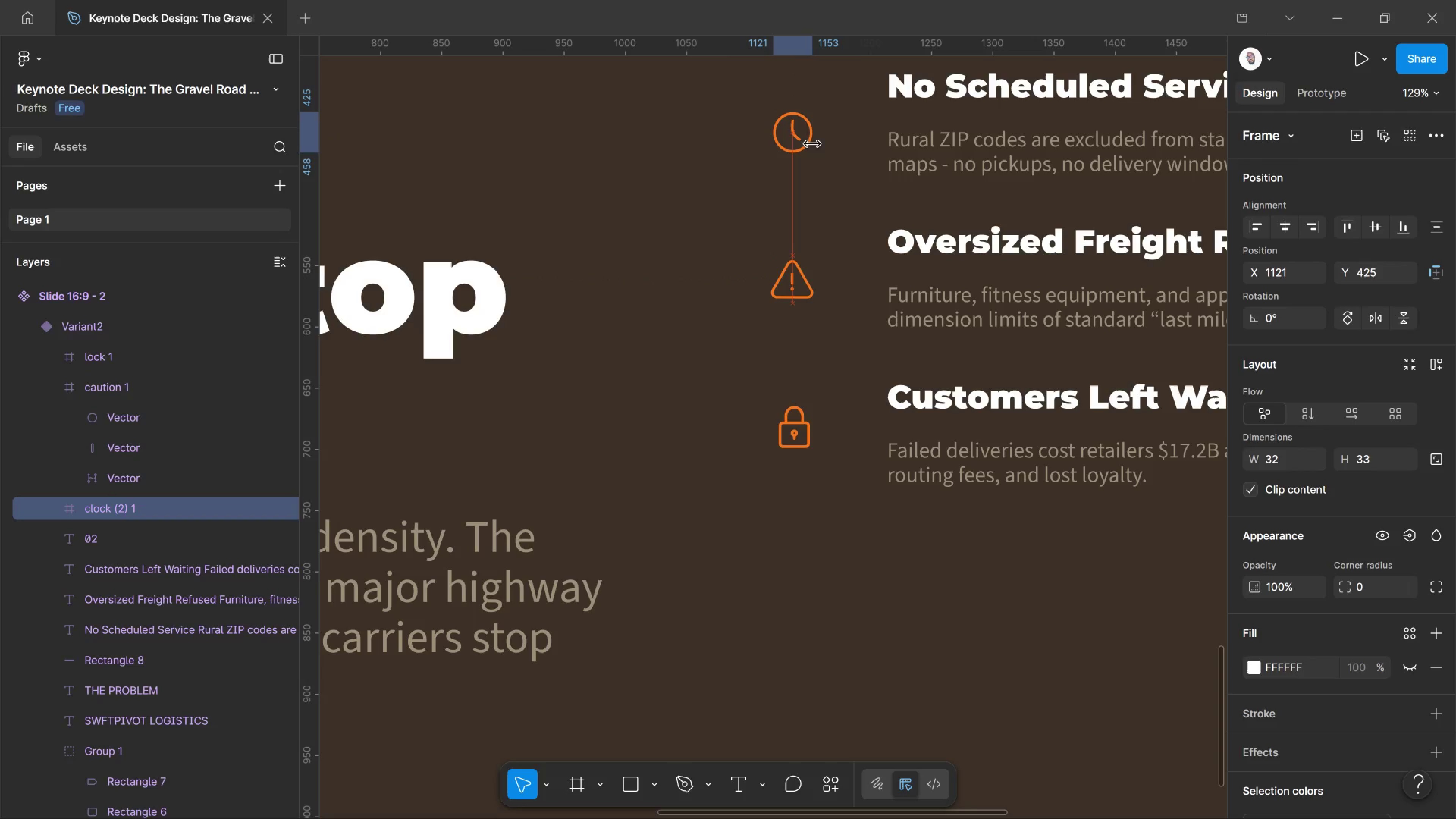 
key(ArrowUp)
 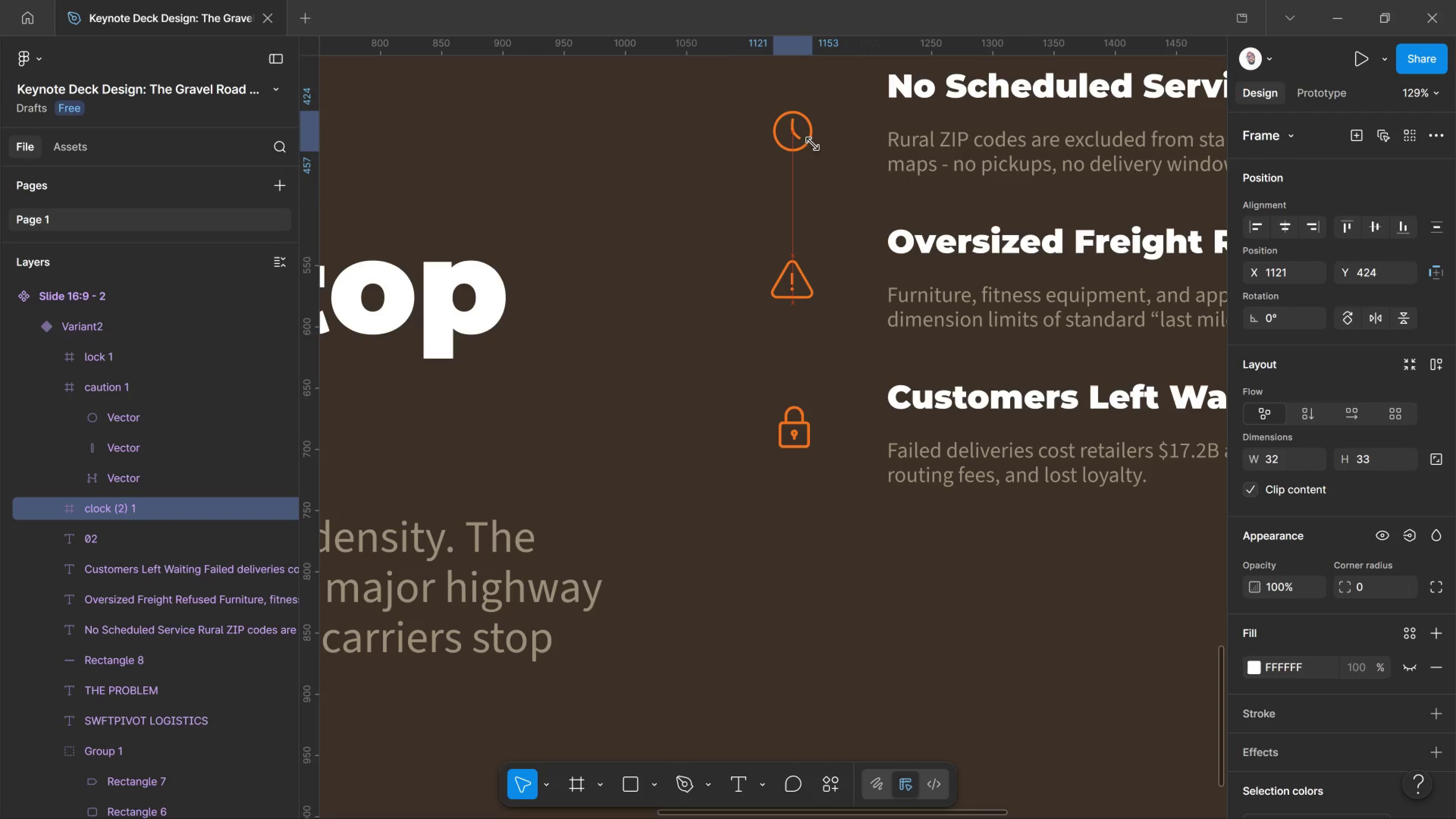 
key(ArrowUp)
 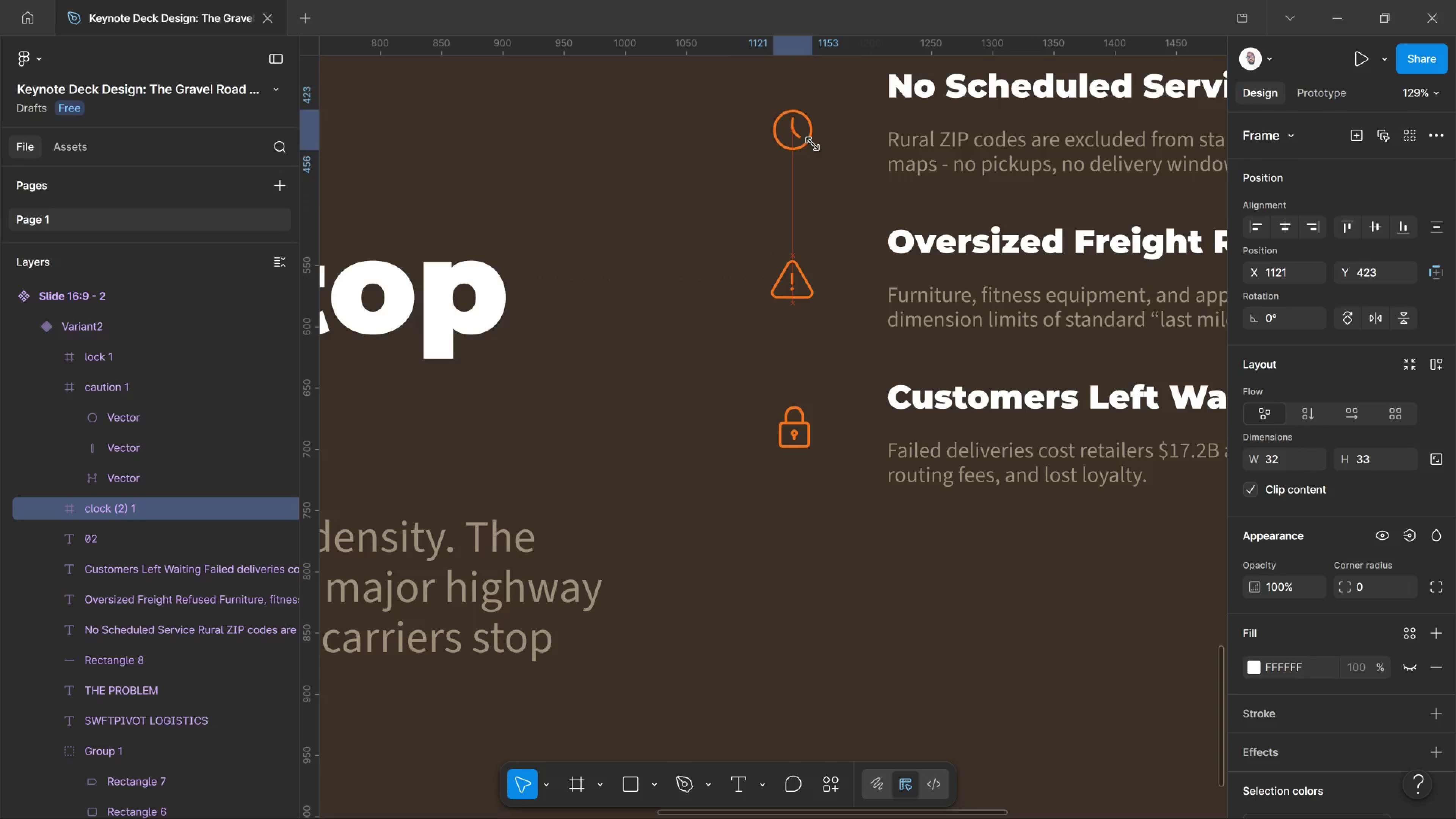 
key(ArrowUp)
 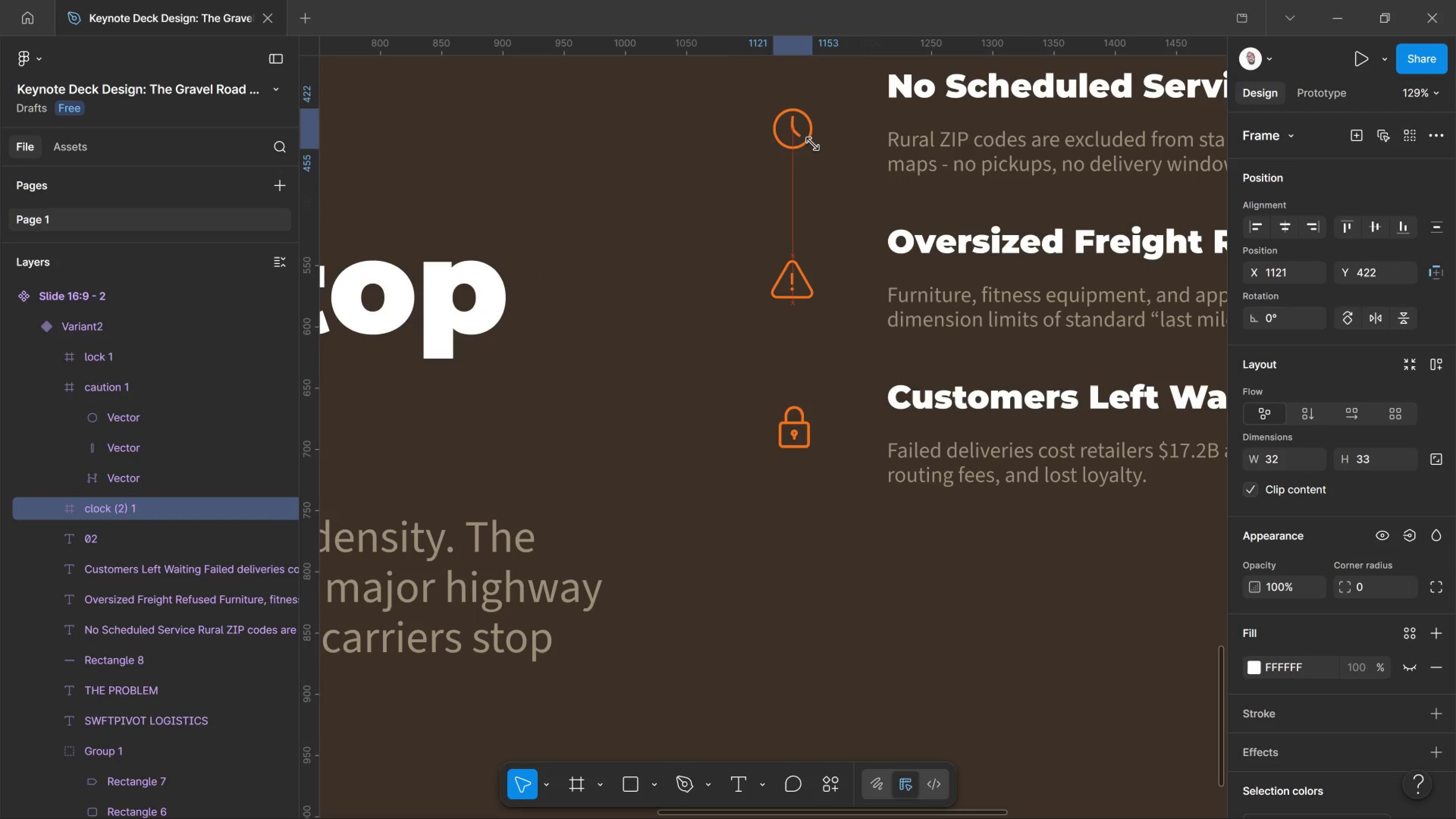 
key(ArrowUp)
 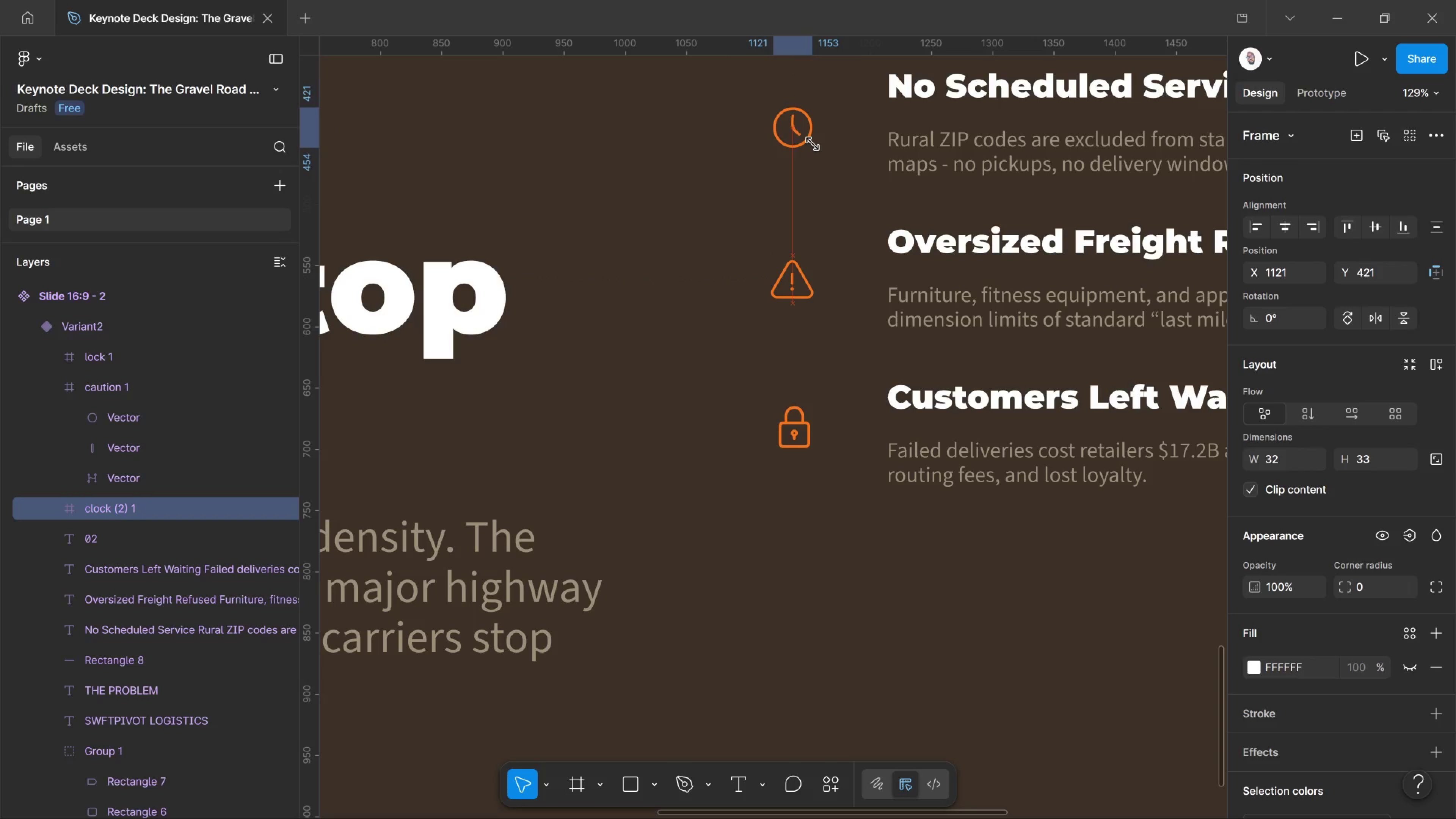 
key(ArrowUp)
 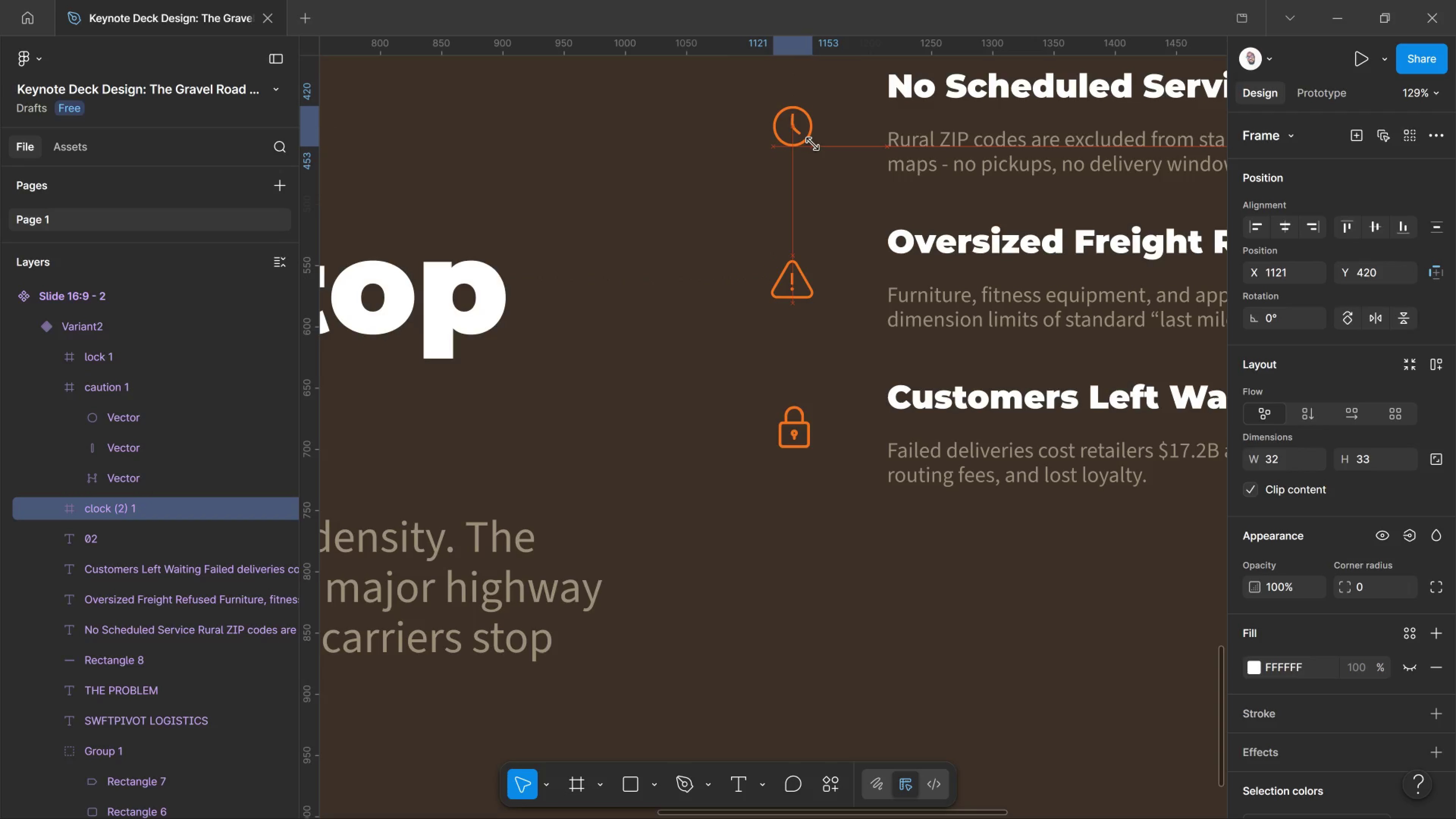 
key(ArrowUp)
 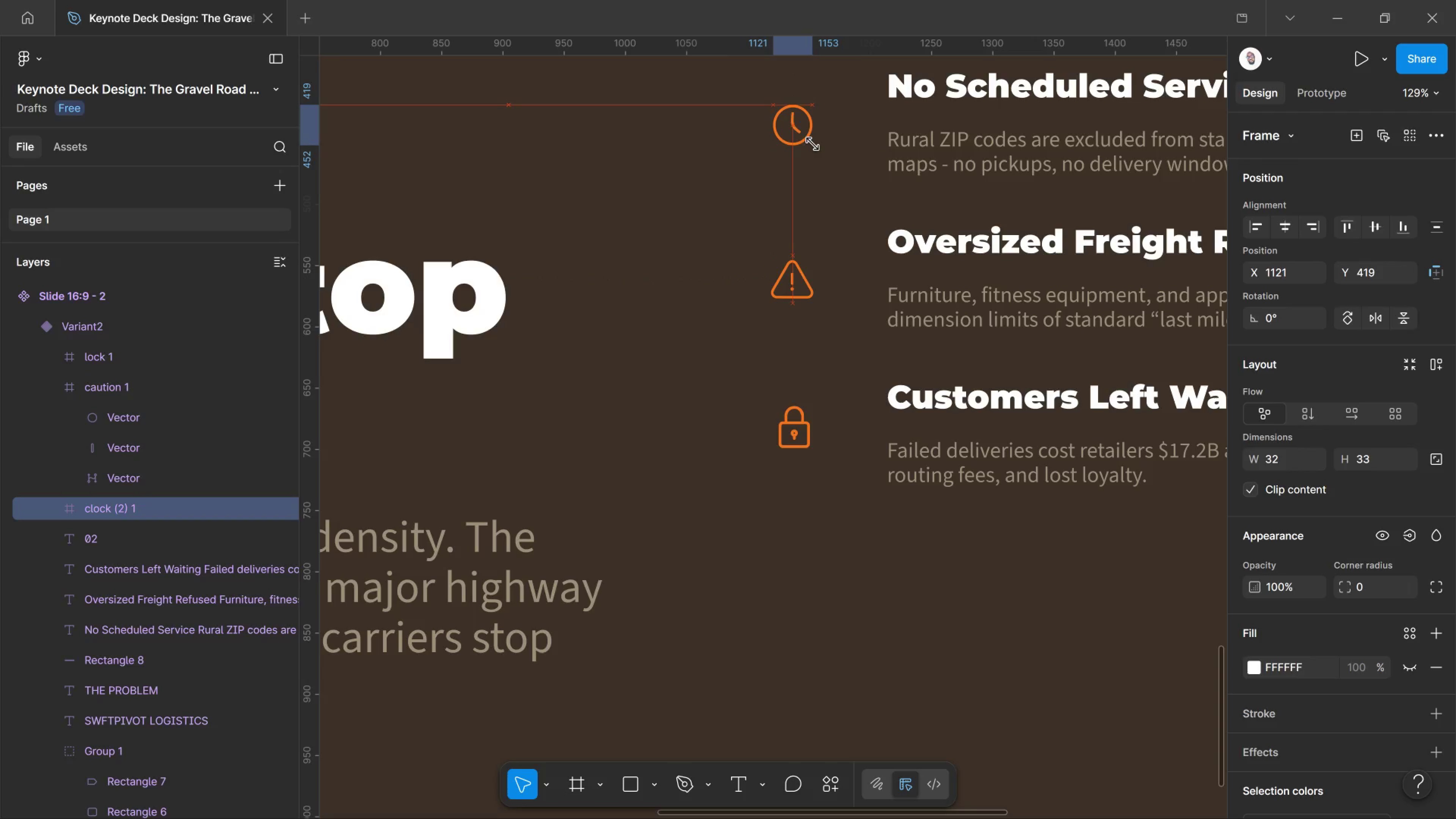 
key(ArrowUp)
 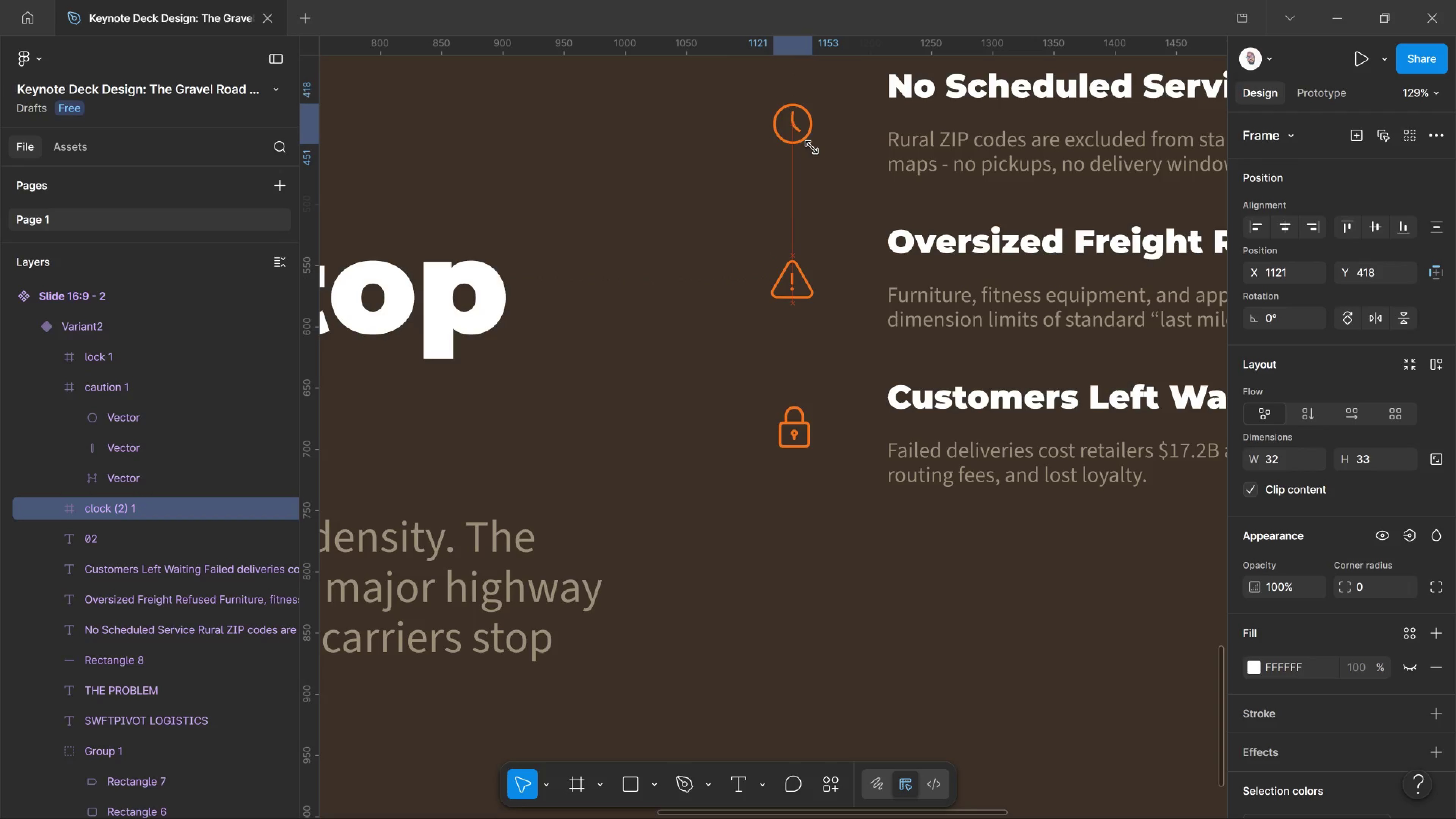 
key(ArrowUp)
 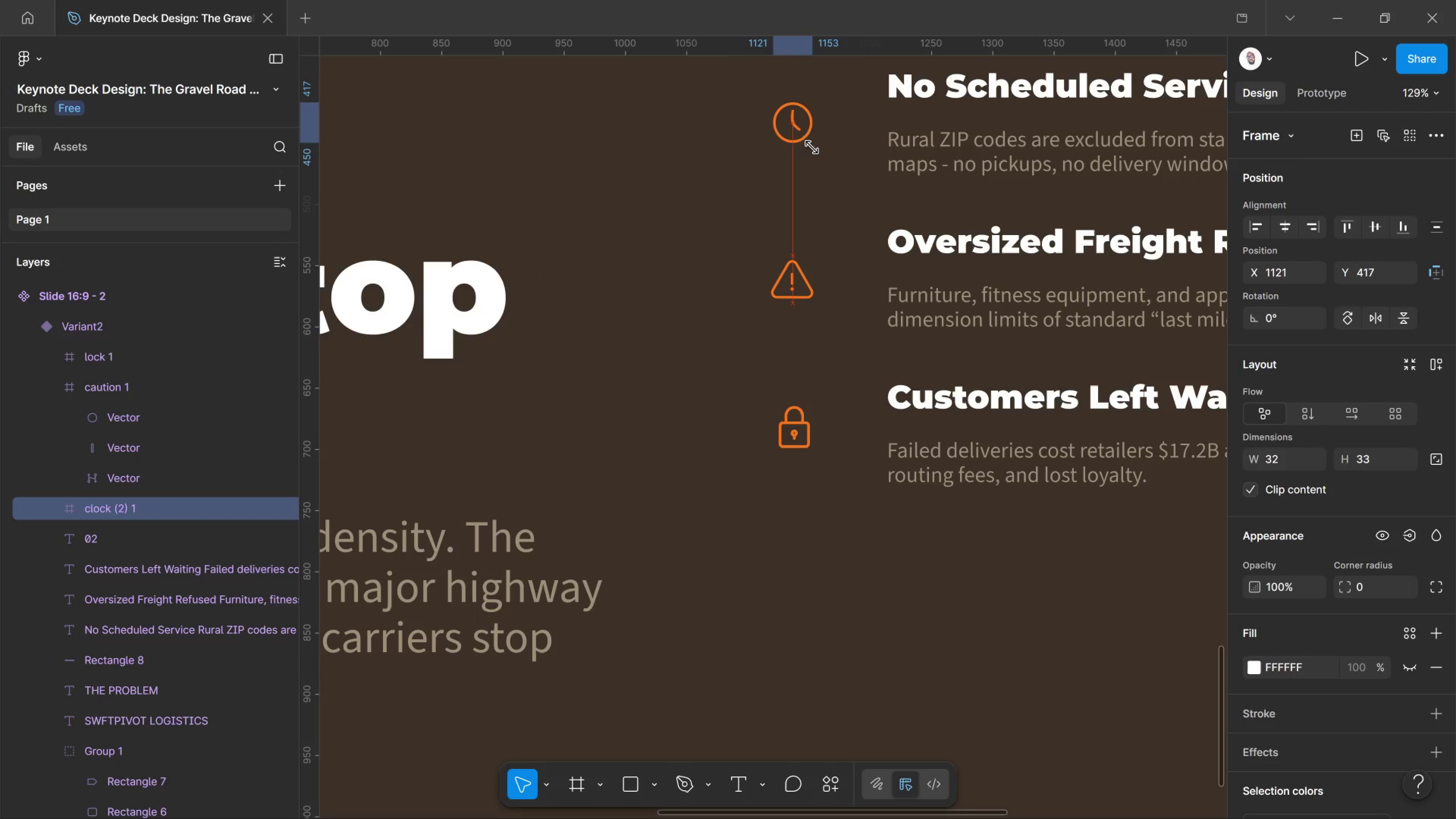 
key(ArrowUp)
 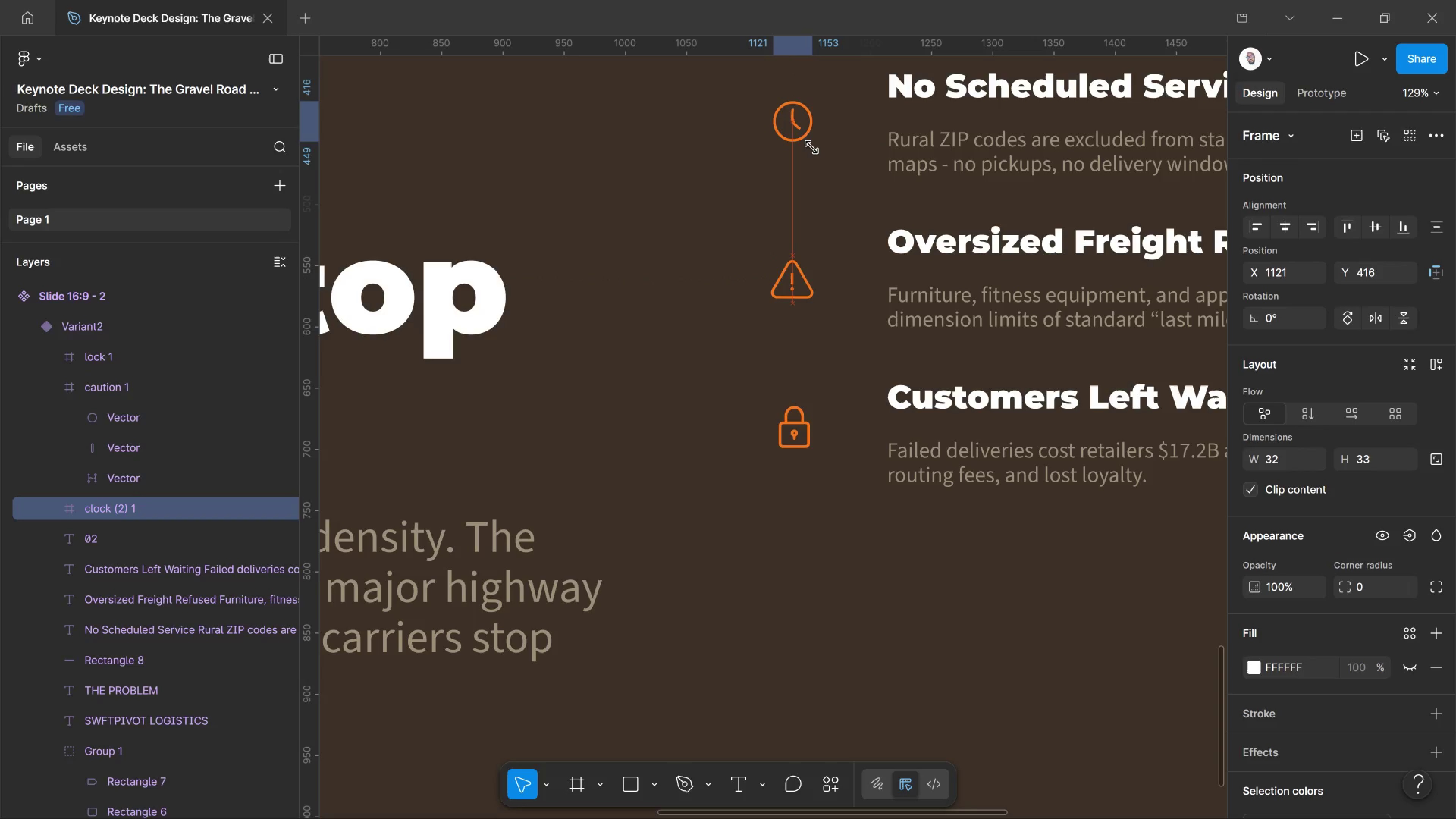 
key(ArrowUp)
 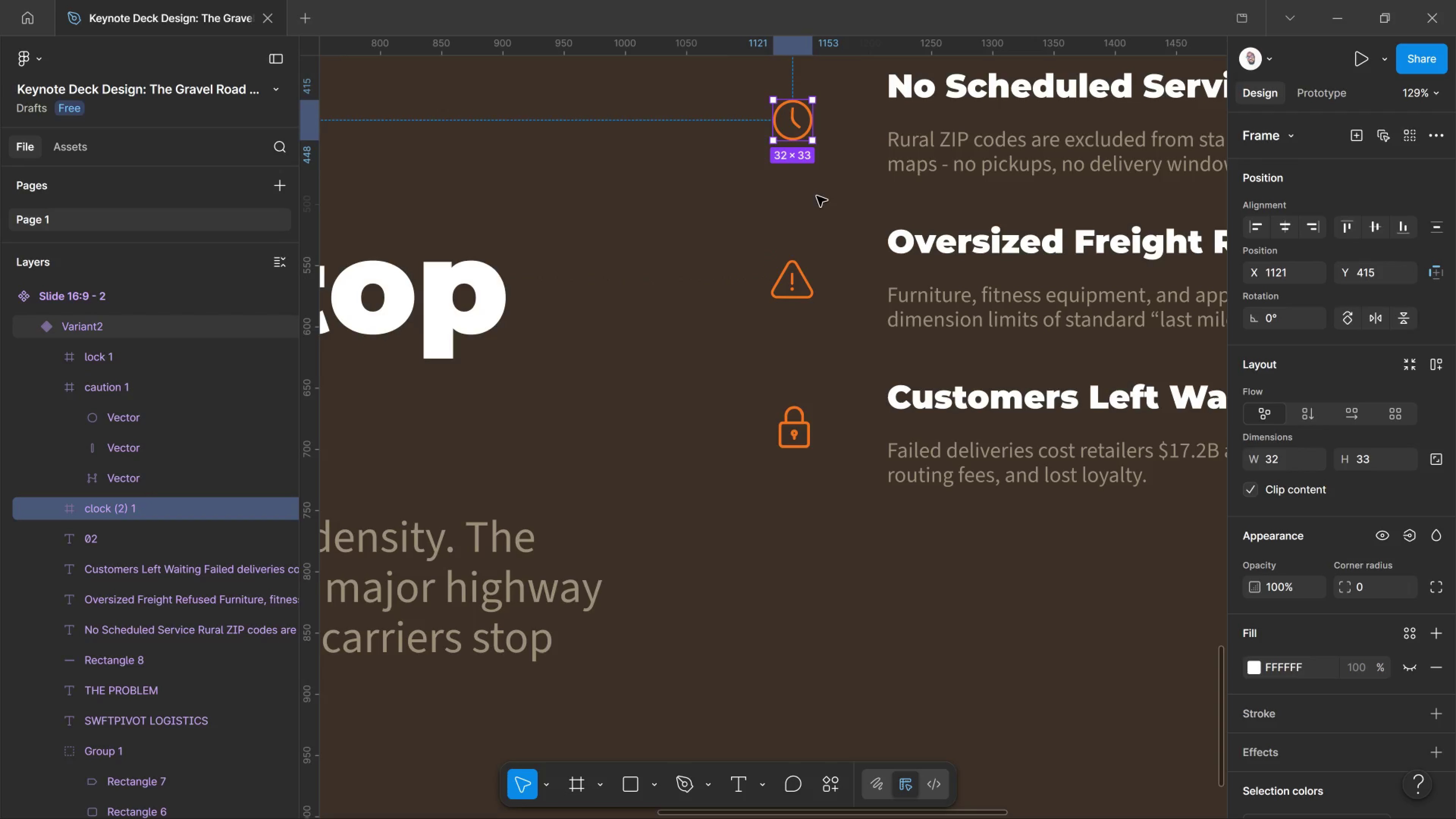 
scroll: coordinate [774, 422], scroll_direction: up, amount: 6.0
 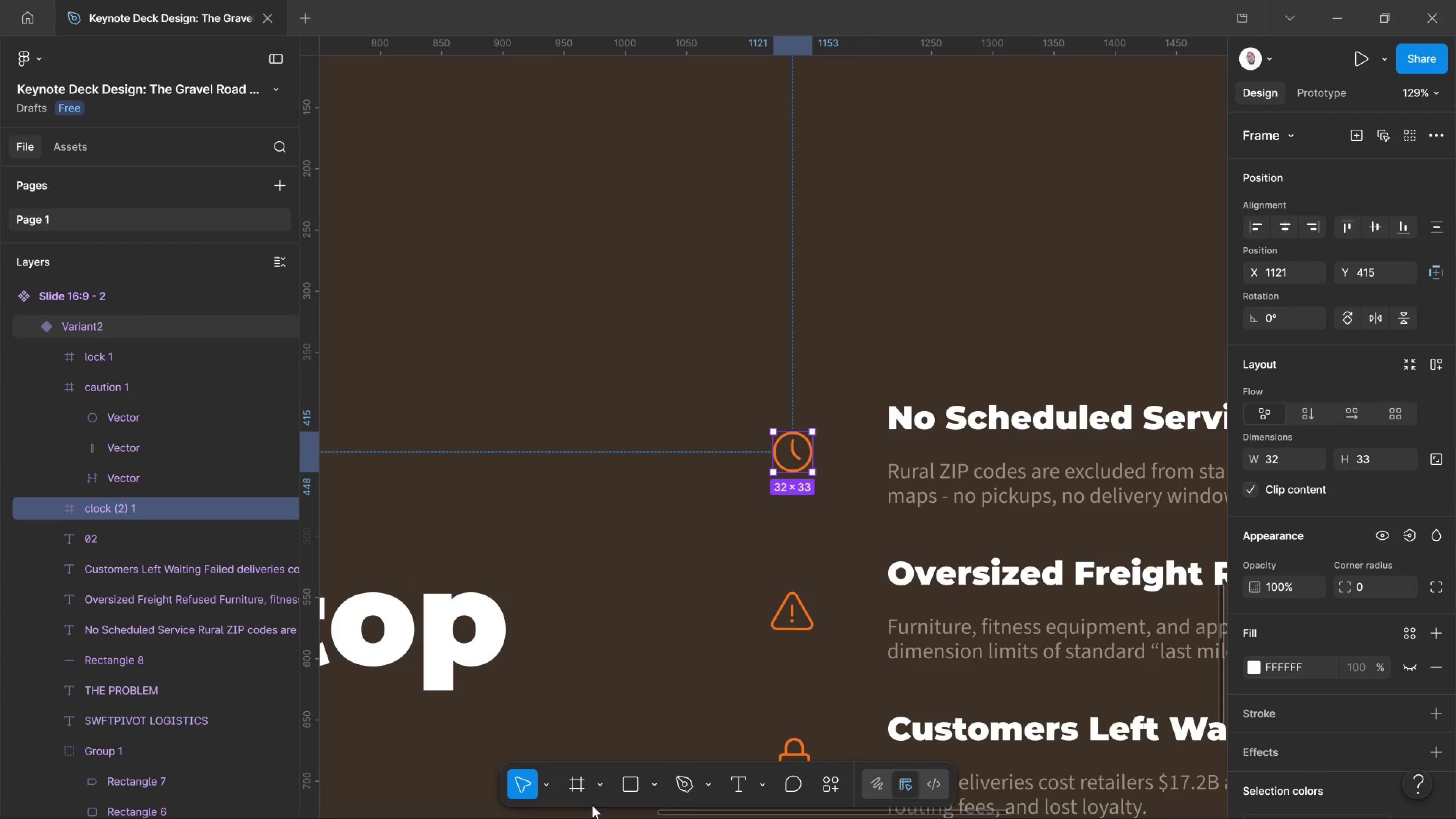 
left_click([625, 786])
 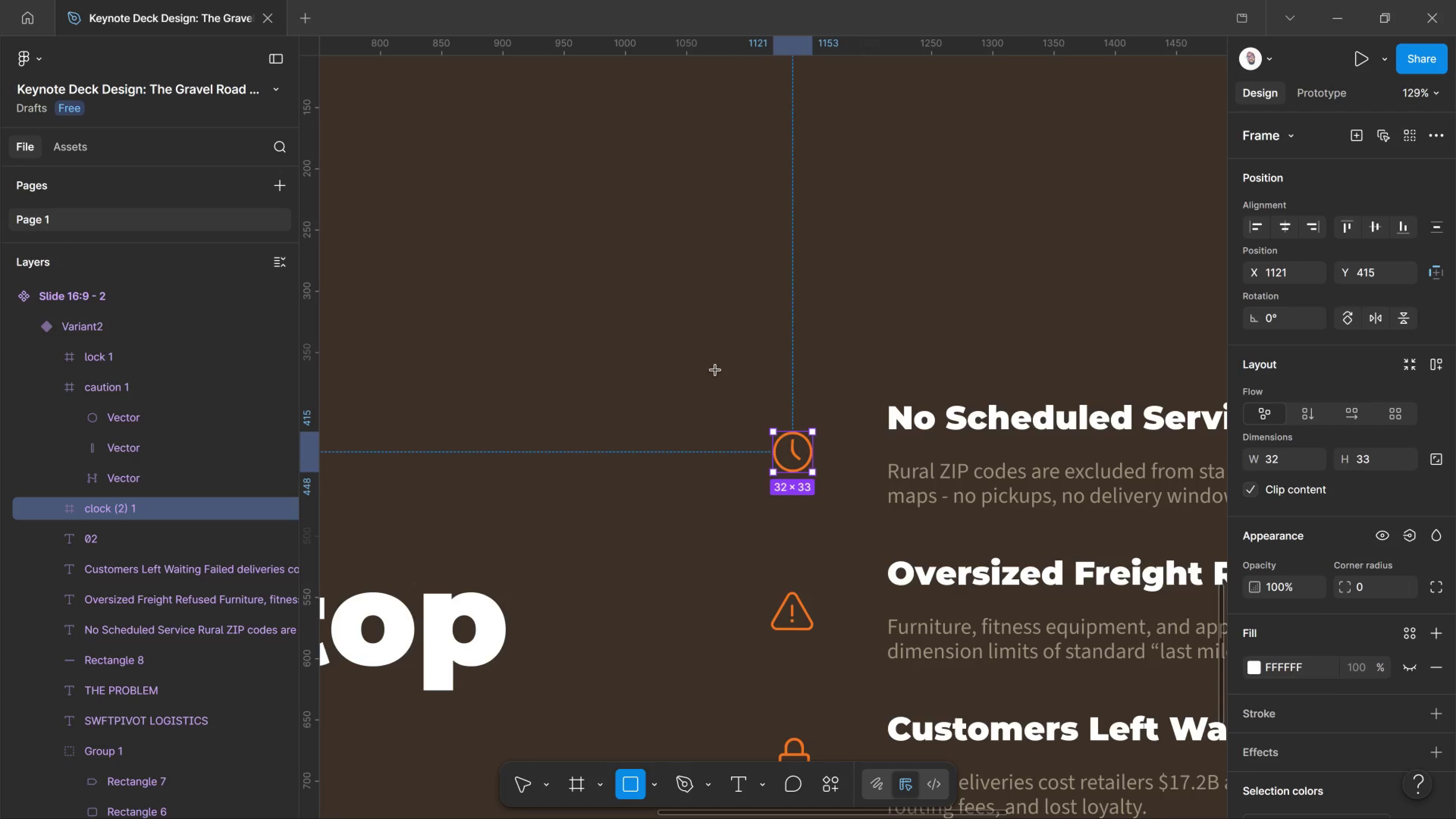 
left_click_drag(start_coordinate=[715, 370], to_coordinate=[951, 556])
 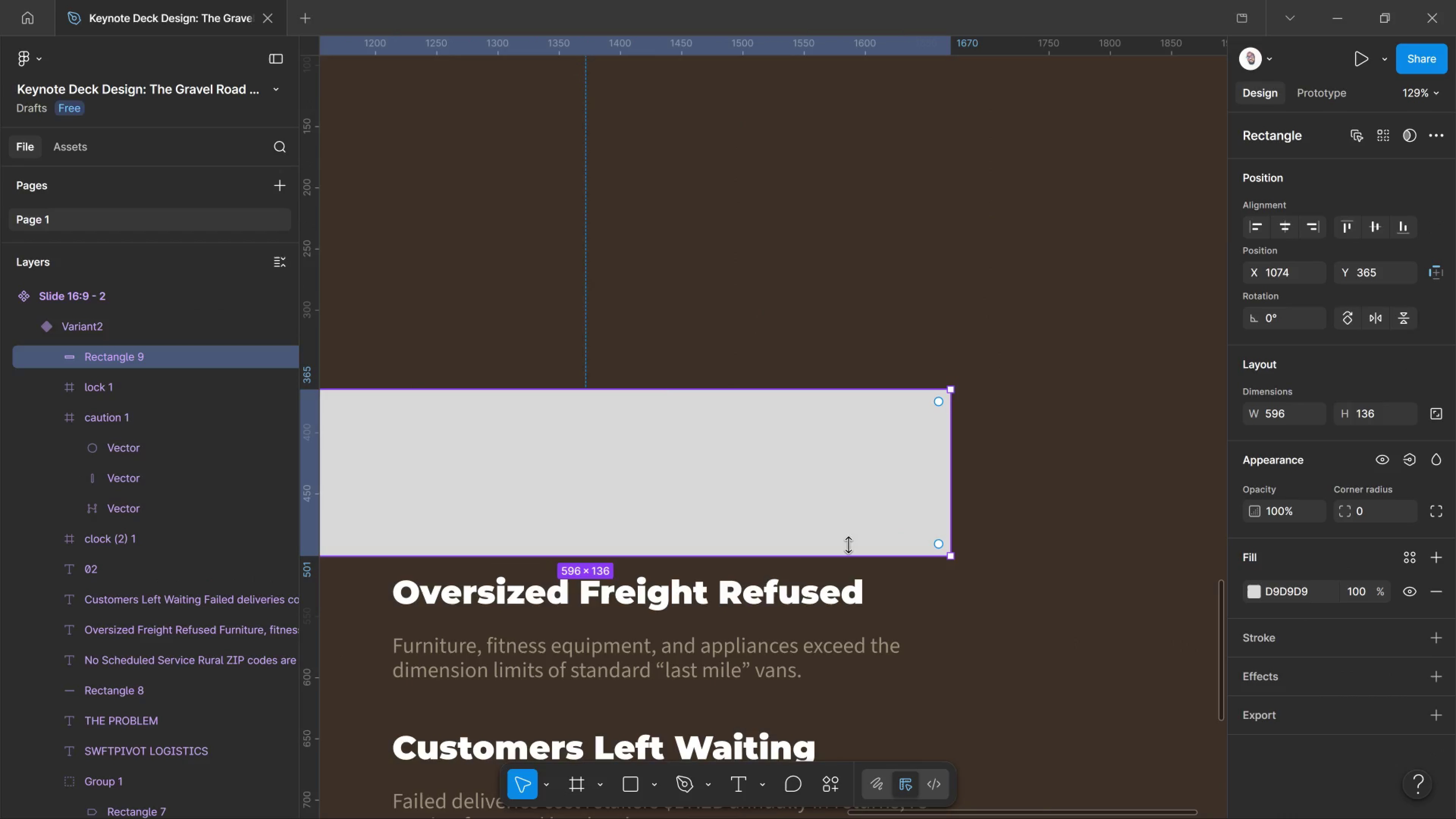 
scroll: coordinate [857, 518], scroll_direction: up, amount: 1.0
 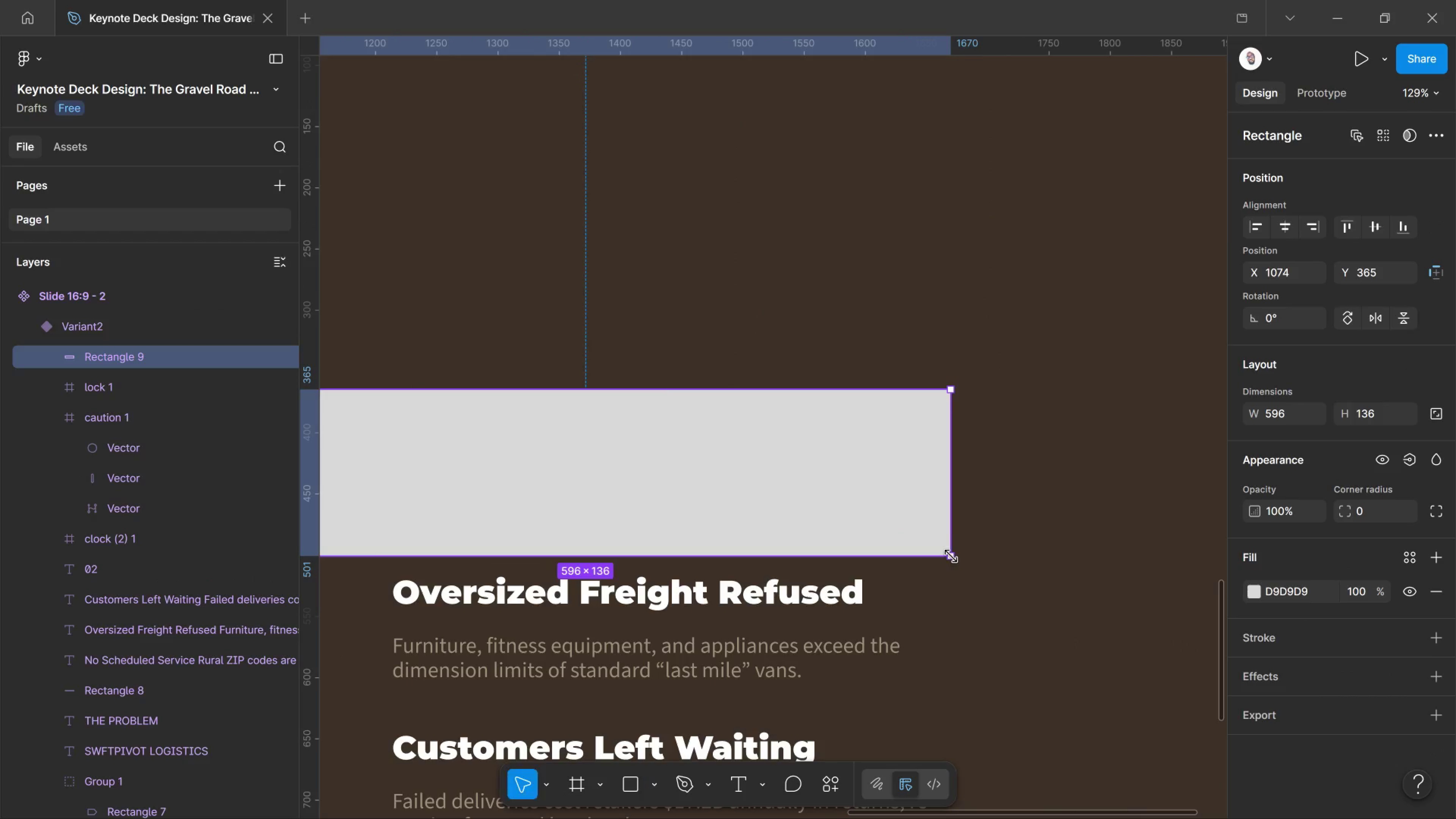 
key(Space)
 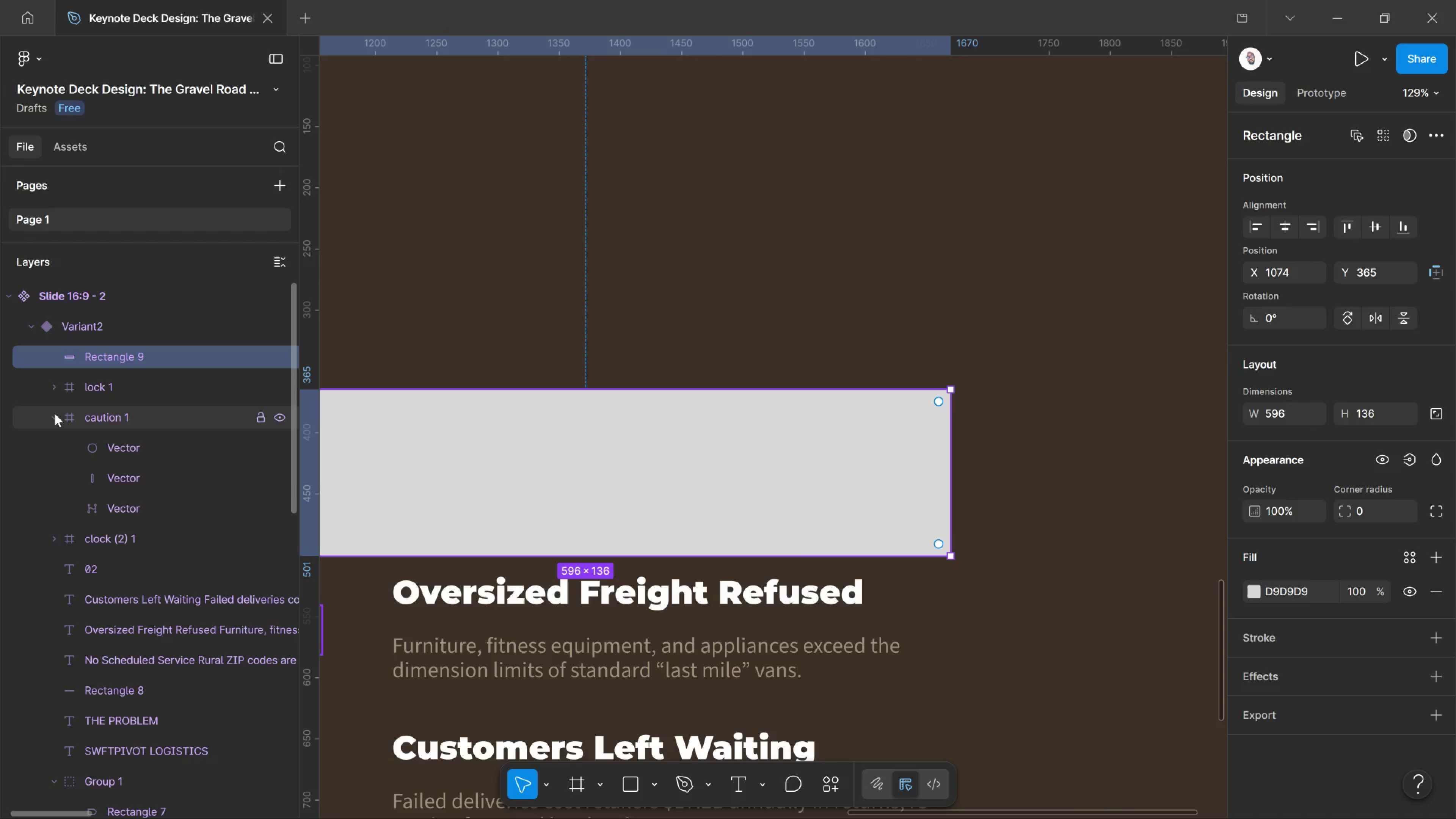 
left_click([55, 413])
 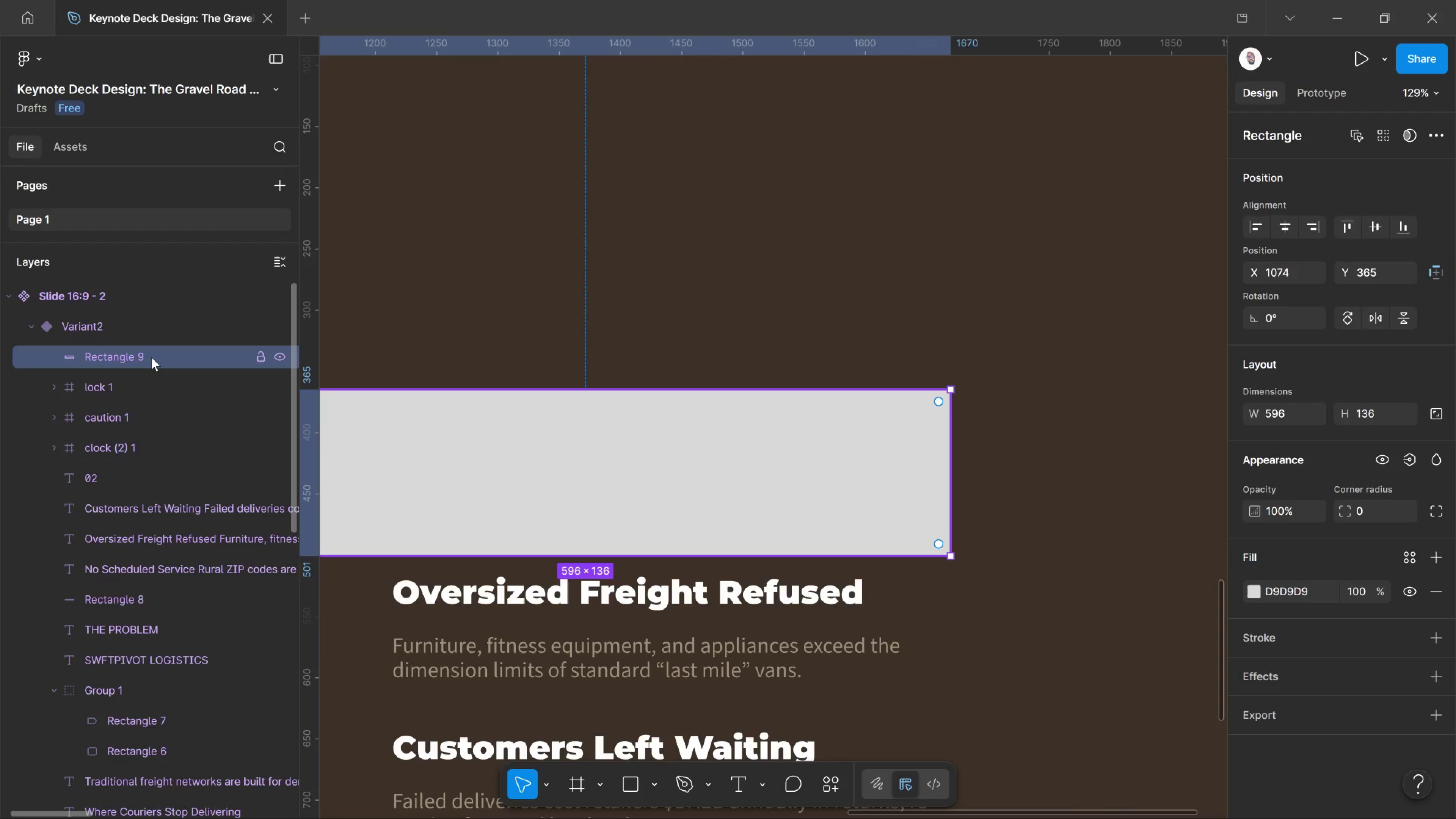 
left_click_drag(start_coordinate=[151, 357], to_coordinate=[103, 676])
 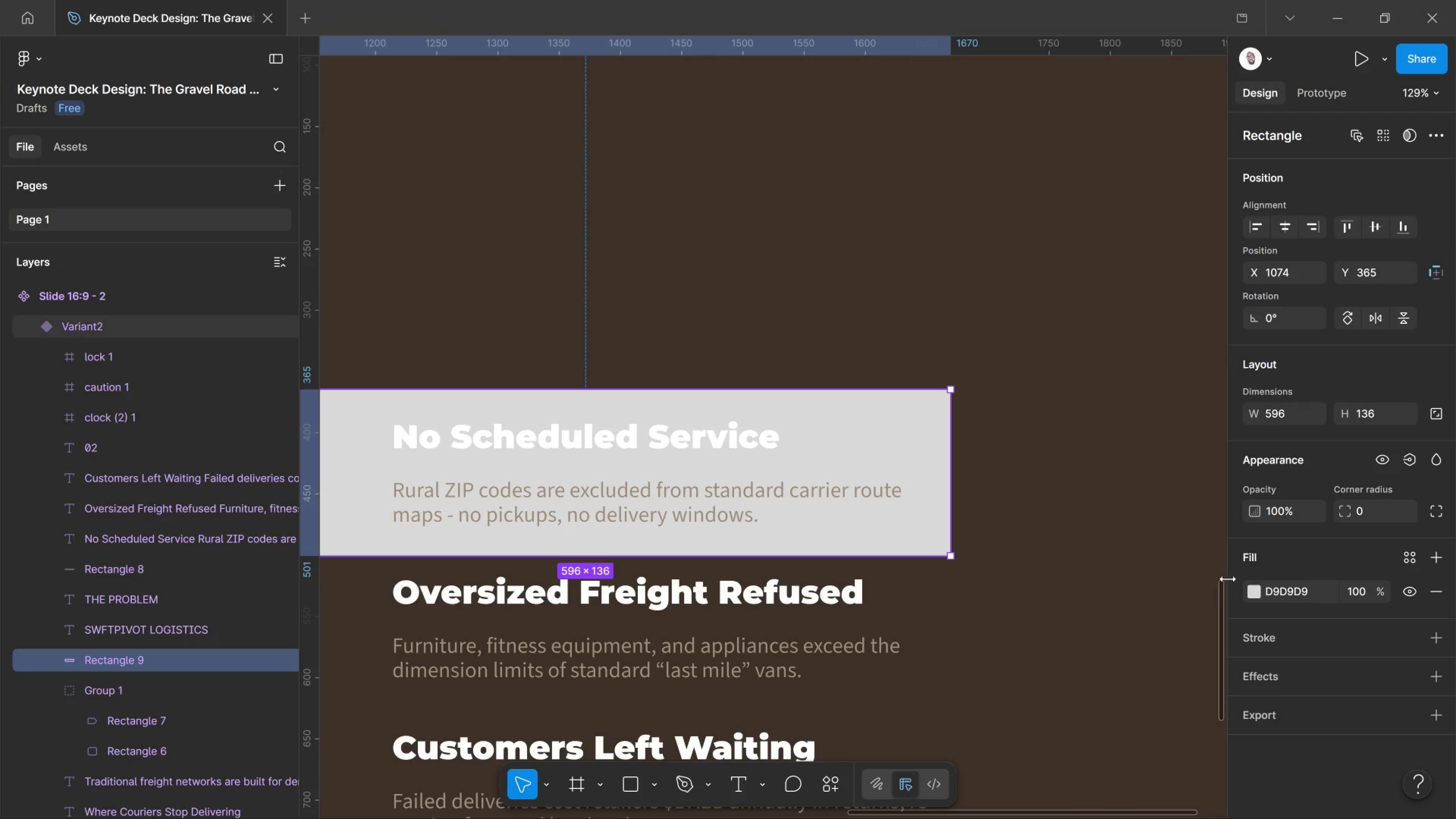 
left_click_drag(start_coordinate=[1249, 592], to_coordinate=[1252, 592])
 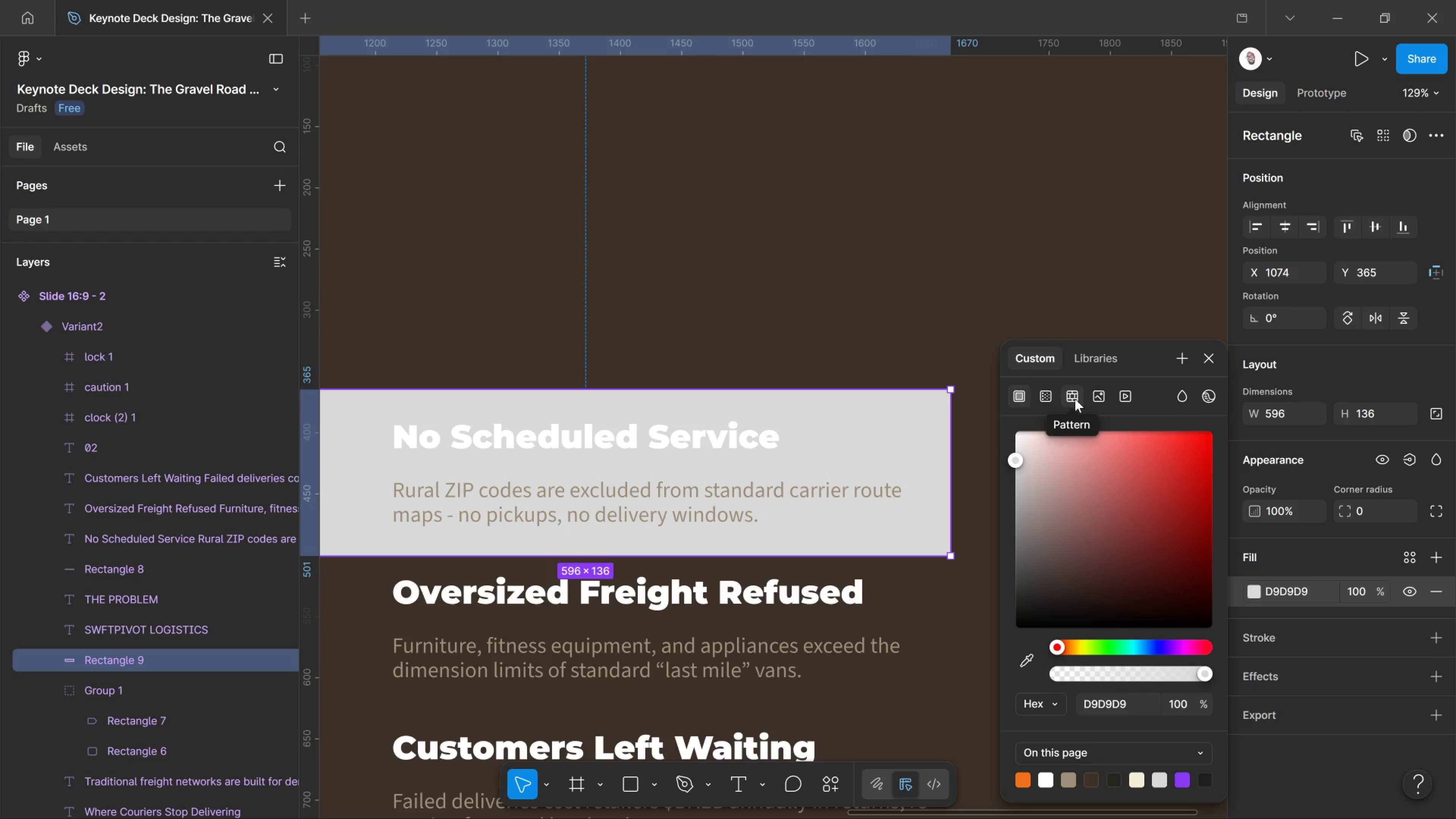 
wait(5.96)
 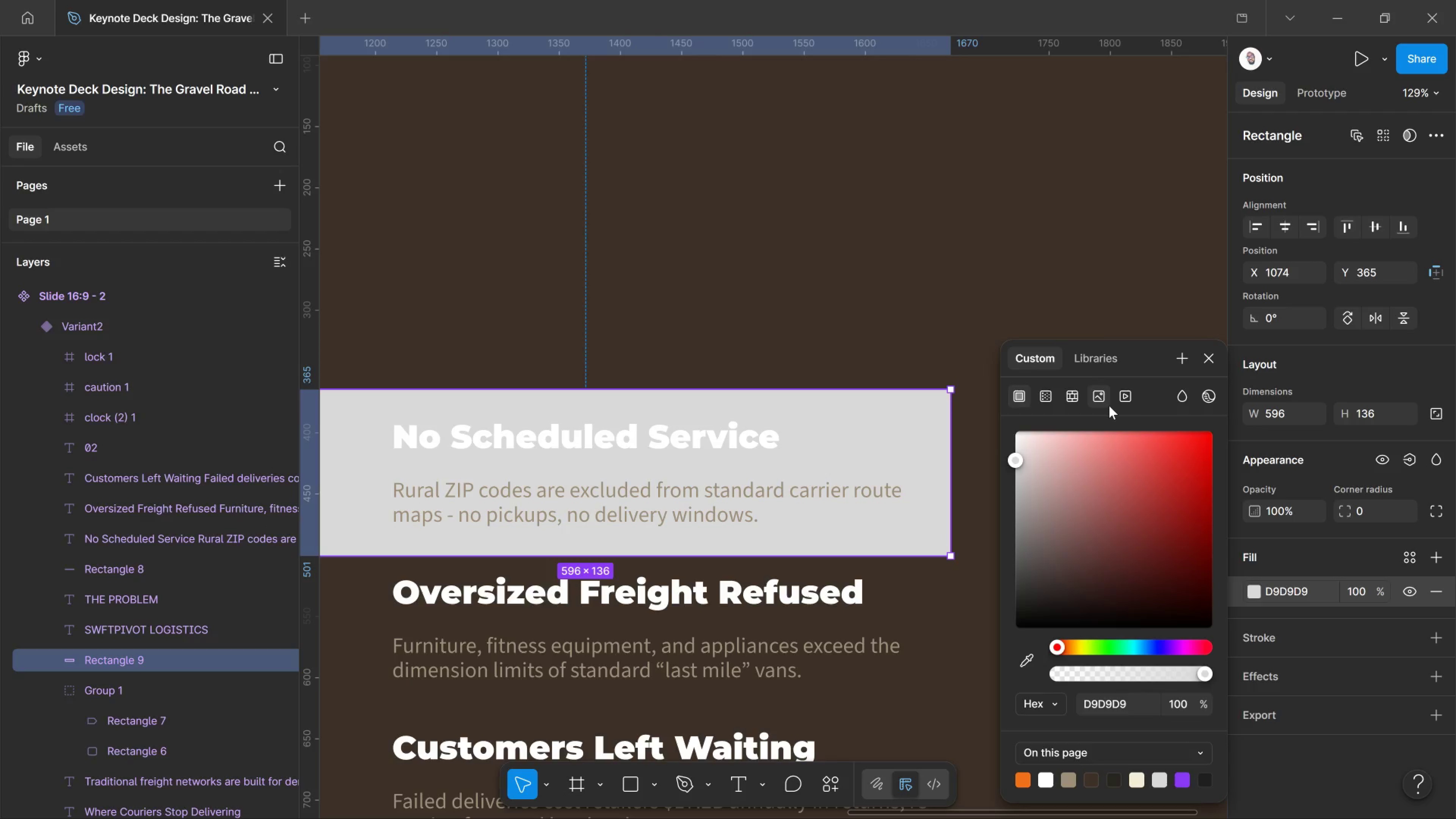 
left_click([1102, 363])
 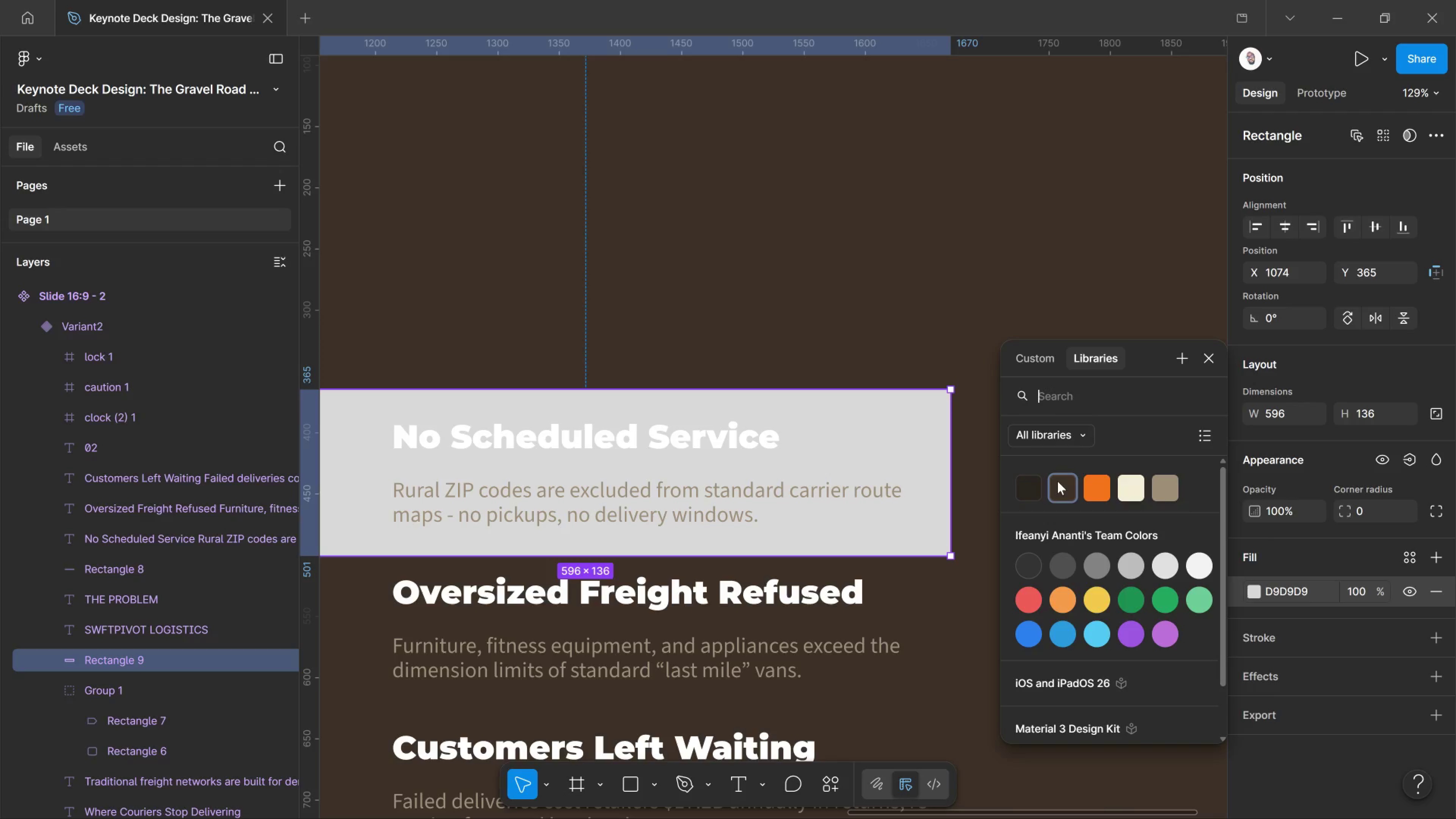 
left_click([1172, 488])
 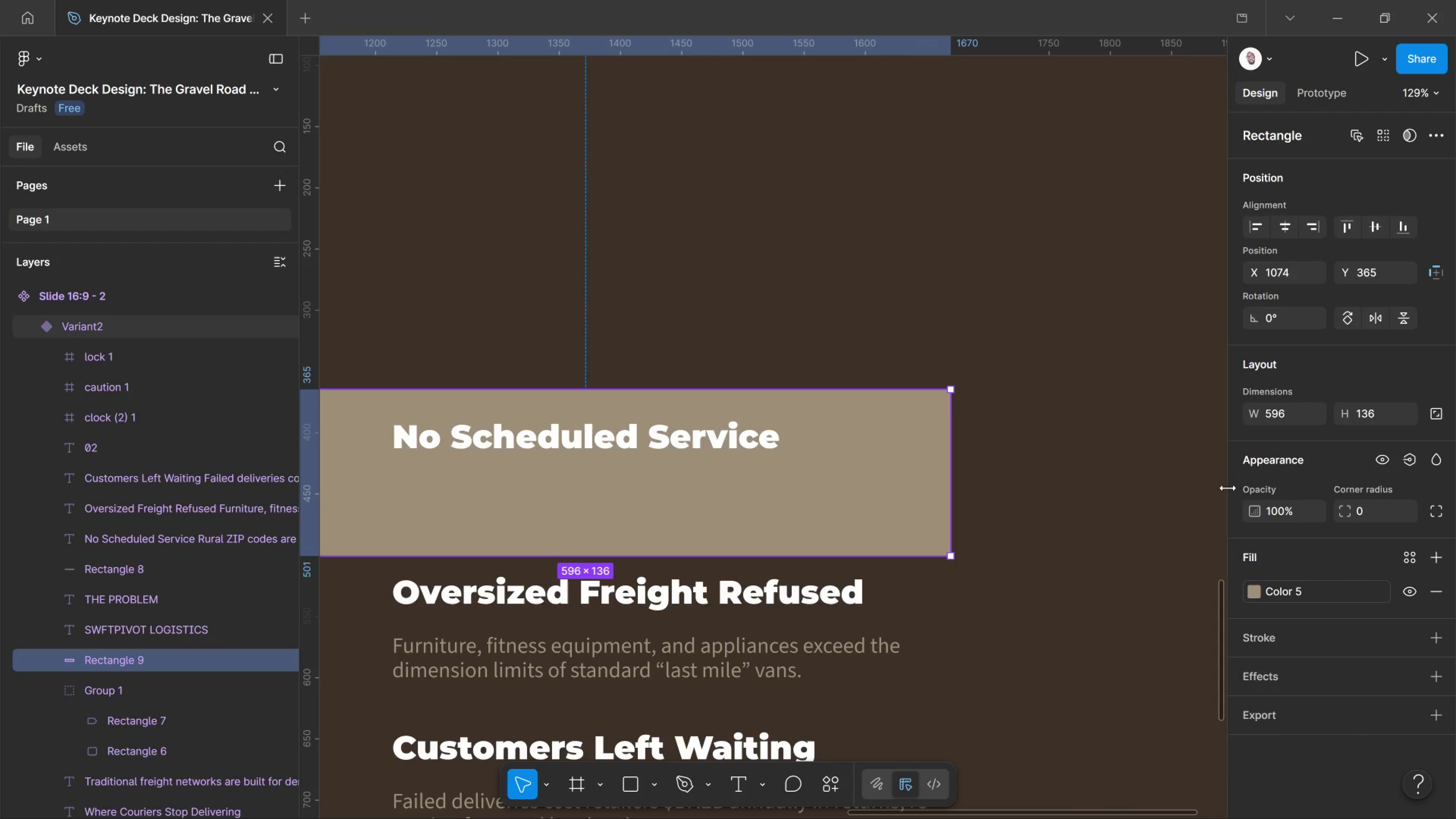 
left_click([1258, 585])
 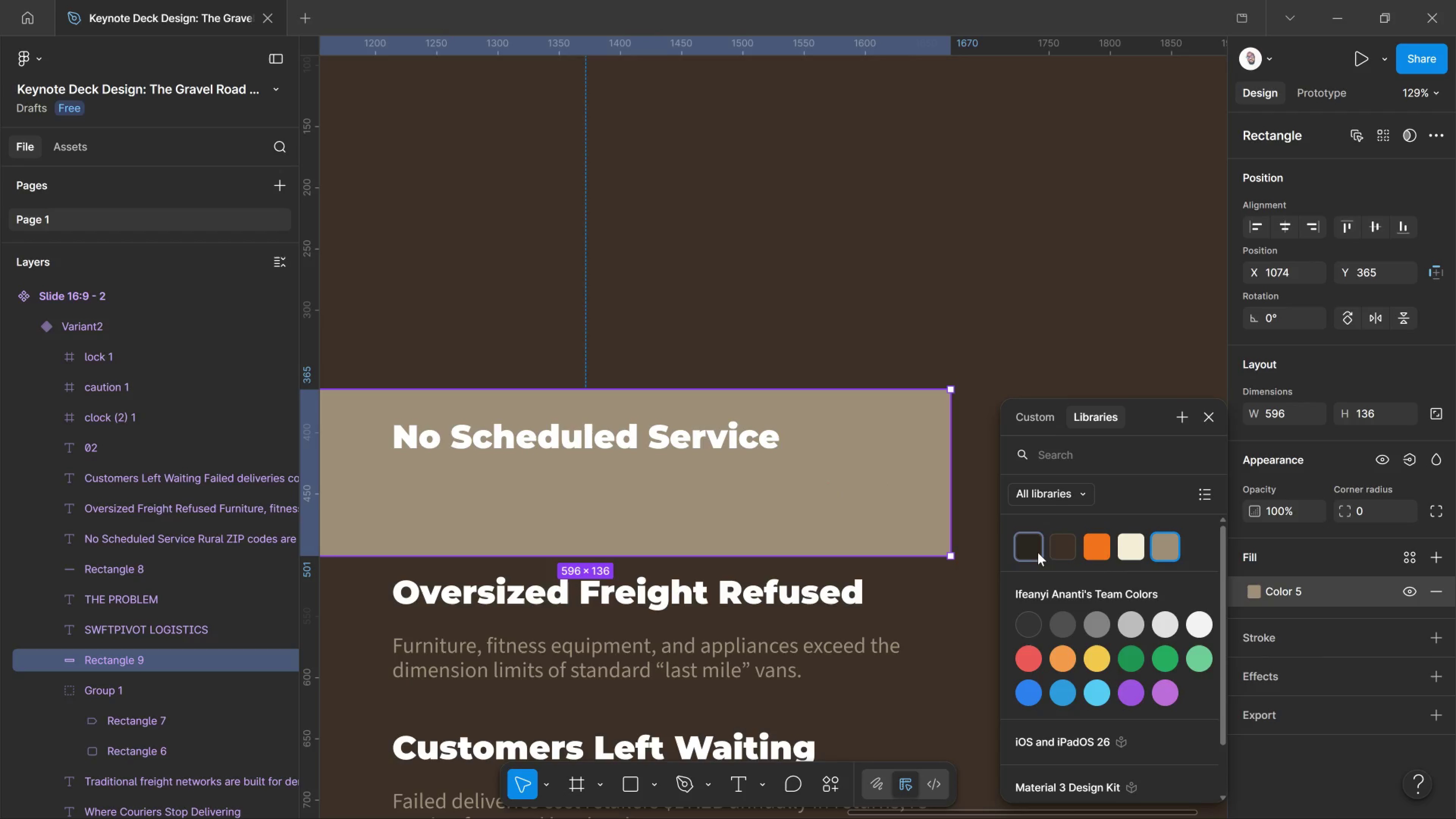 
left_click([1073, 552])
 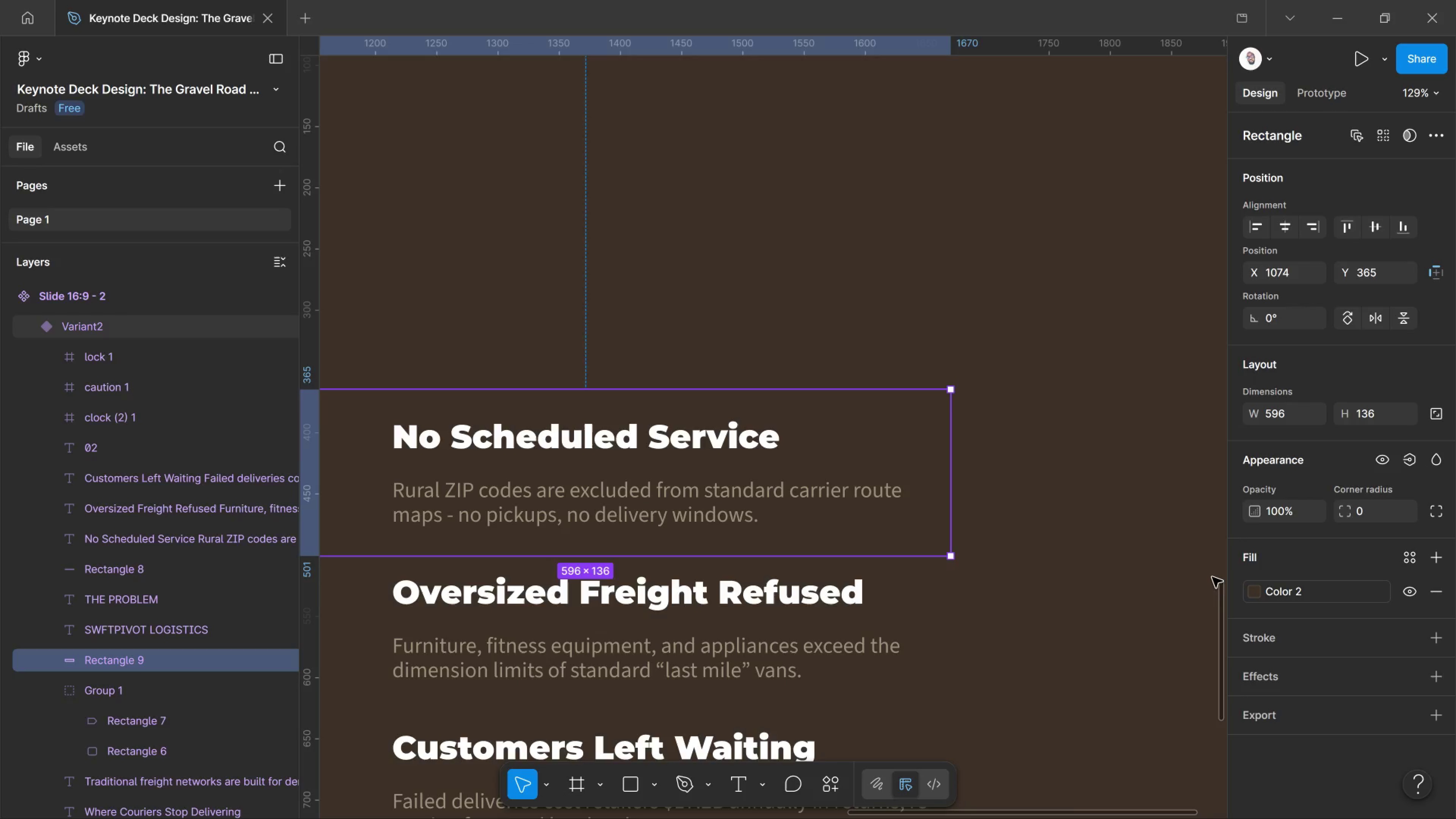 
left_click([1189, 580])
 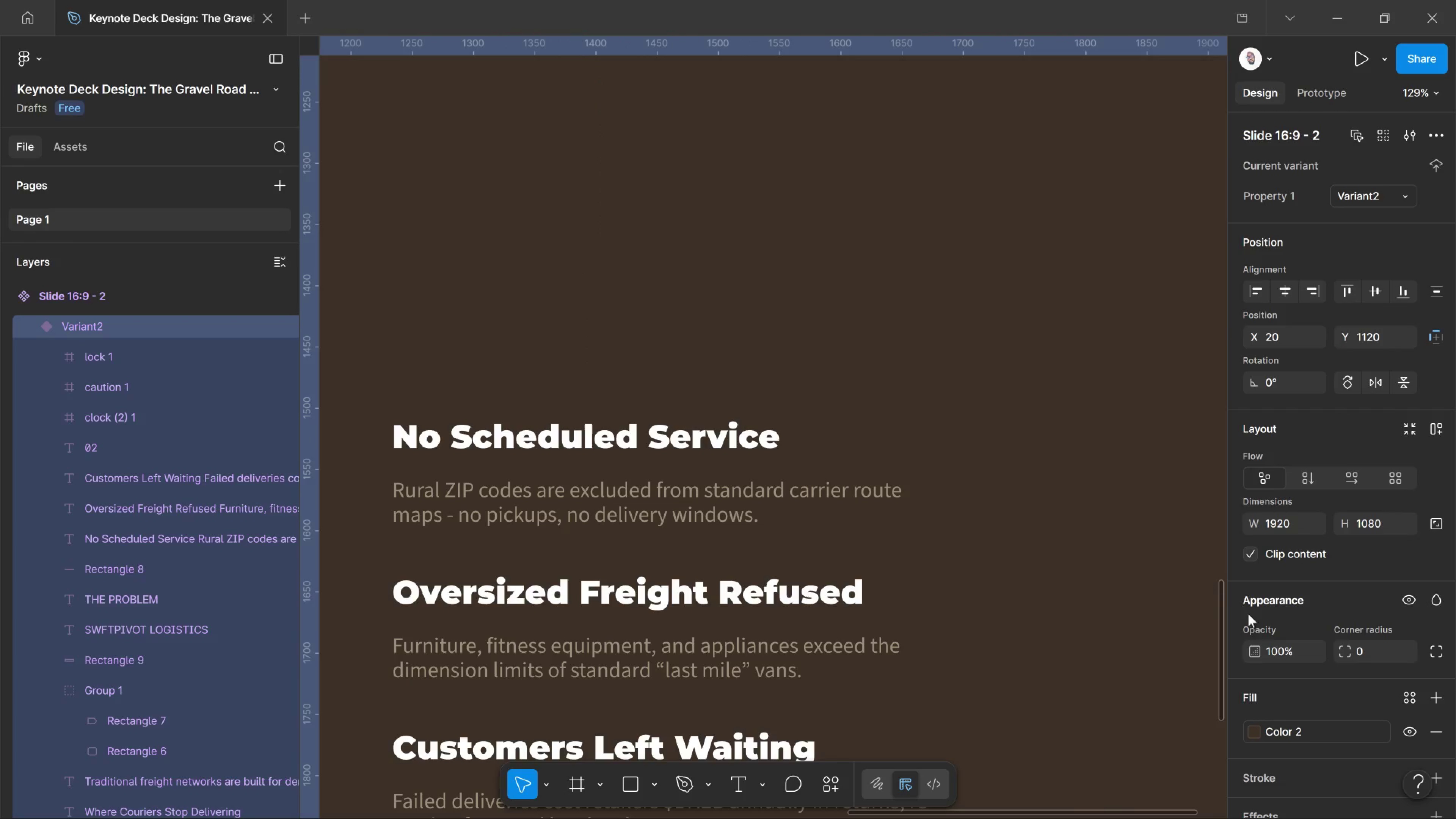 
scroll: coordinate [1258, 637], scroll_direction: down, amount: 3.0
 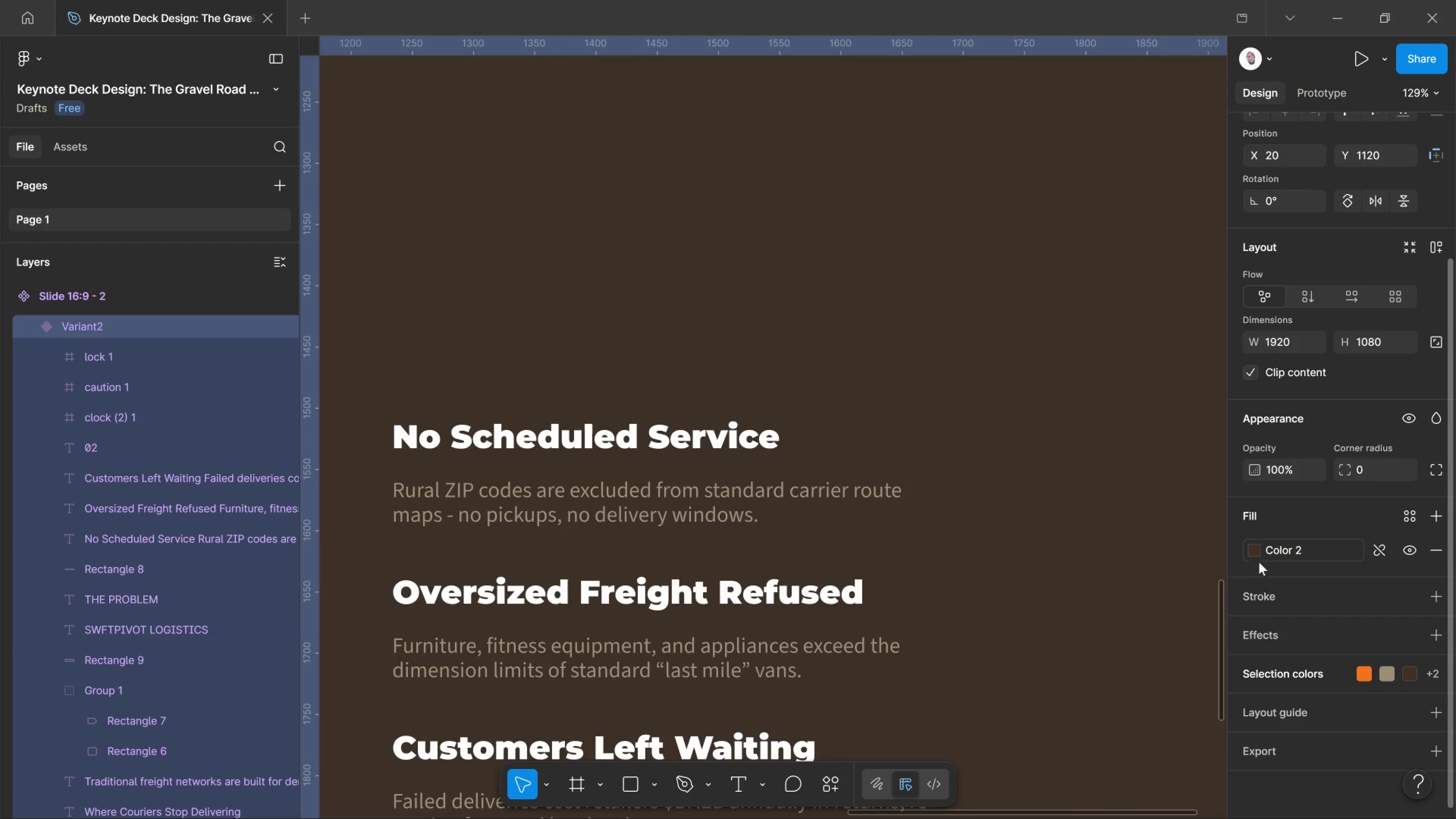 
left_click([1255, 554])
 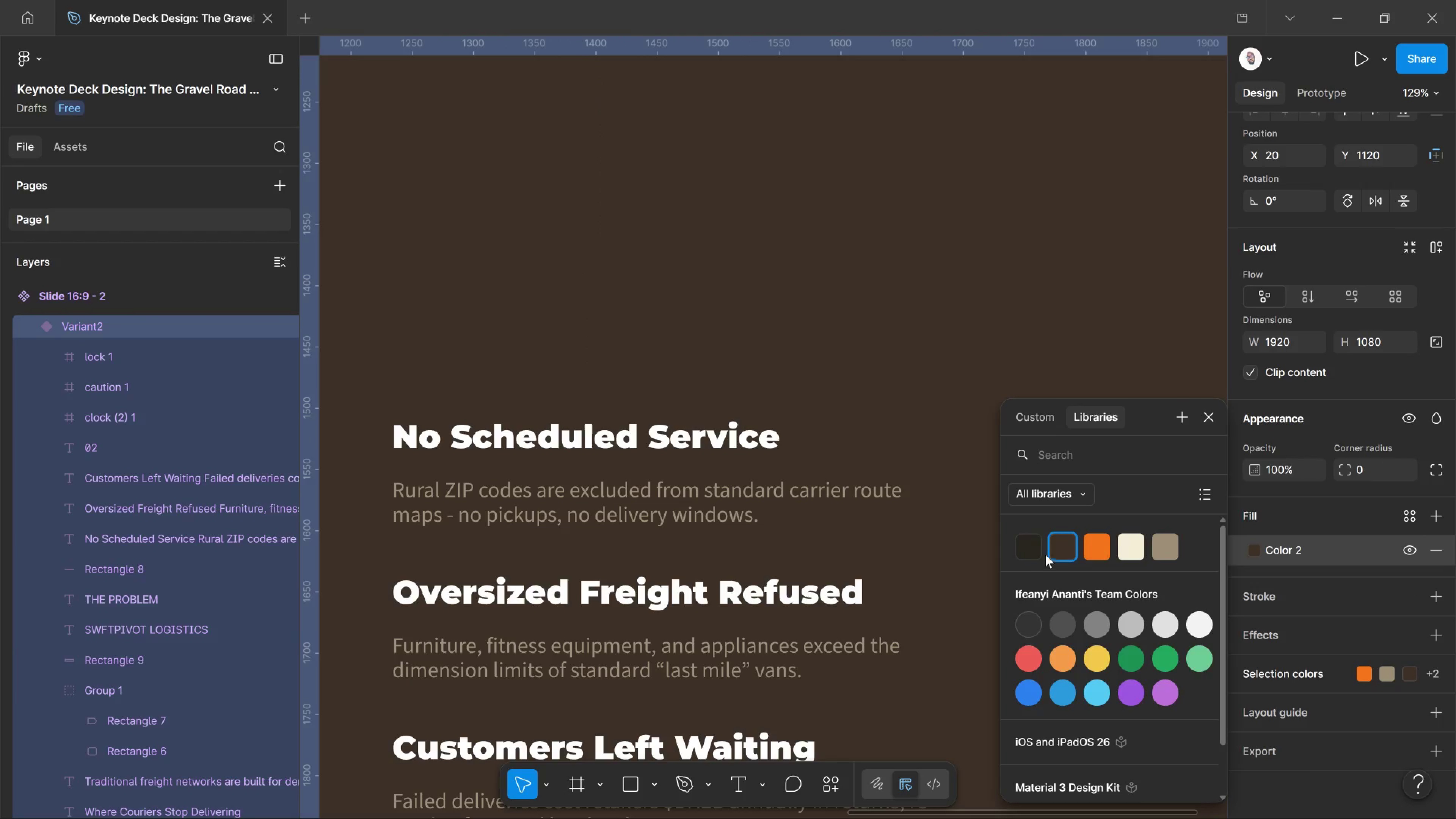 
left_click([1031, 548])
 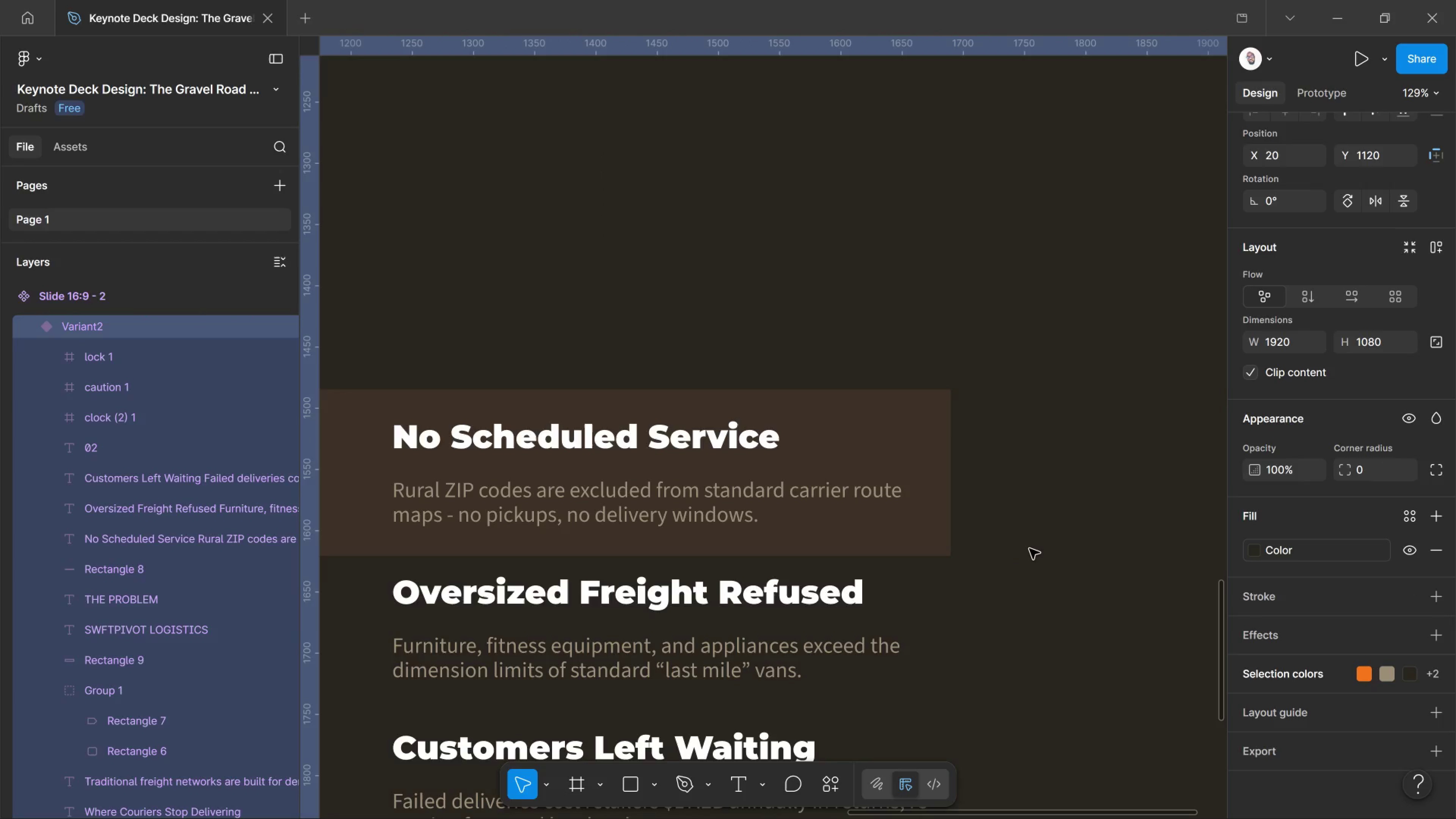 
left_click([1029, 549])
 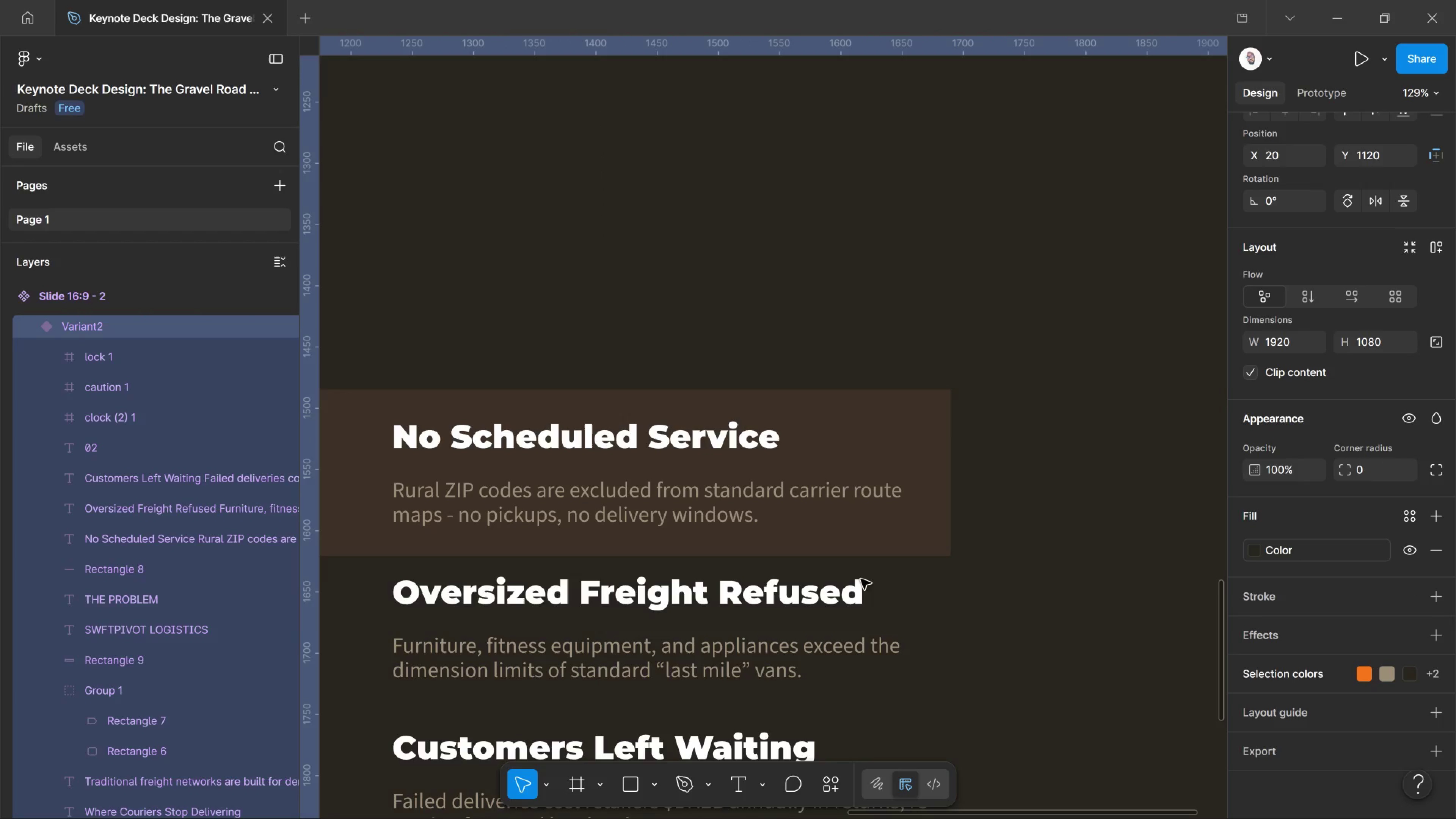 
hold_key(key=ControlLeft, duration=1.38)
scroll: coordinate [837, 574], scroll_direction: down, amount: 16.0
 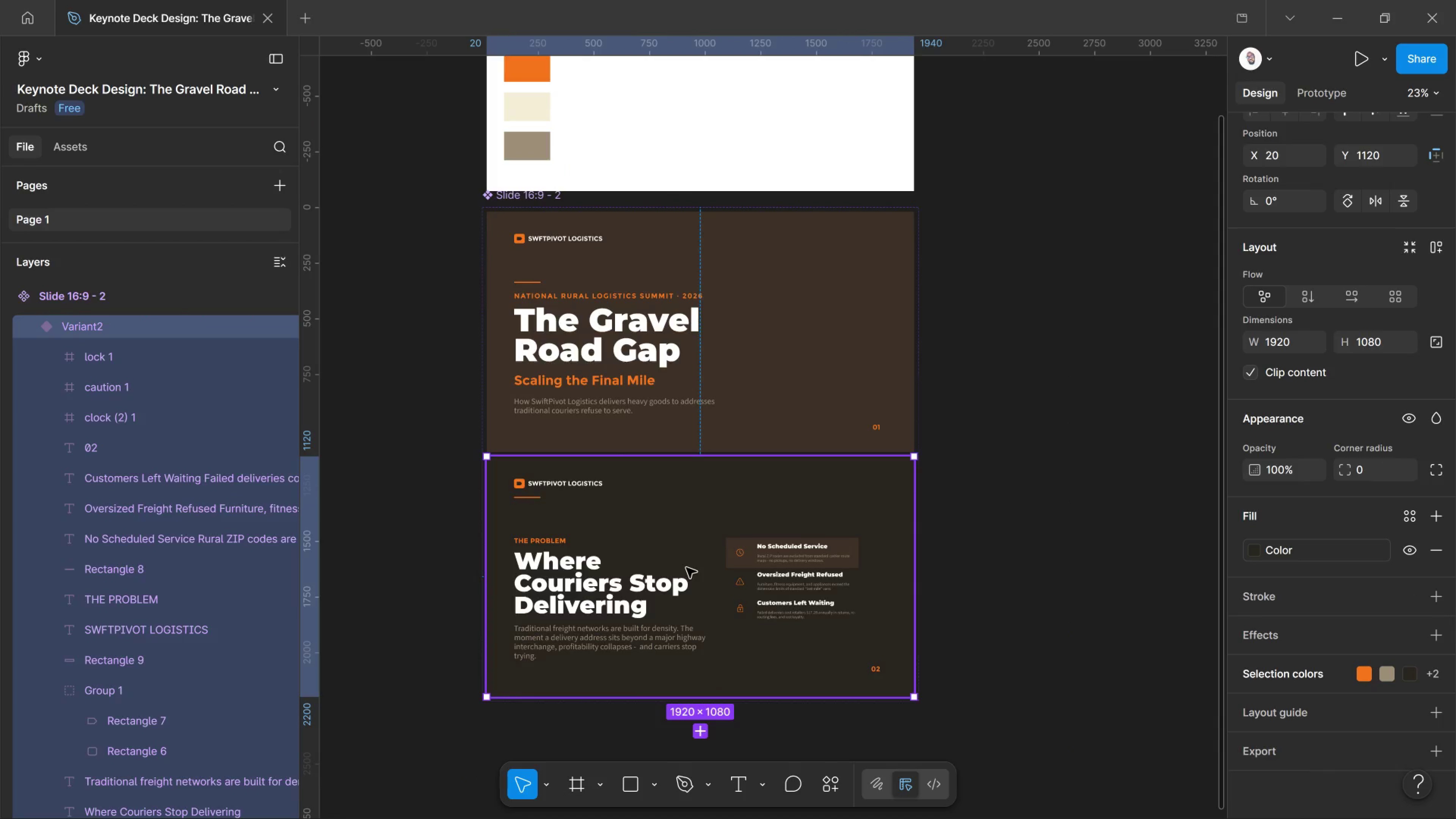 
key(Control+ControlLeft)
 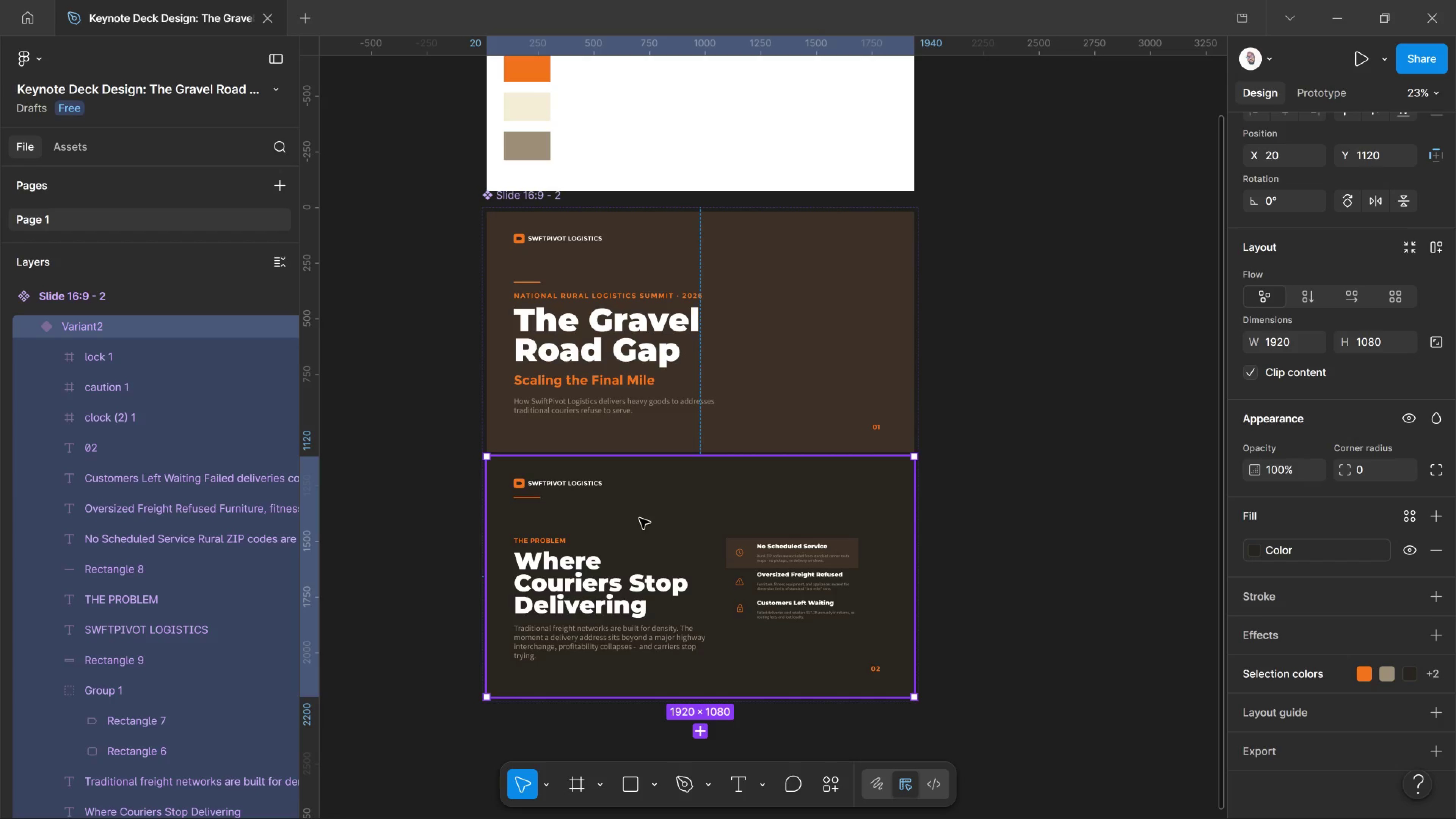 
wait(7.44)
 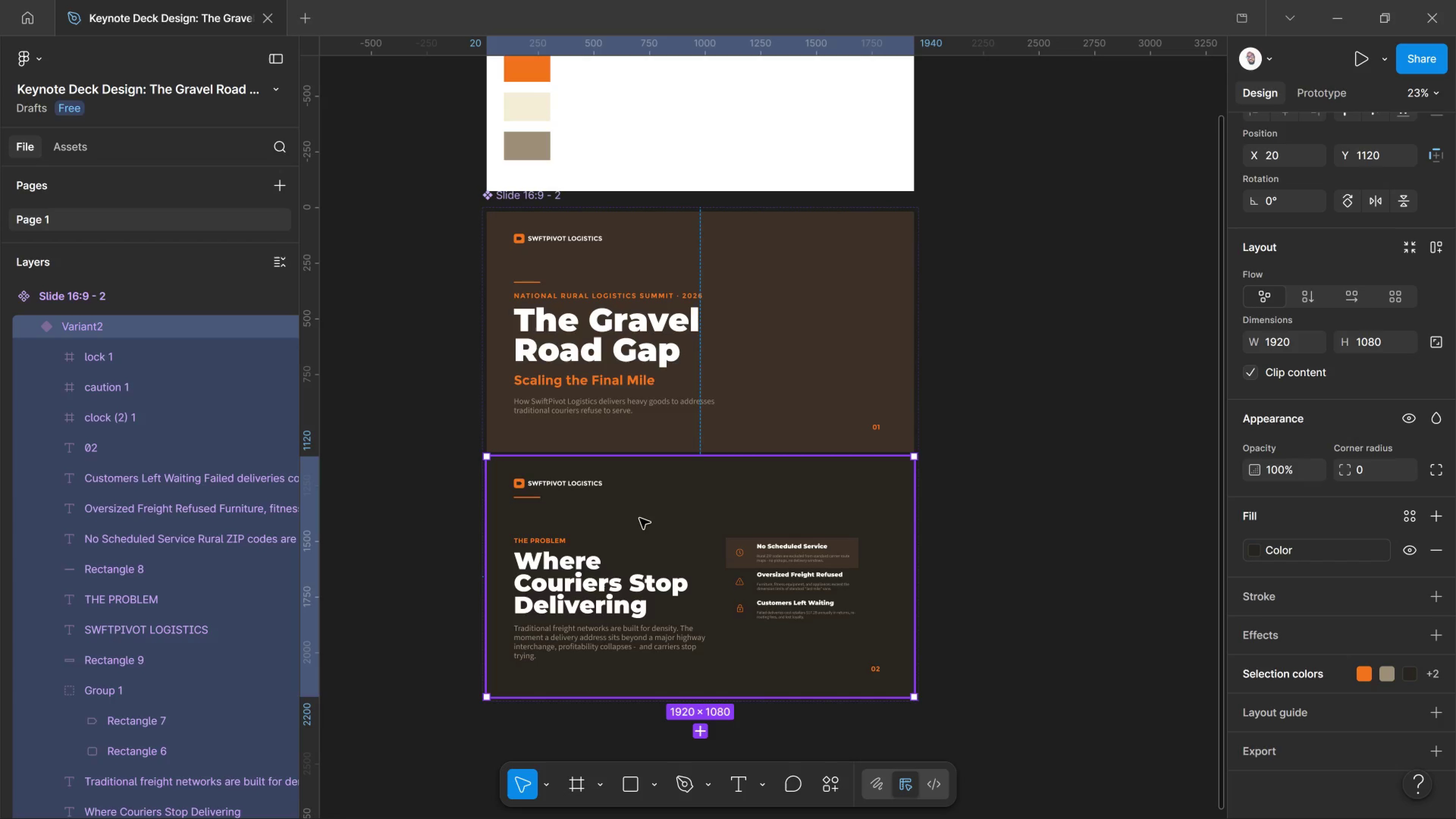 
left_click([775, 434])
 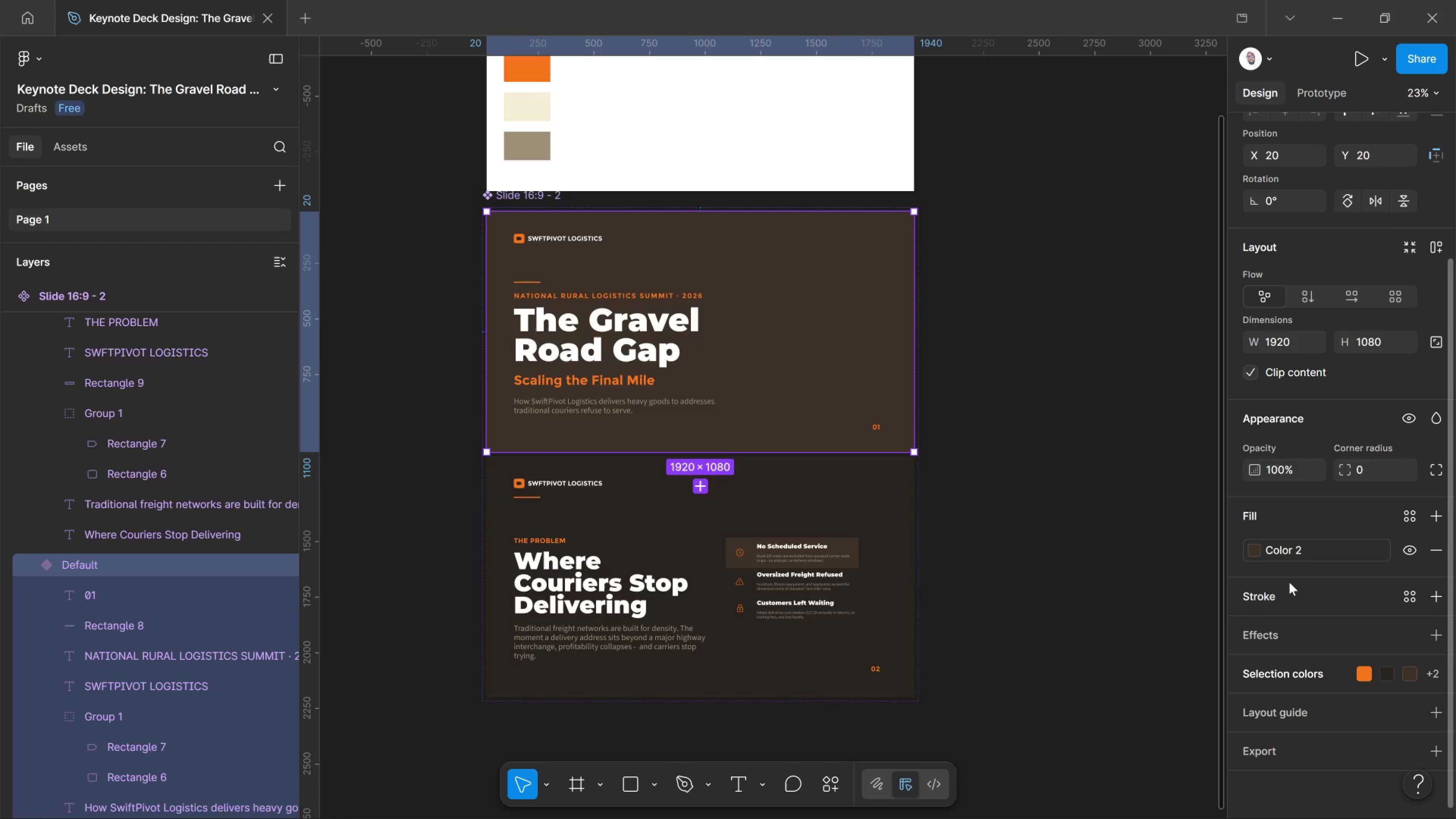 
left_click([1251, 554])
 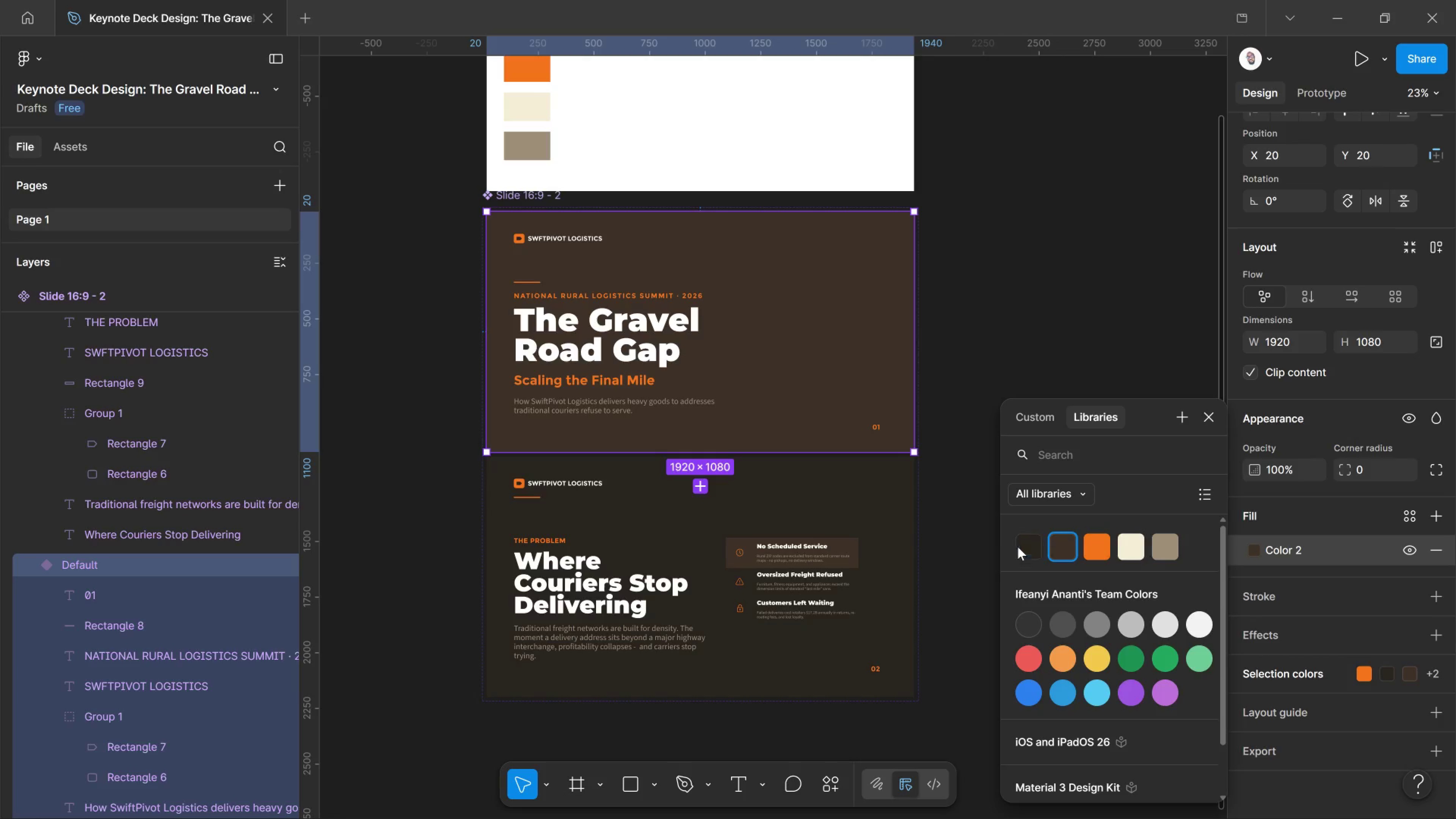 
left_click([1027, 546])
 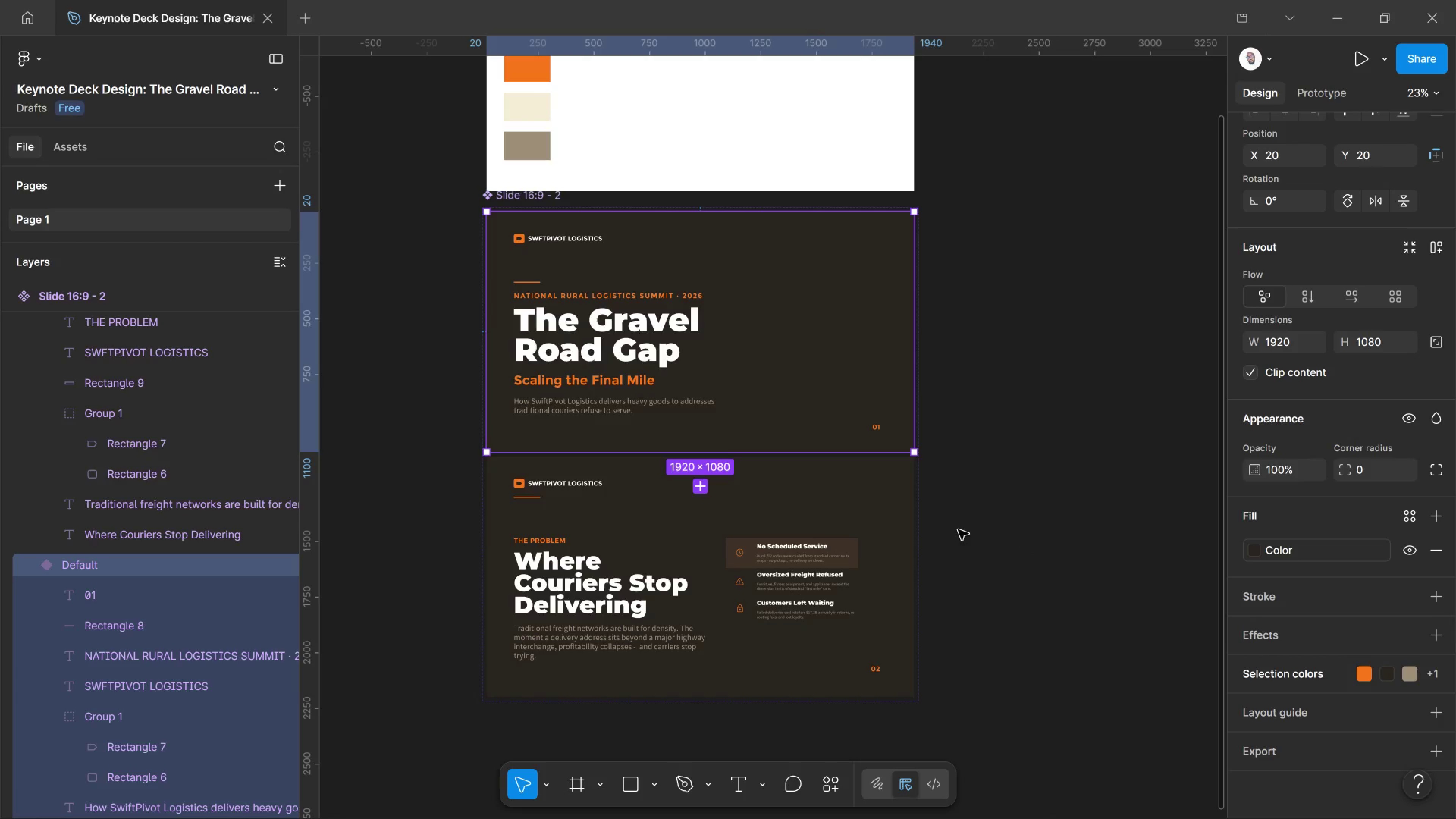 
left_click([958, 529])
 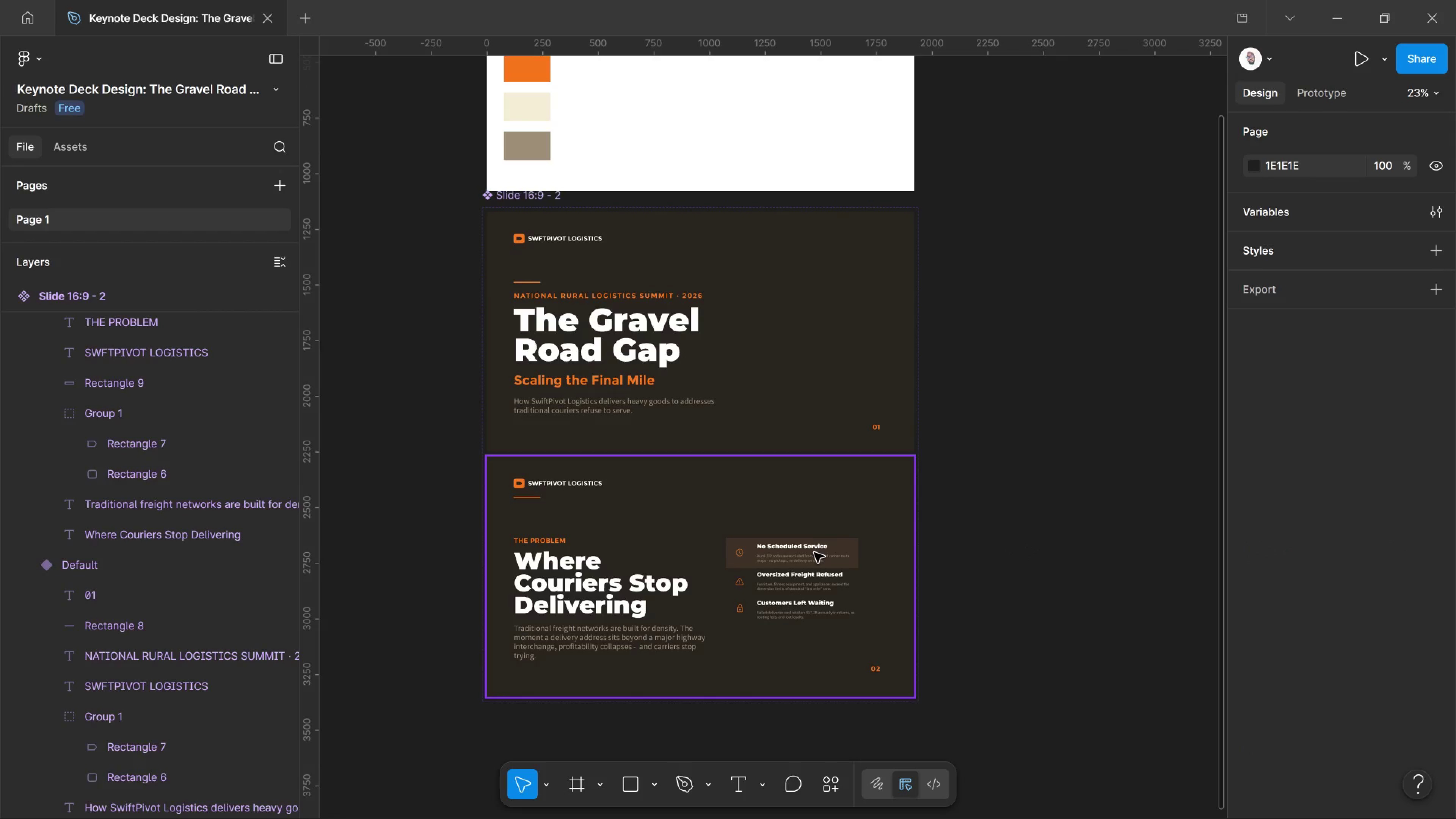 
hold_key(key=ControlLeft, duration=1.75)
 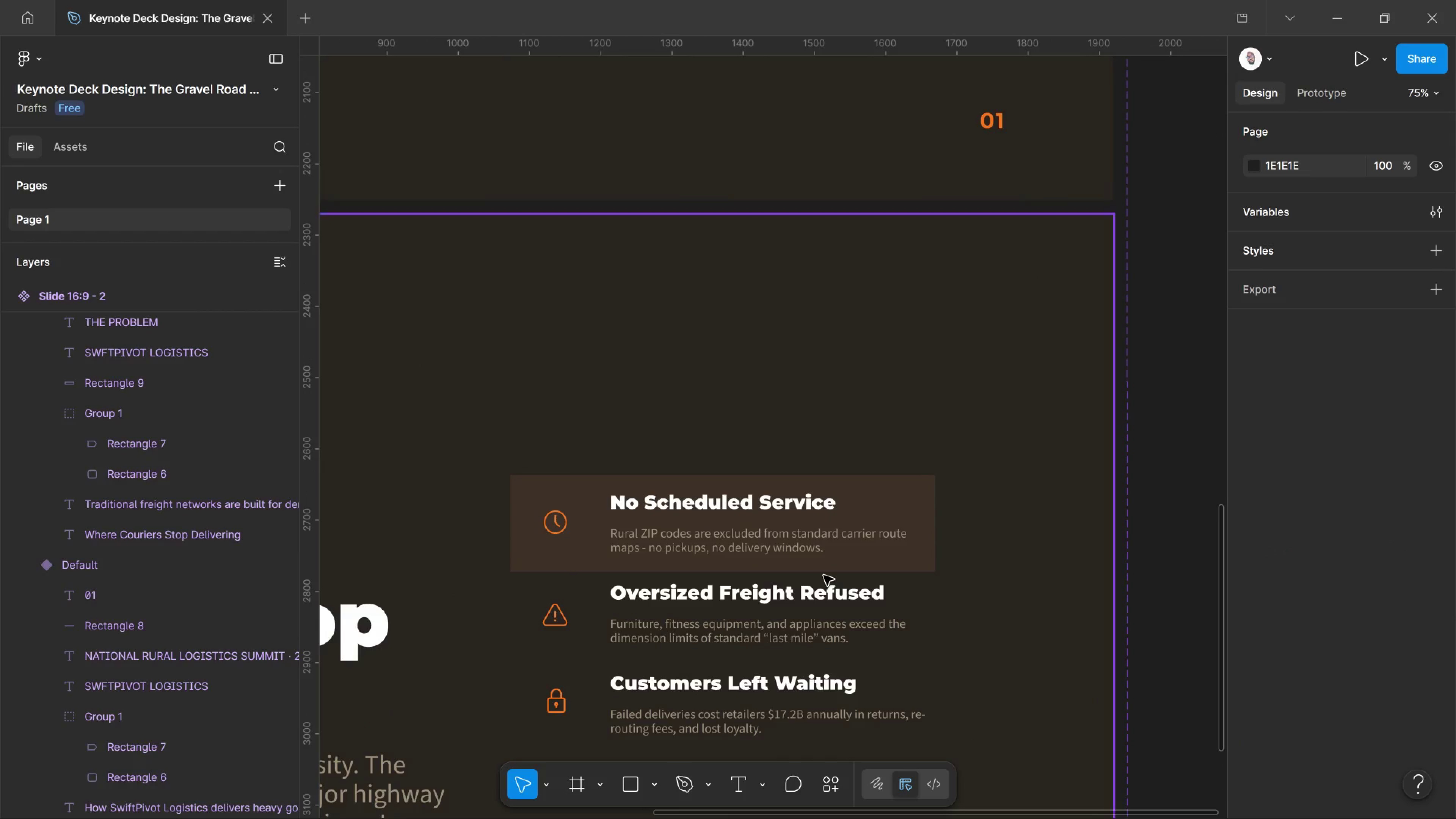 
key(Control+ControlLeft)
 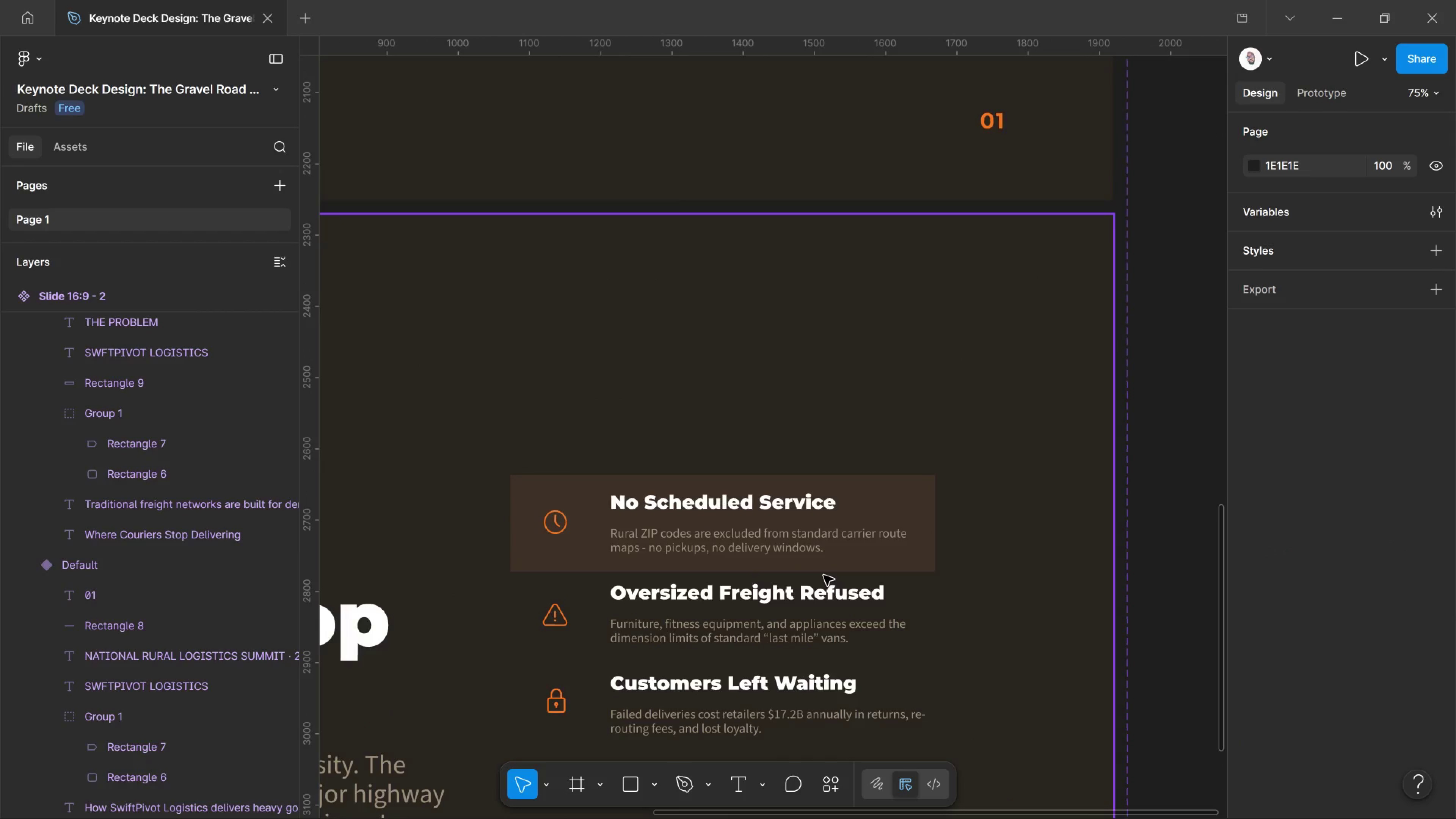 
scroll: coordinate [827, 574], scroll_direction: up, amount: 13.0
 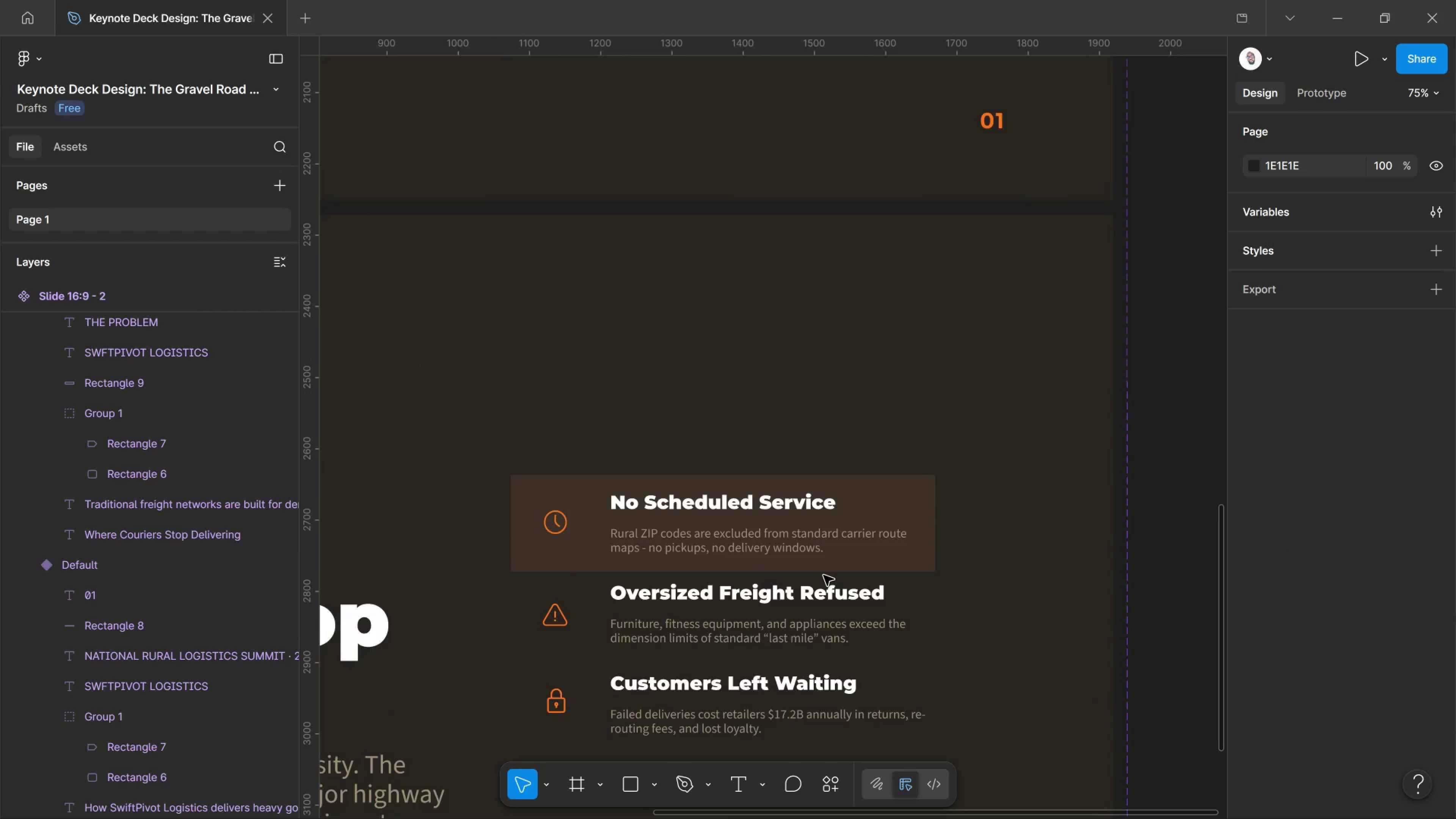 
hold_key(key=ControlLeft, duration=2.26)
scroll: coordinate [778, 593], scroll_direction: up, amount: 7.0
 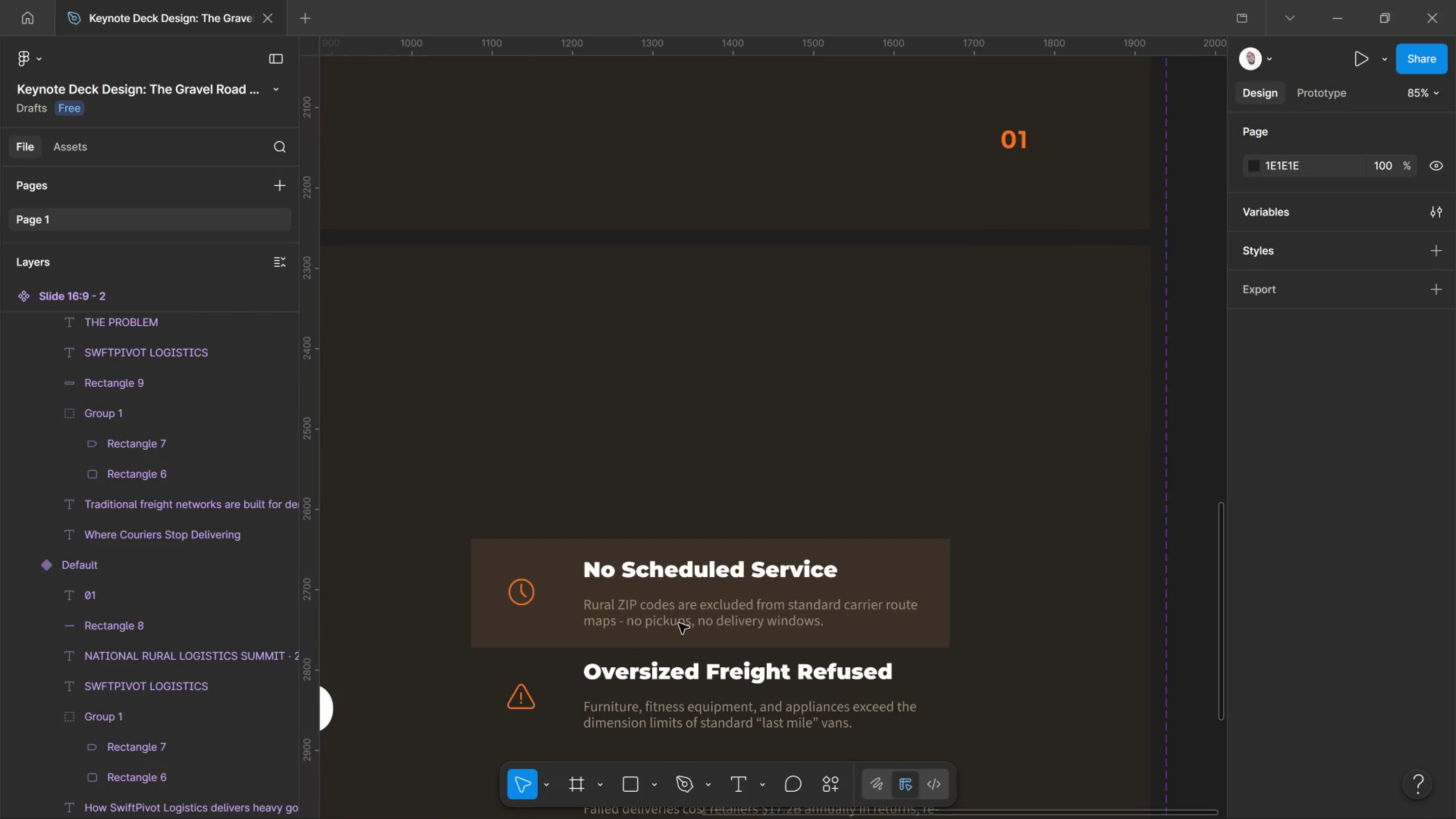 
hold_key(key=ControlLeft, duration=0.32)
hold_key(key=ControlLeft, duration=0.35)
scroll: coordinate [664, 649], scroll_direction: up, amount: 6.0
 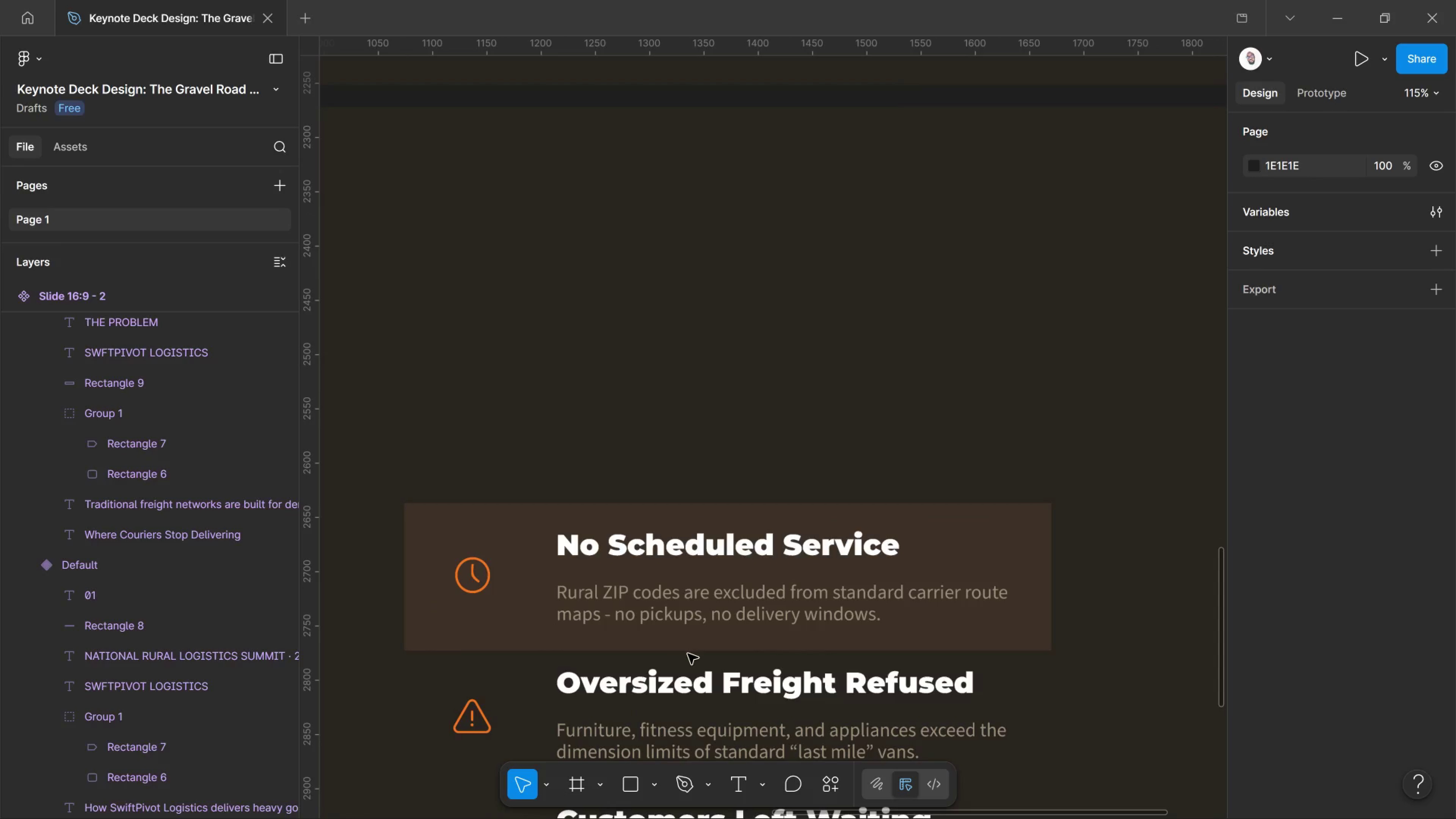 
scroll: coordinate [691, 661], scroll_direction: down, amount: 3.0
 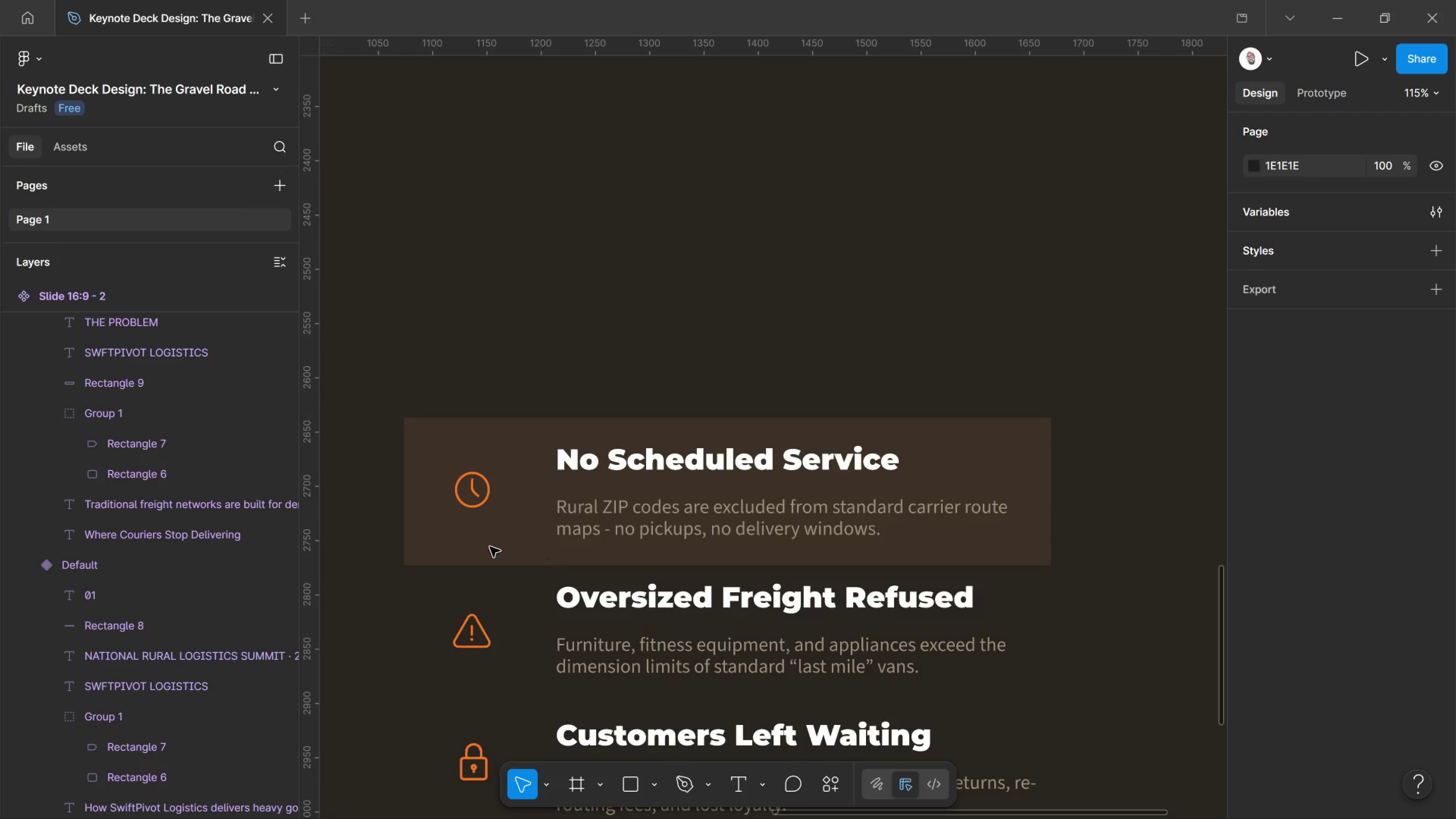 
left_click([490, 547])
 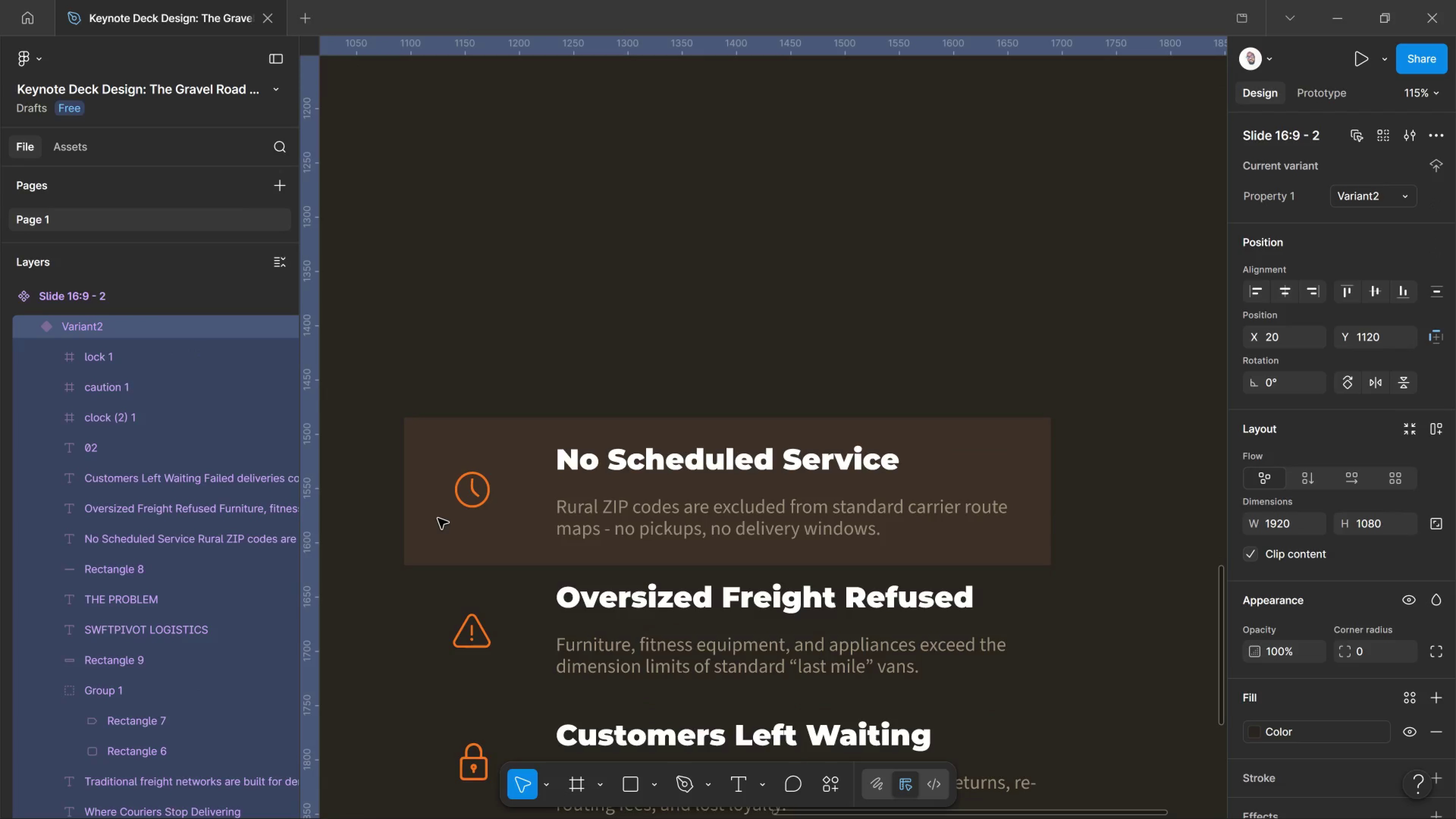 
hold_key(key=ControlLeft, duration=1.0)
left_click([438, 518])
 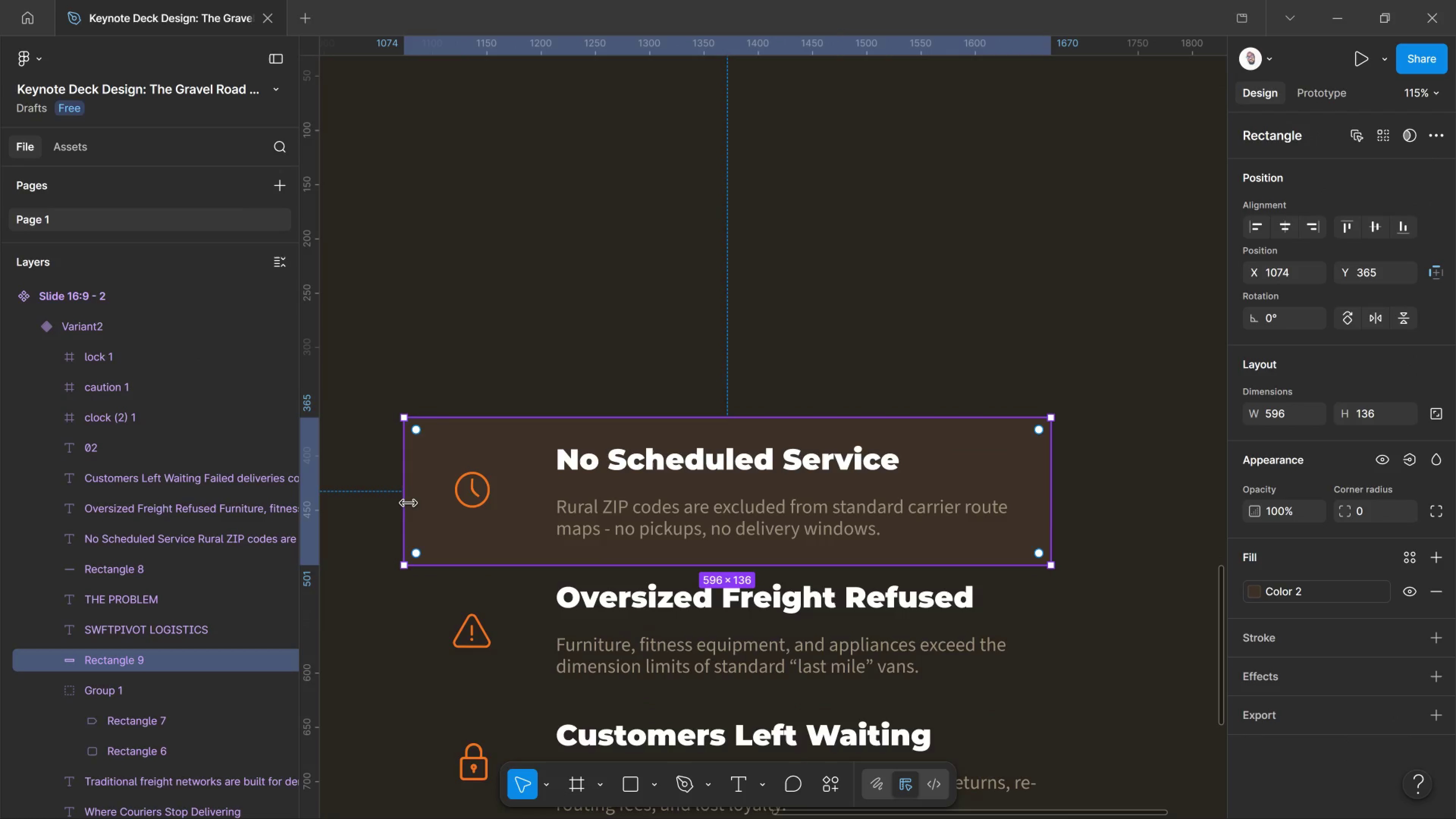 
left_click_drag(start_coordinate=[408, 502], to_coordinate=[417, 504])
 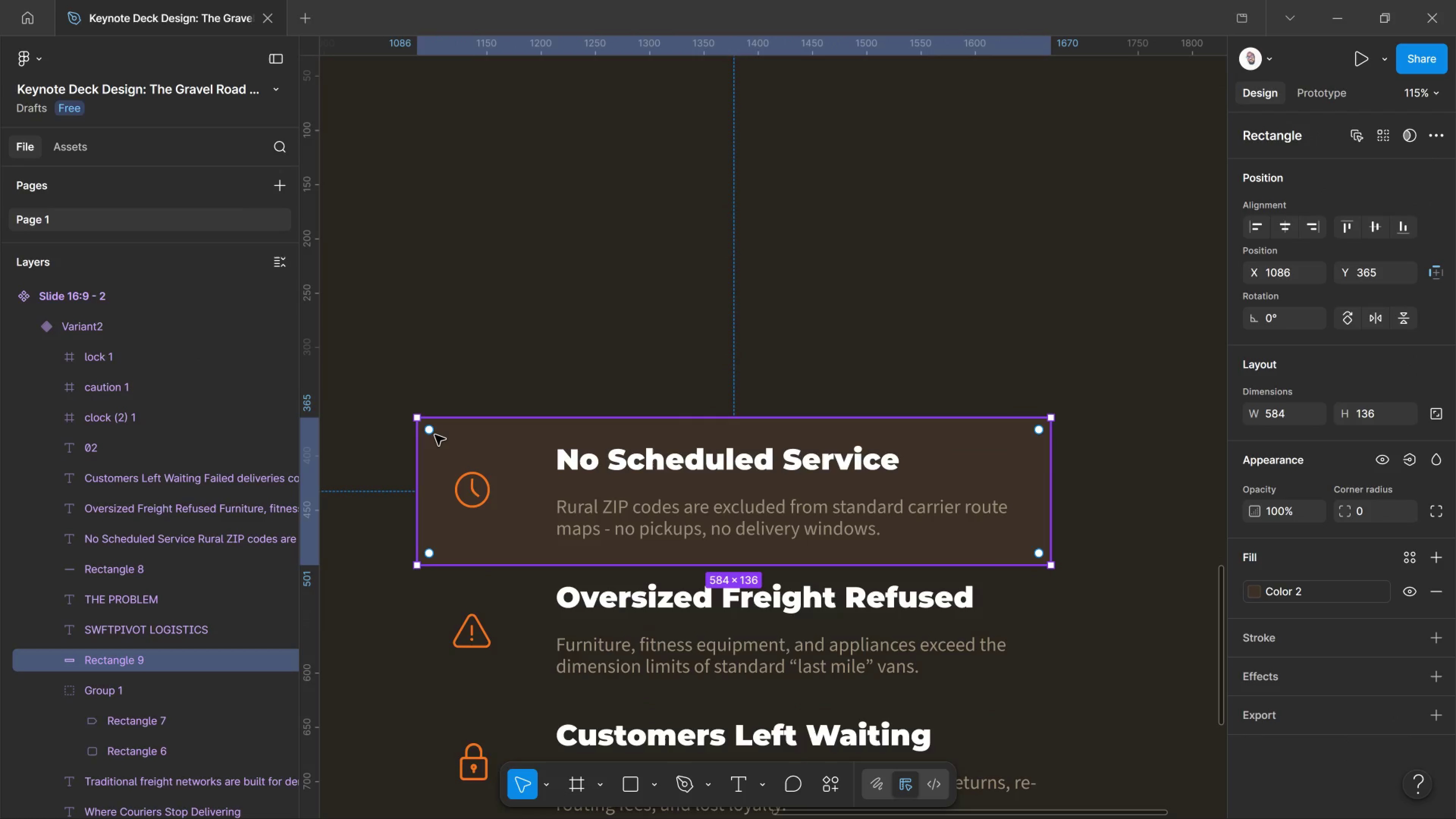 
left_click_drag(start_coordinate=[435, 434], to_coordinate=[454, 458])
 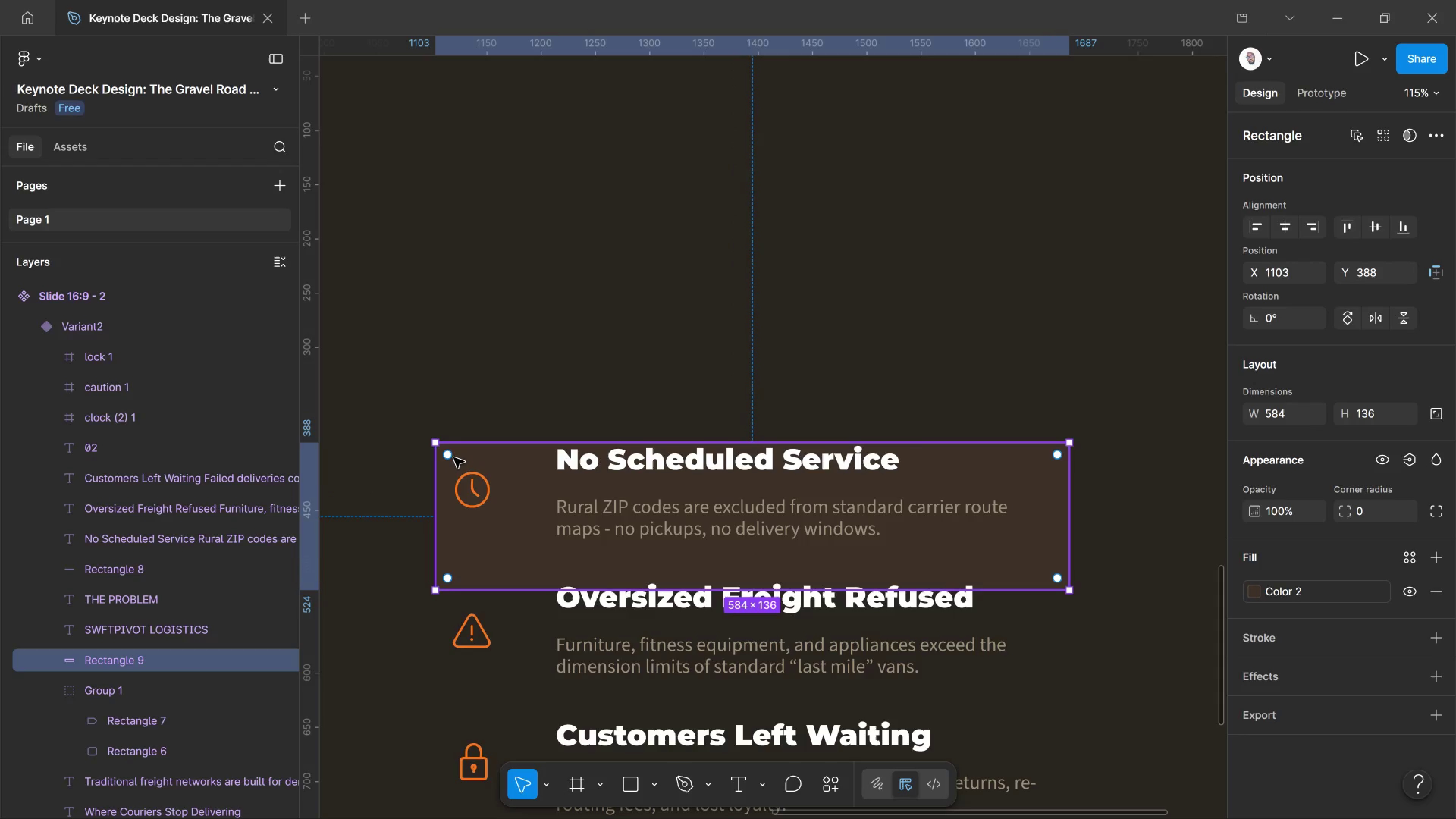 
key(Control+Z)
 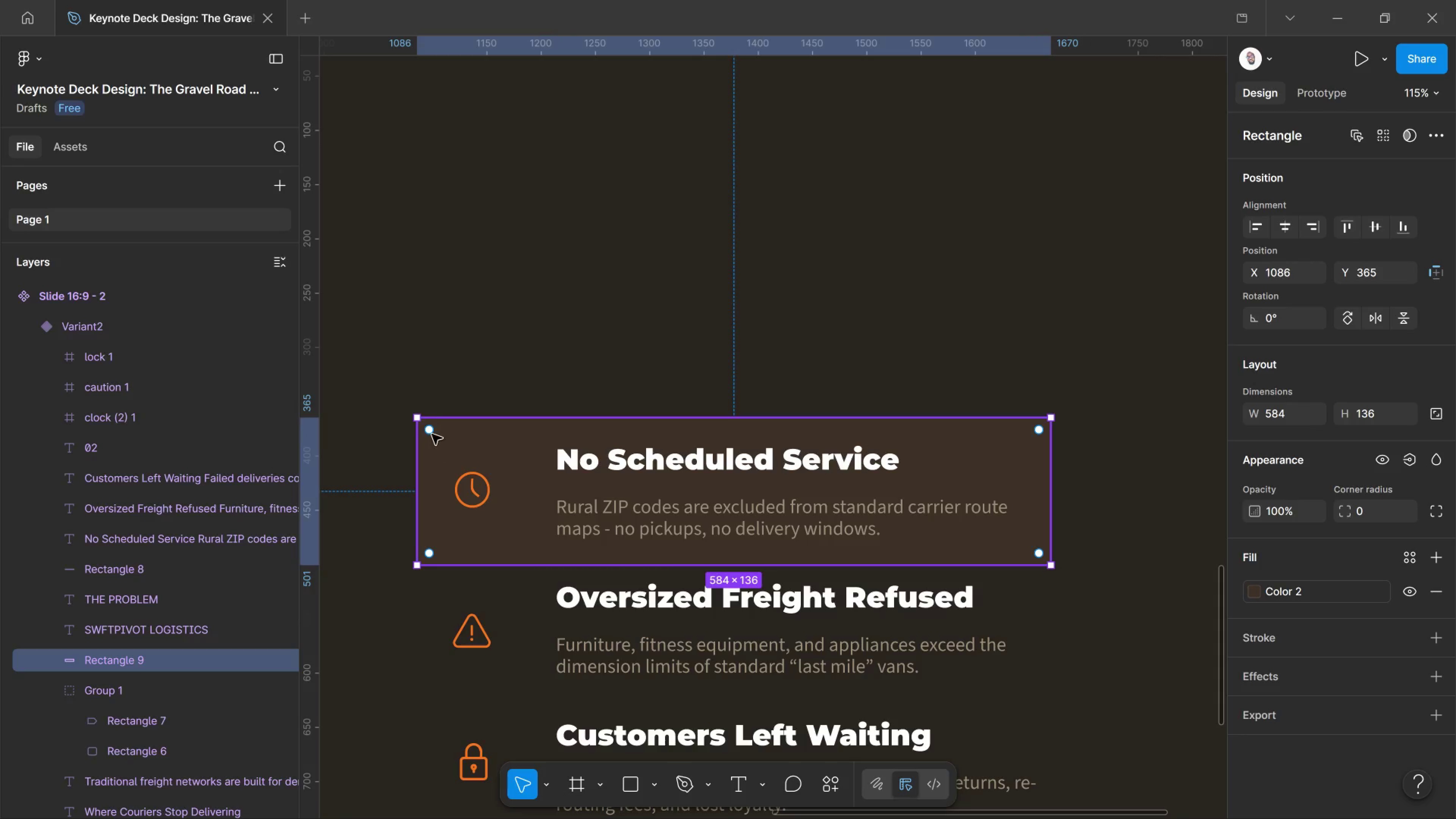 
hold_key(key=ControlLeft, duration=3.68)
left_click([427, 432])
 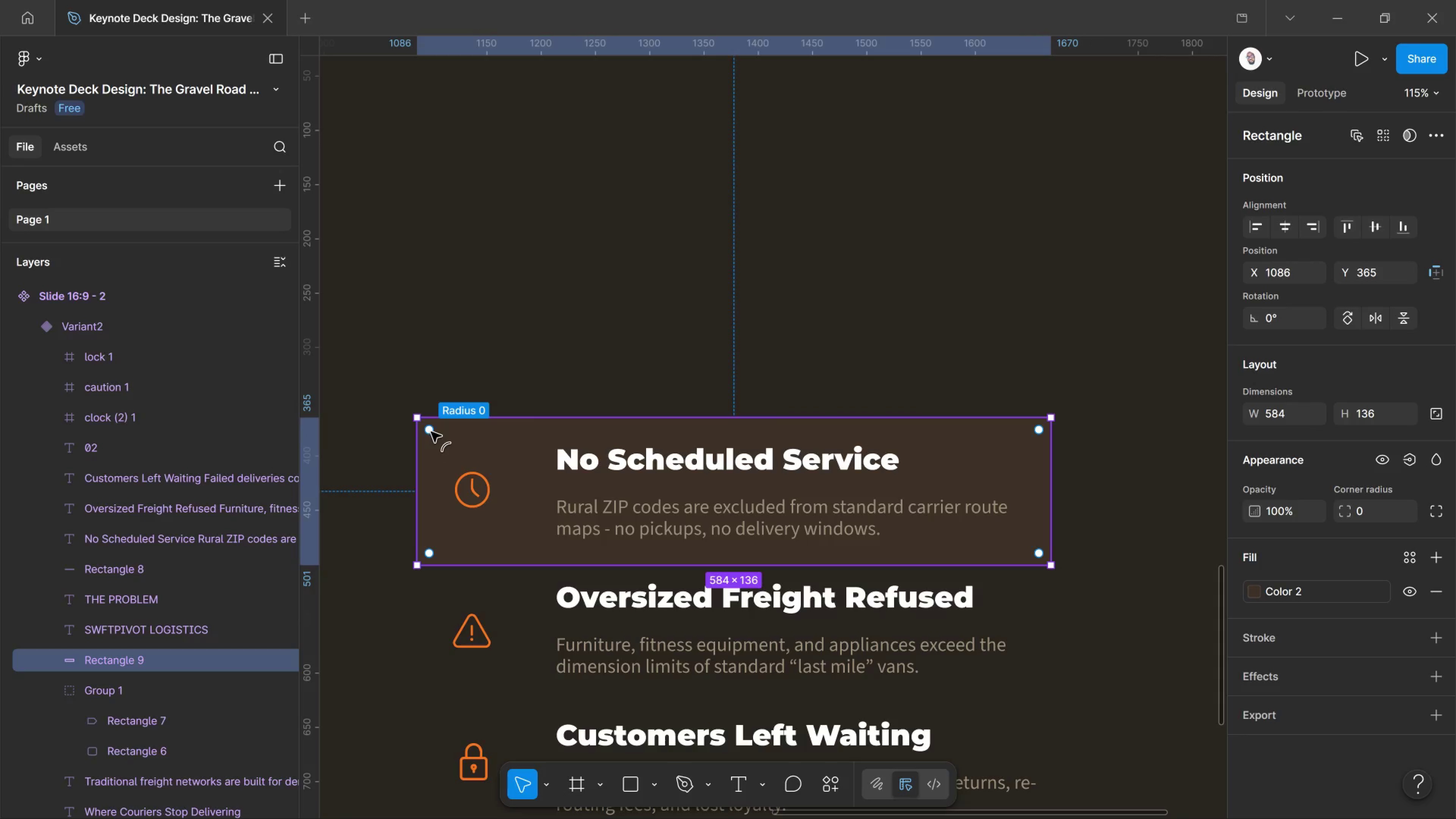 
left_click_drag(start_coordinate=[431, 432], to_coordinate=[447, 441])
 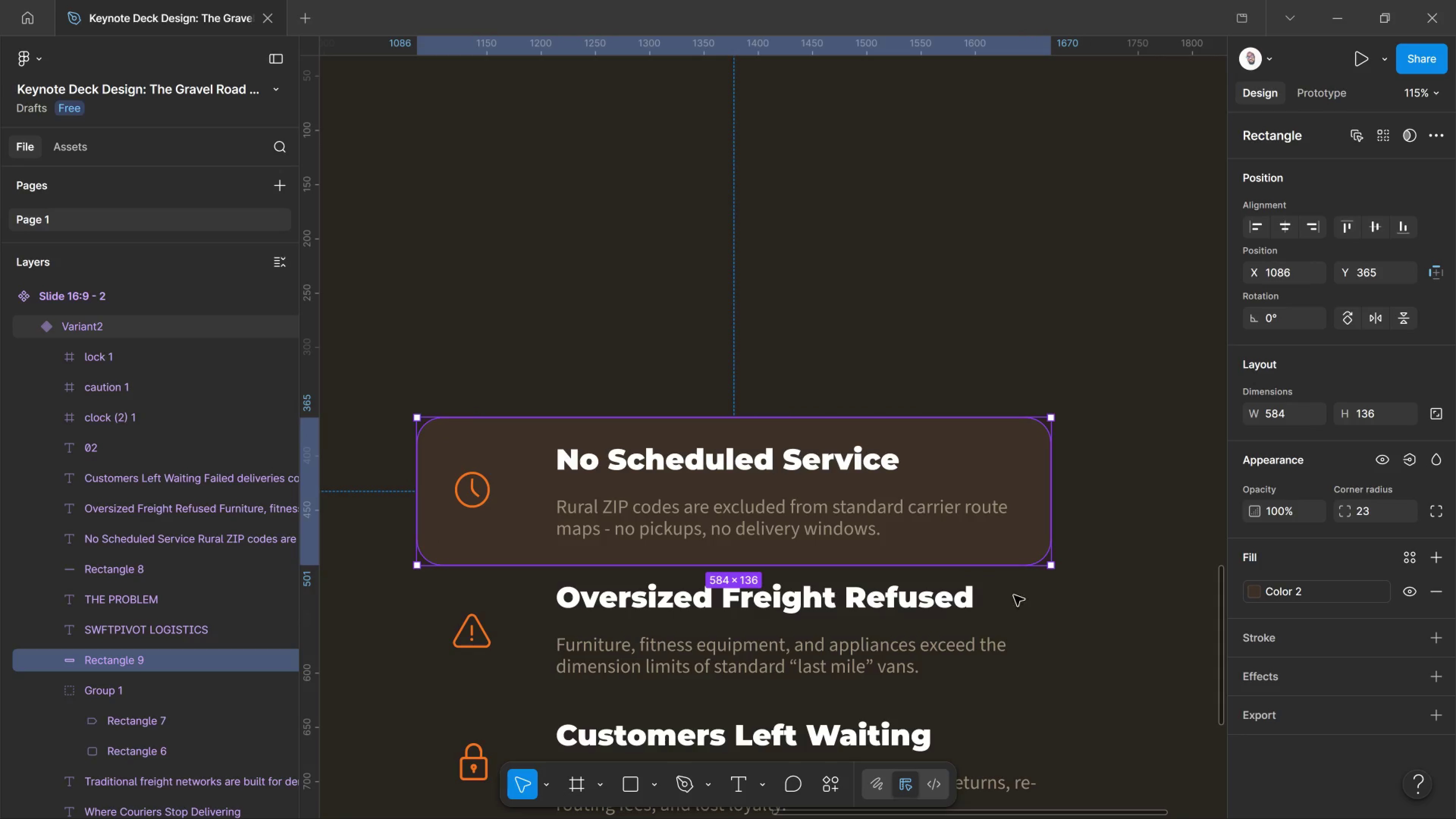 
left_click([1021, 592])
 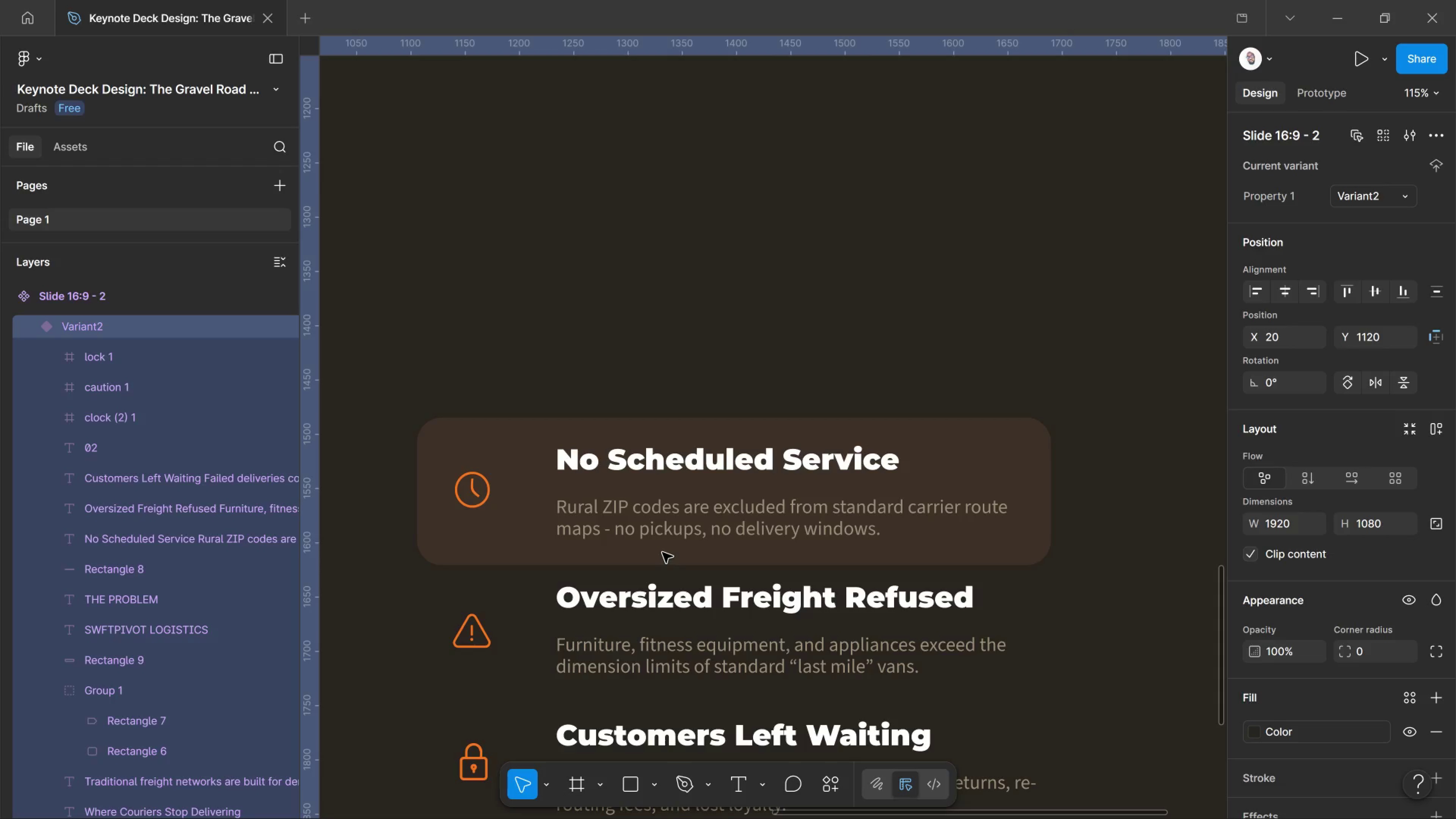 
wait(6.07)
 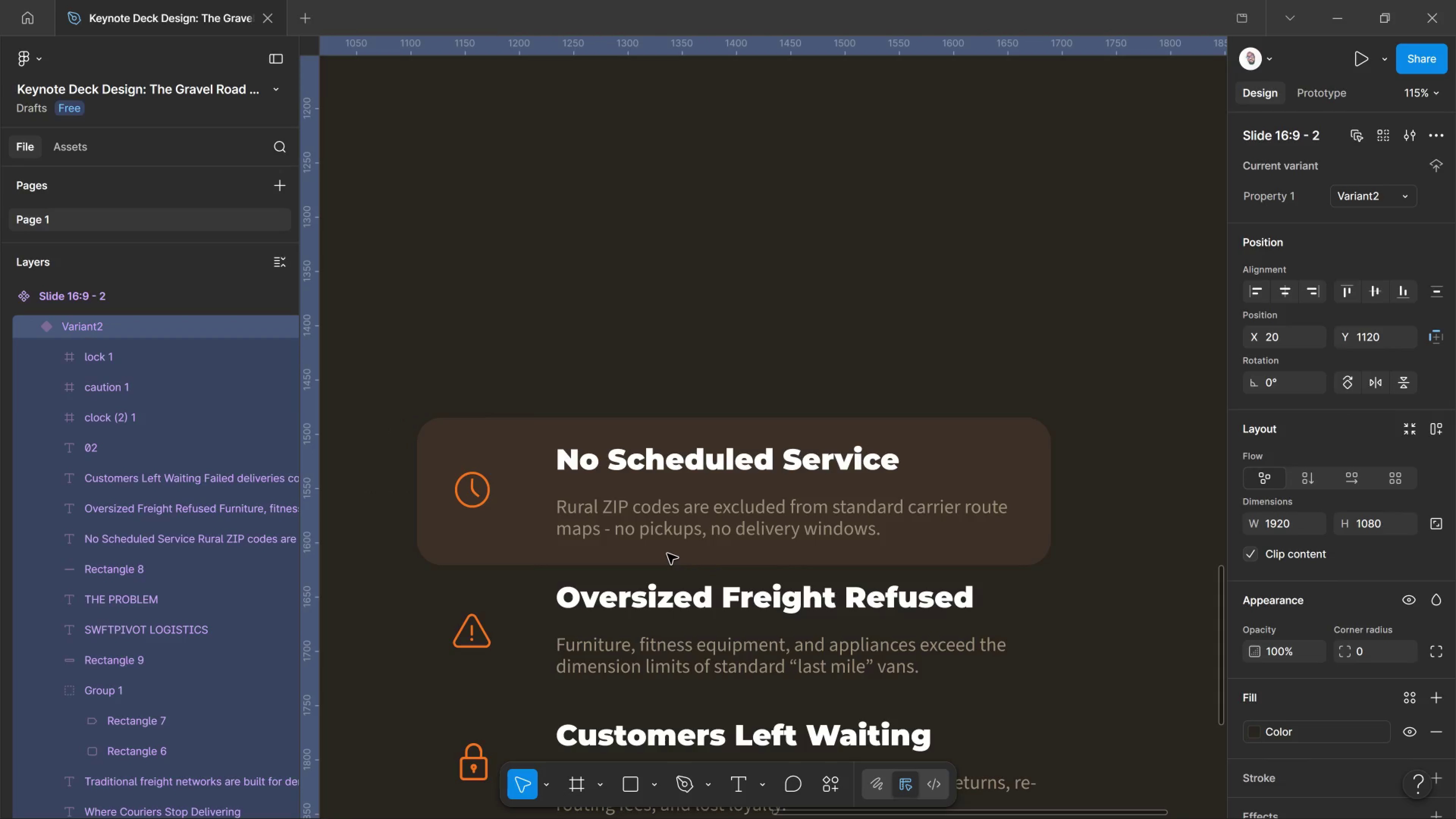 
left_click([941, 543])
 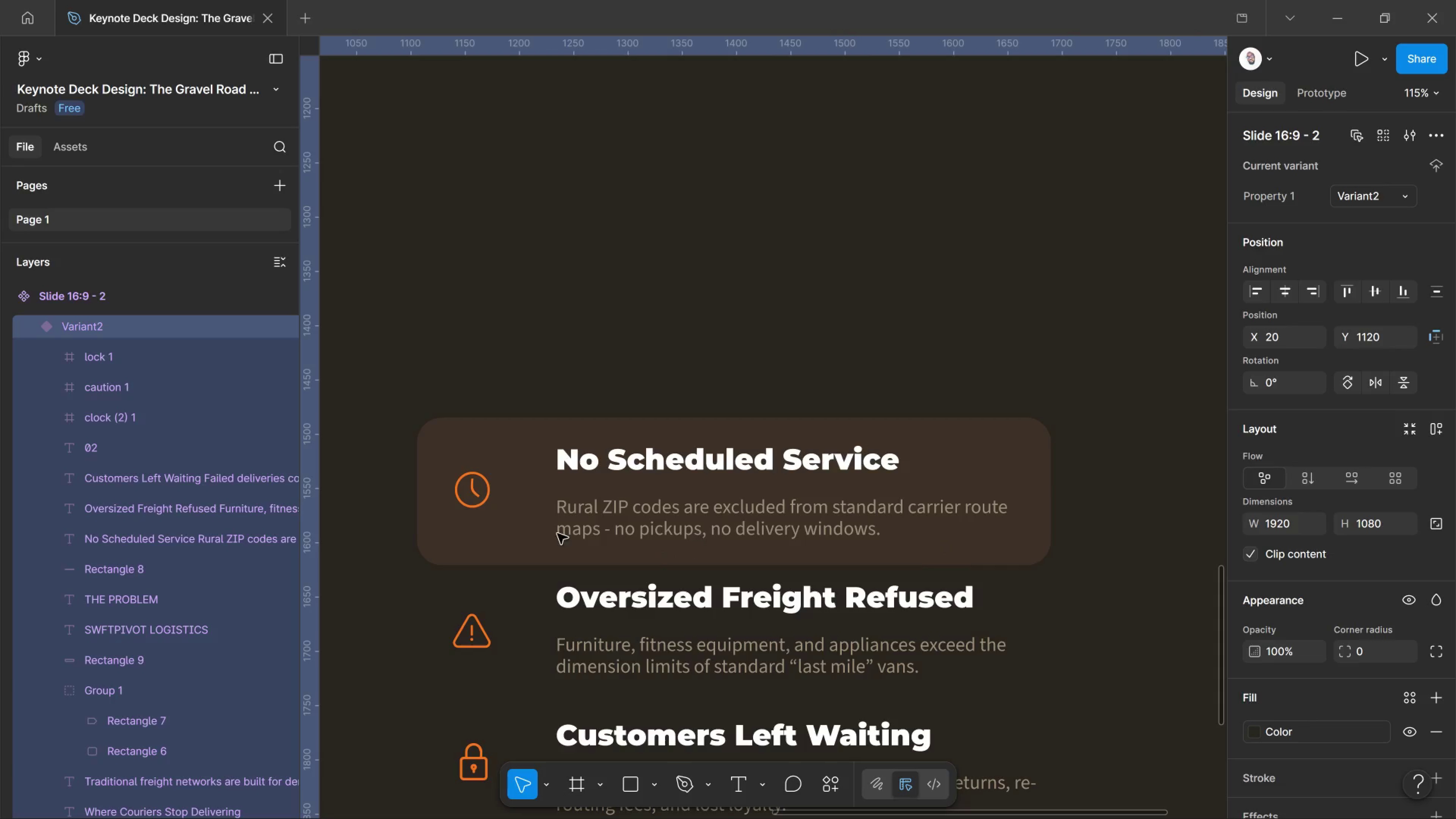 
left_click([488, 505])
 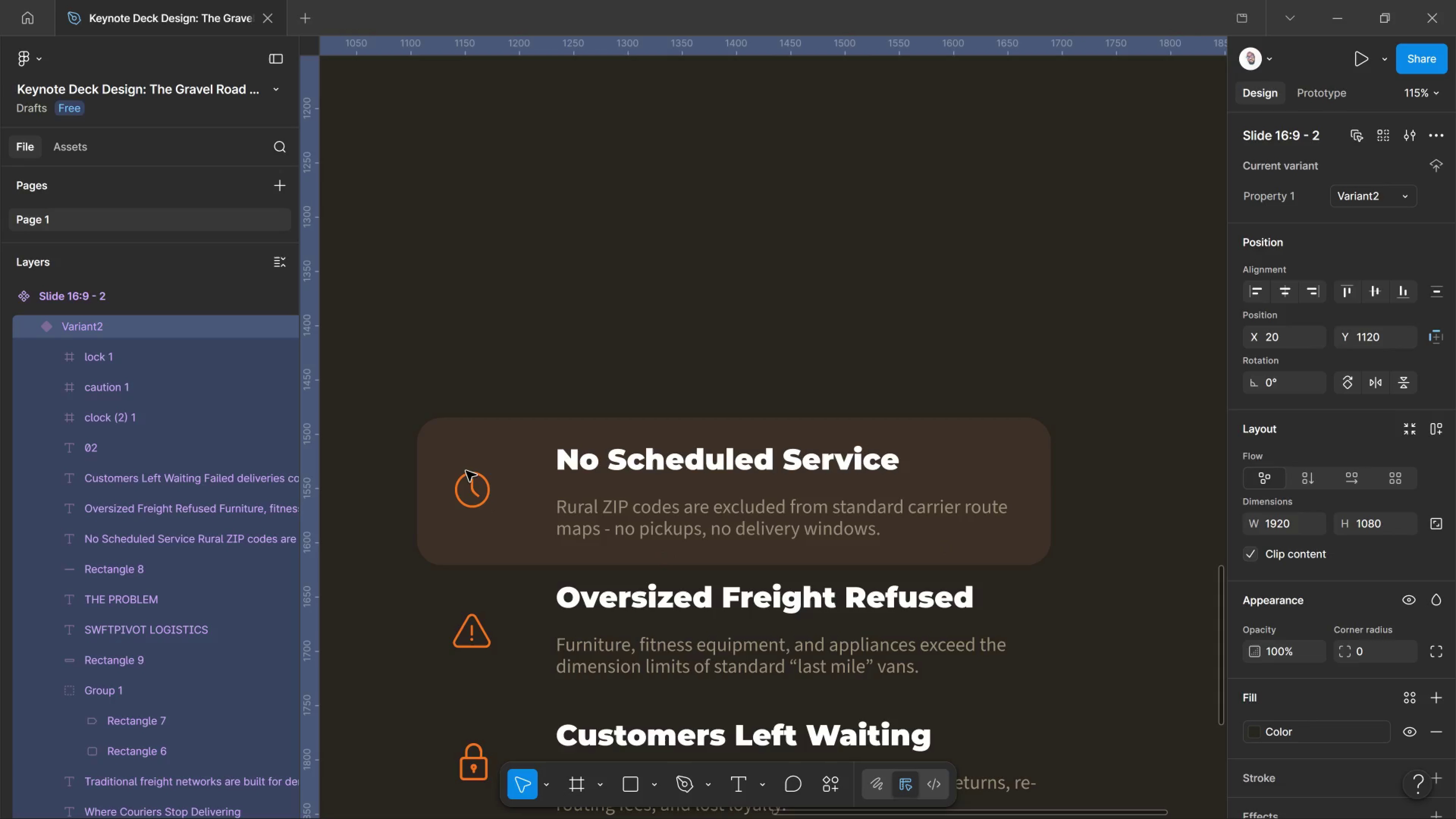 
double_click([466, 471])
 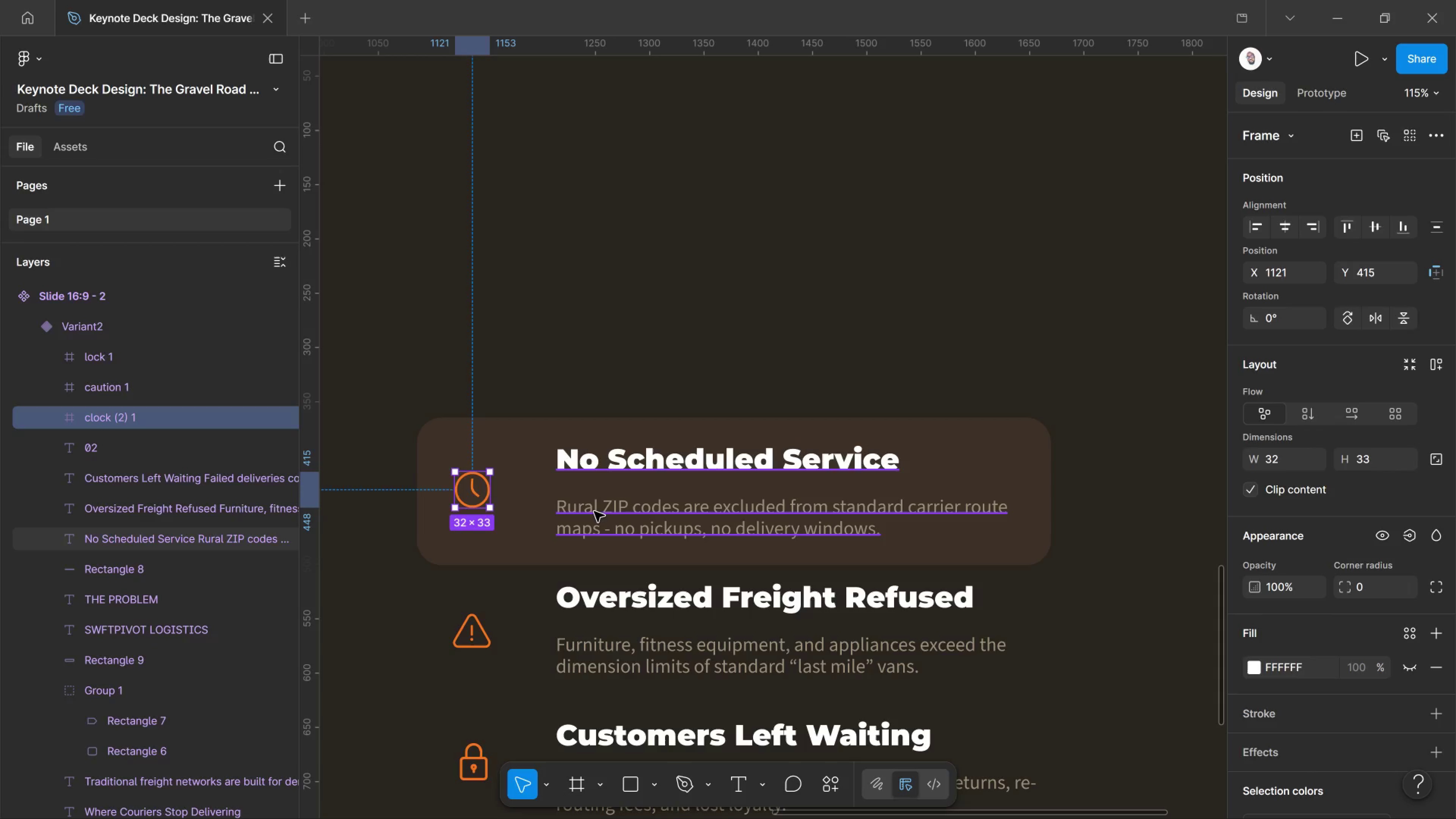 
hold_key(key=ShiftLeft, duration=6.1)
left_click([594, 511])
 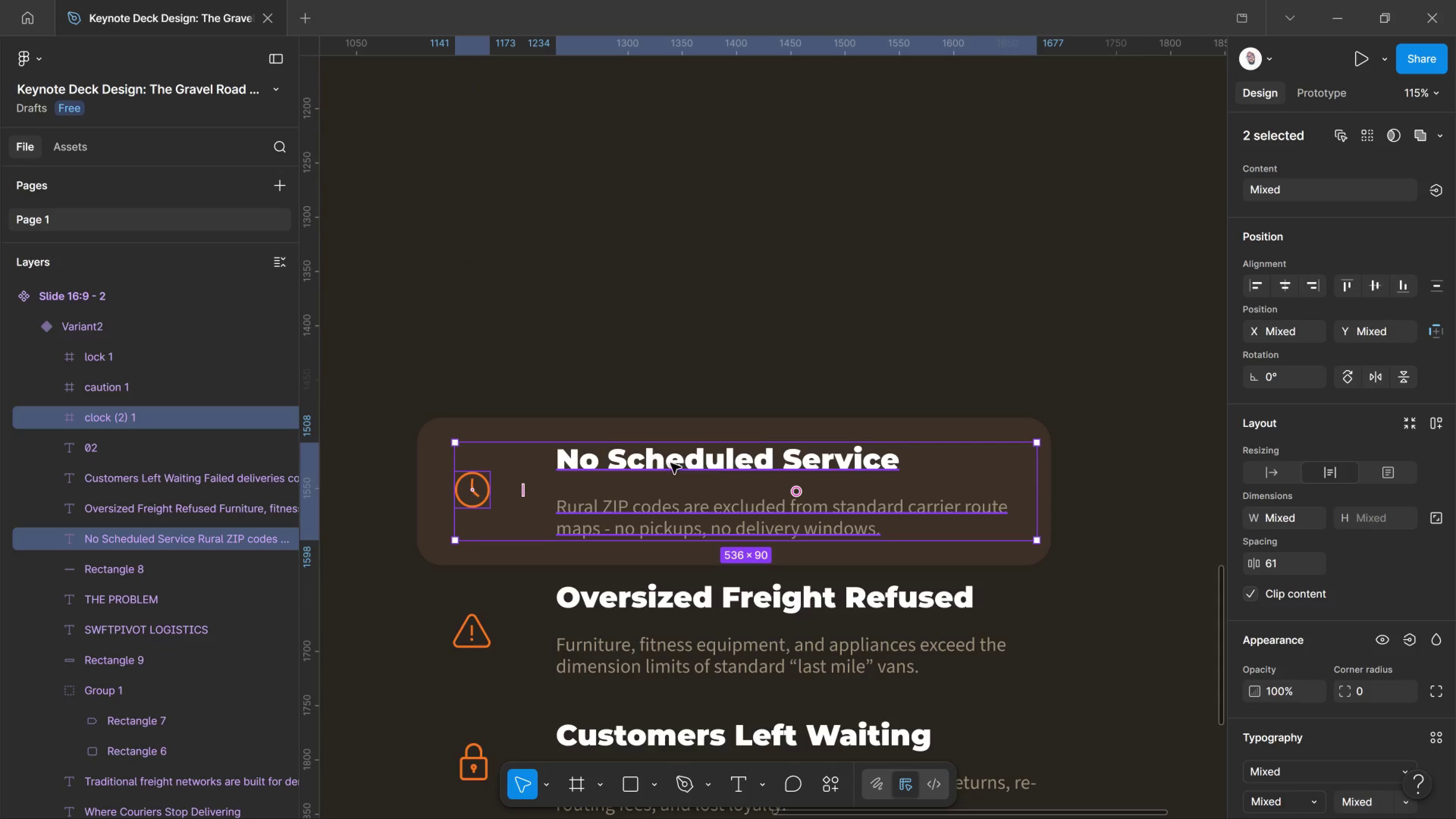 
left_click([671, 463])
 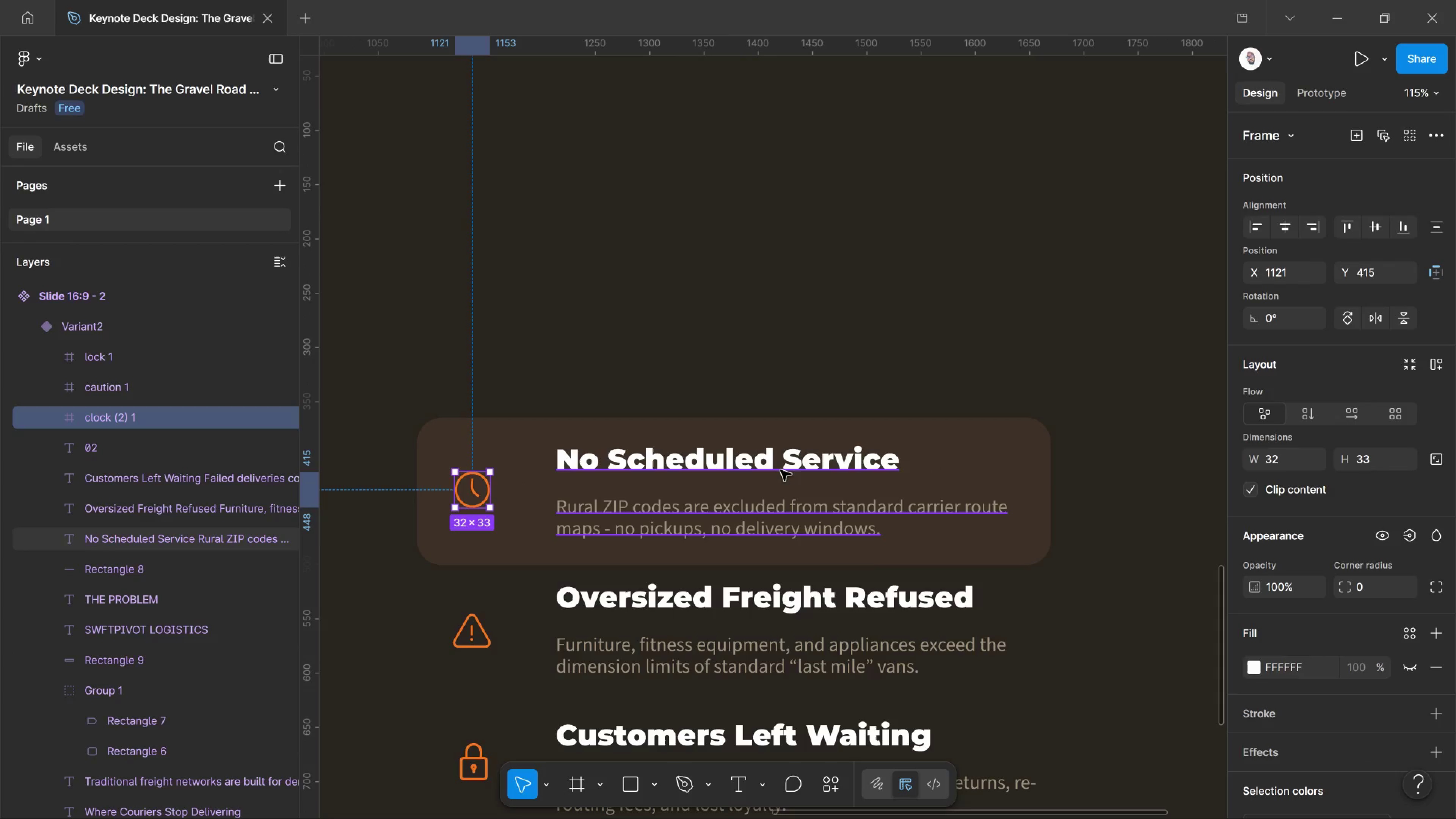 
left_click([782, 467])
 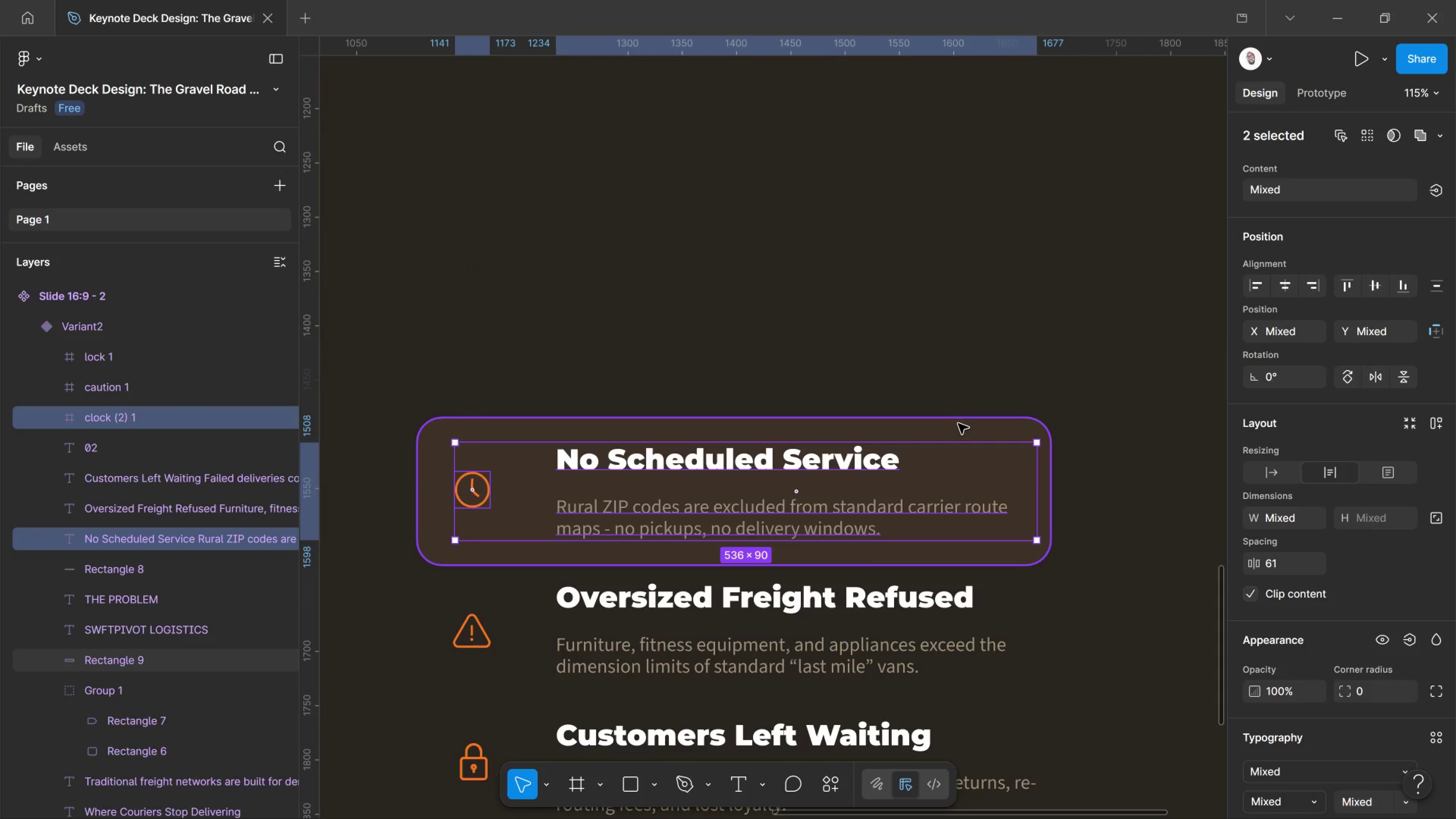 
left_click([958, 424])
 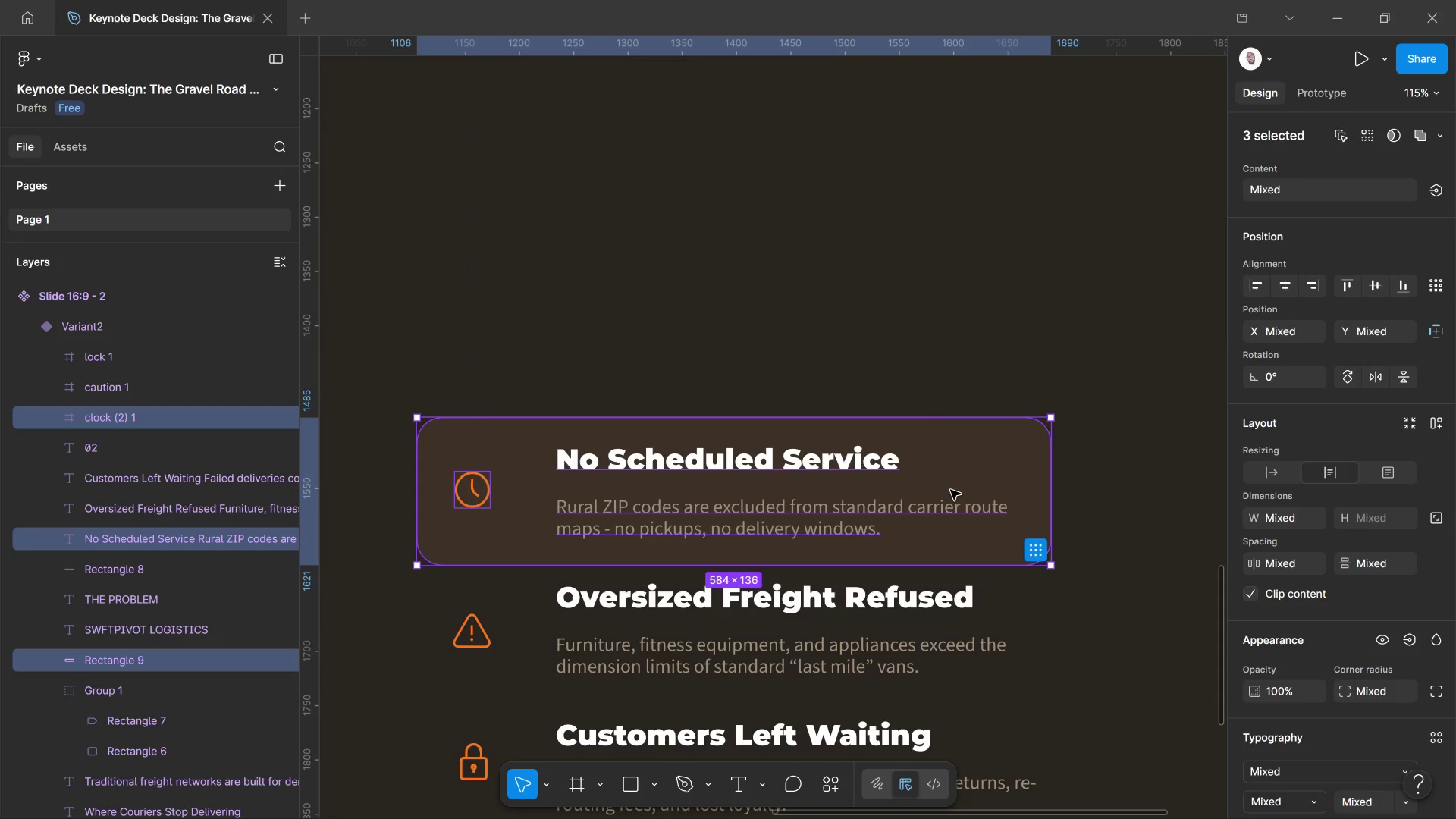 
right_click([951, 490])
 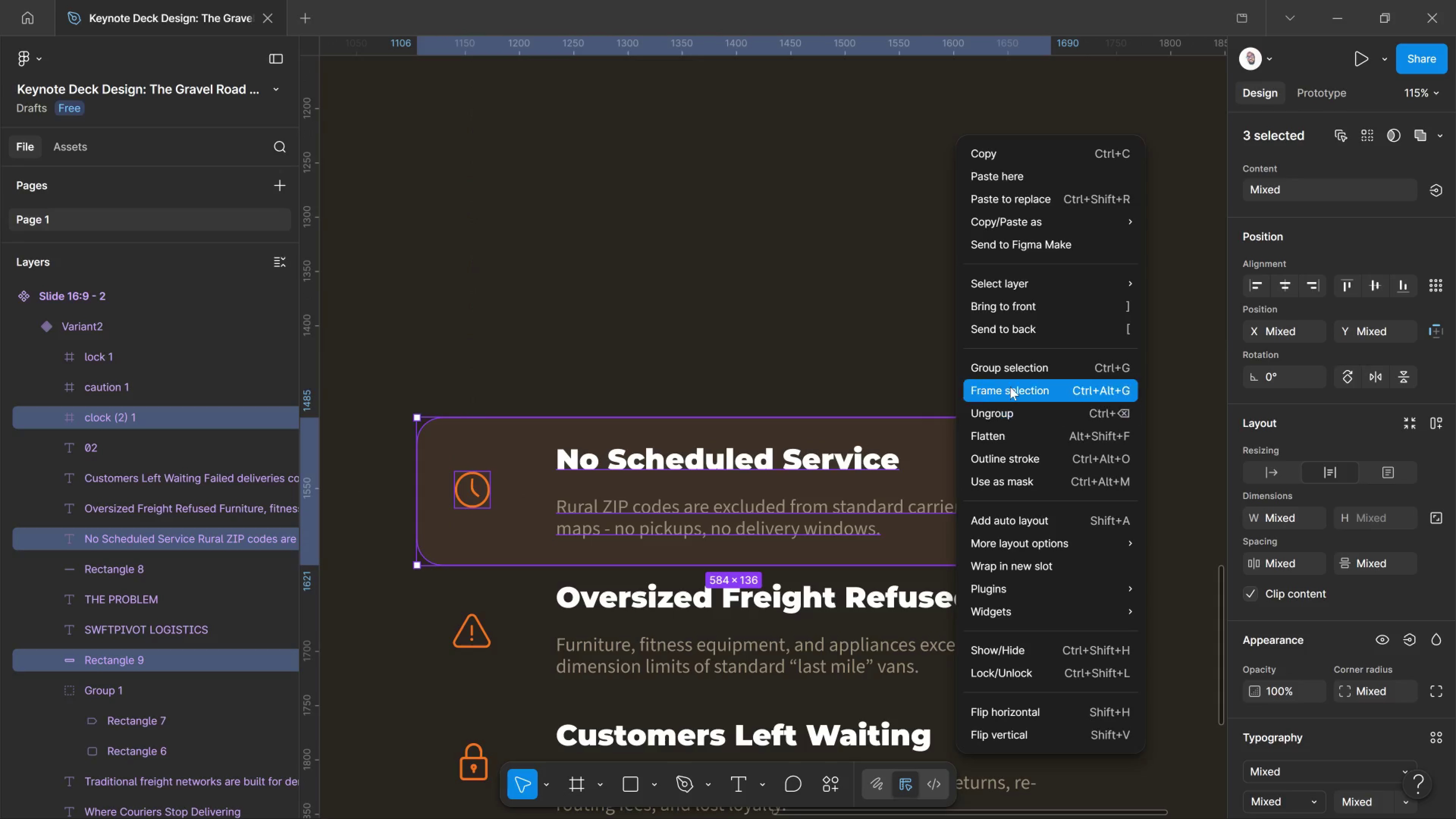 
left_click([1020, 361])
 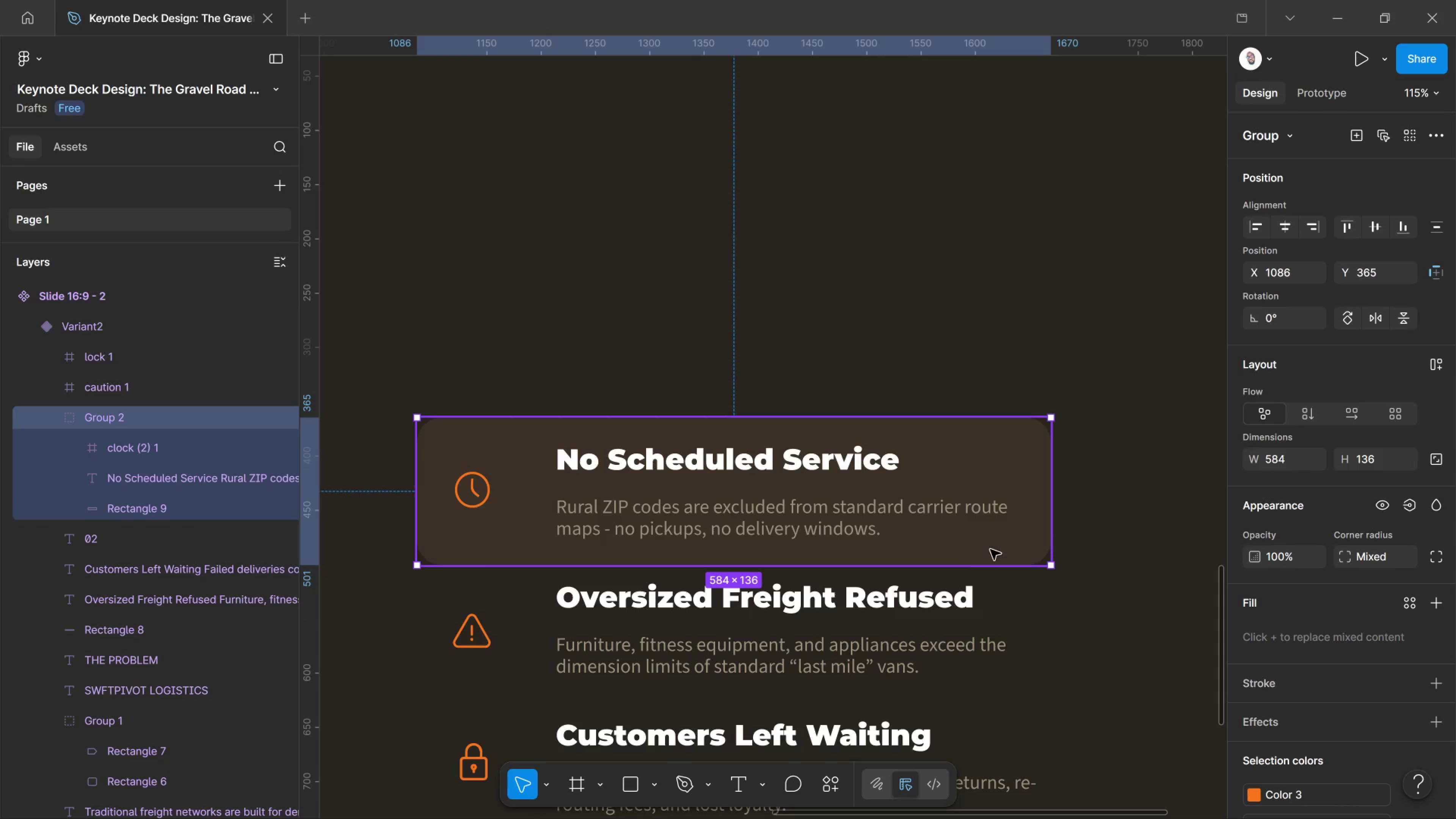 
hold_key(key=ControlLeft, duration=0.65)
 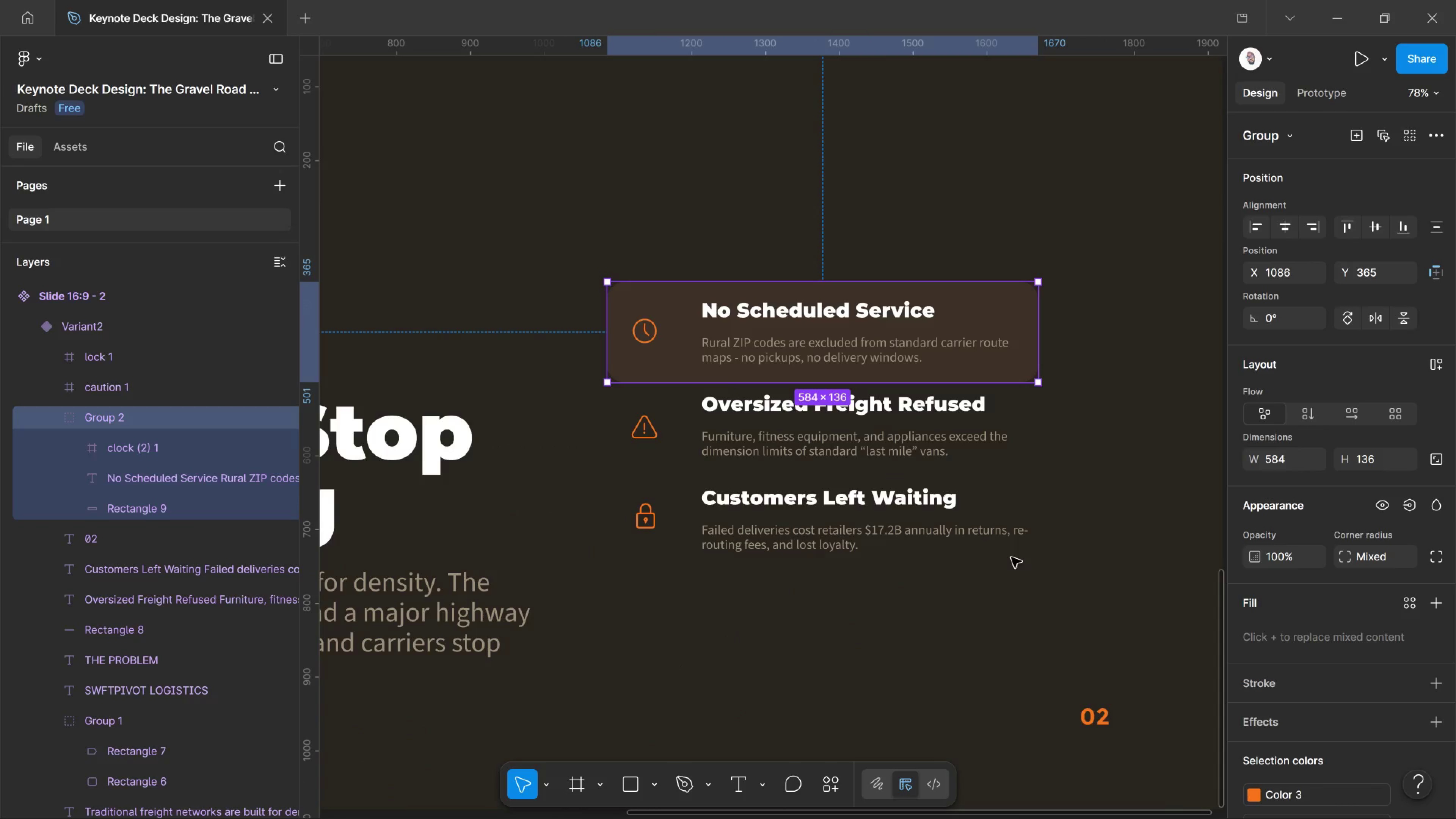 
key(Control+ControlLeft)
 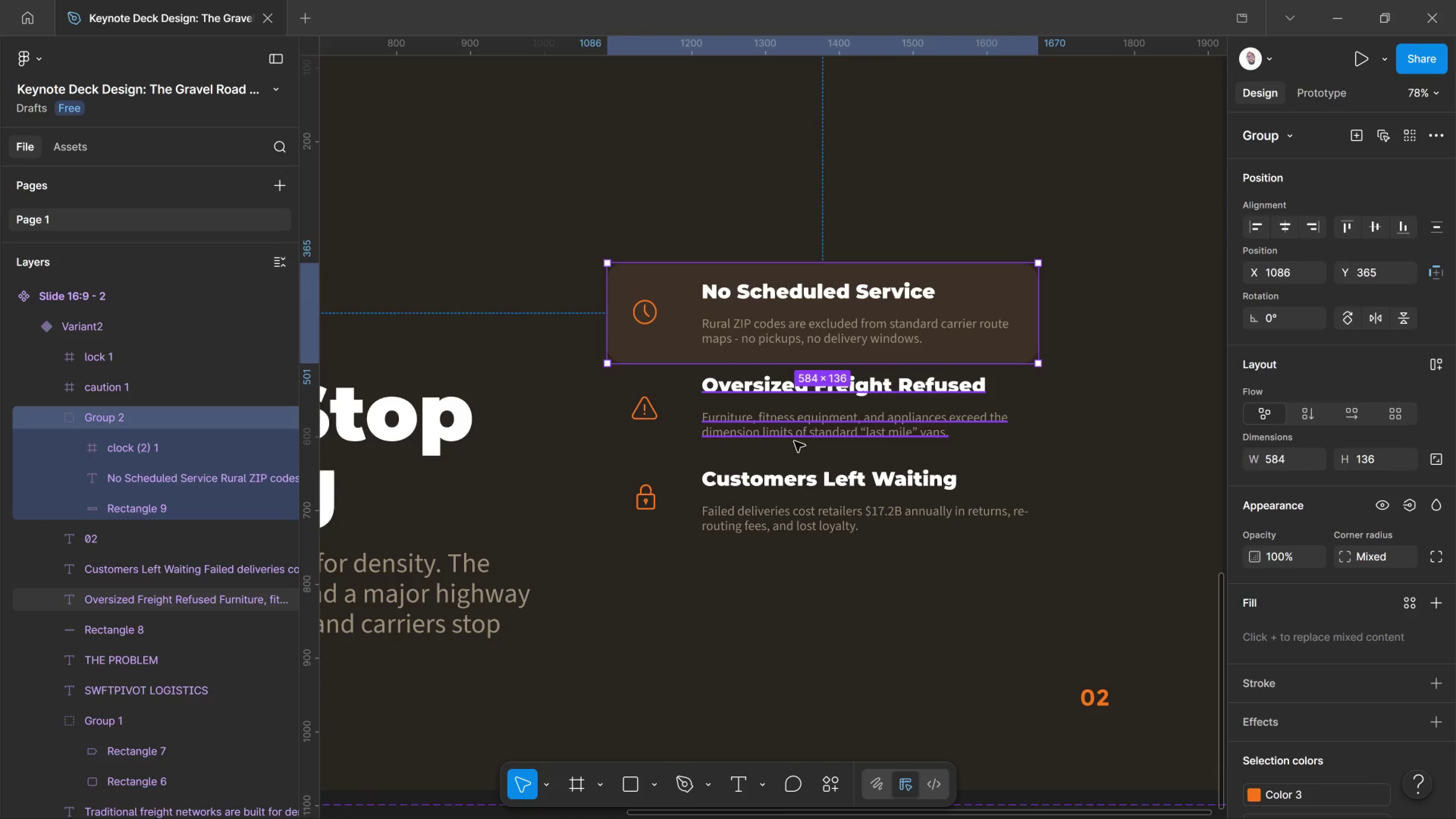 
scroll: coordinate [1011, 557], scroll_direction: down, amount: 5.0
 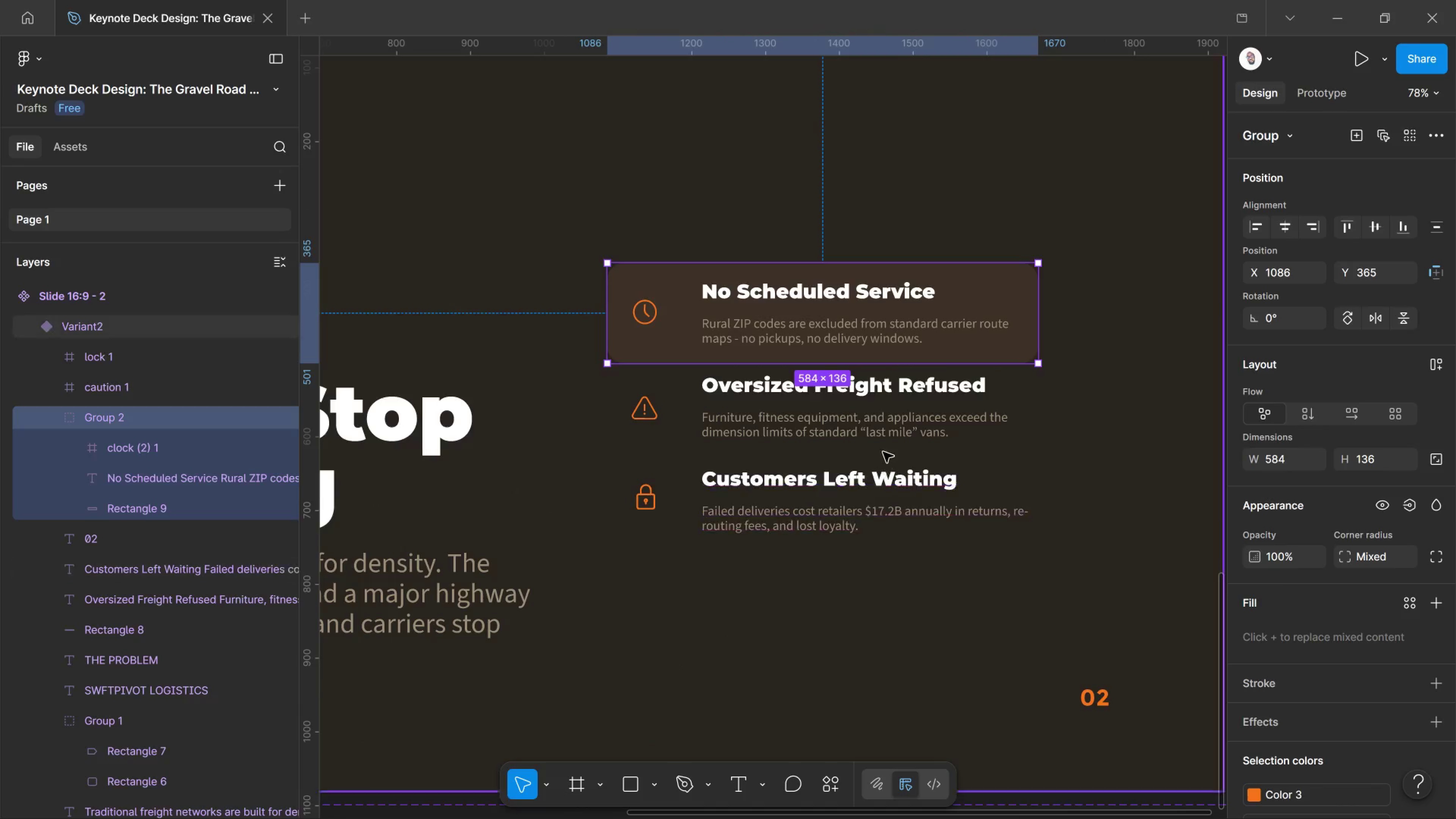 
left_click([784, 437])
 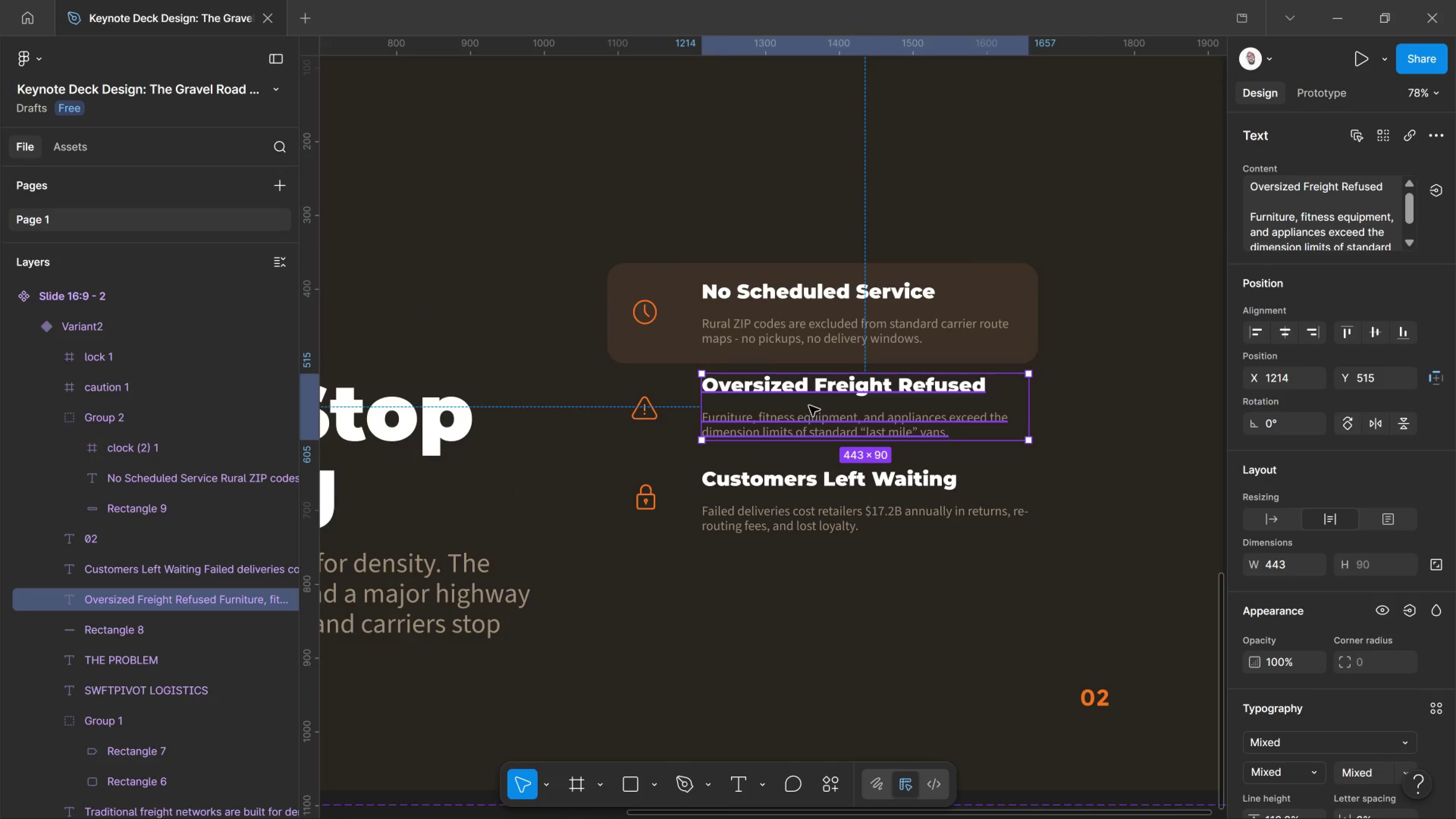 
hold_key(key=ShiftLeft, duration=5.44)
left_click([660, 416])
 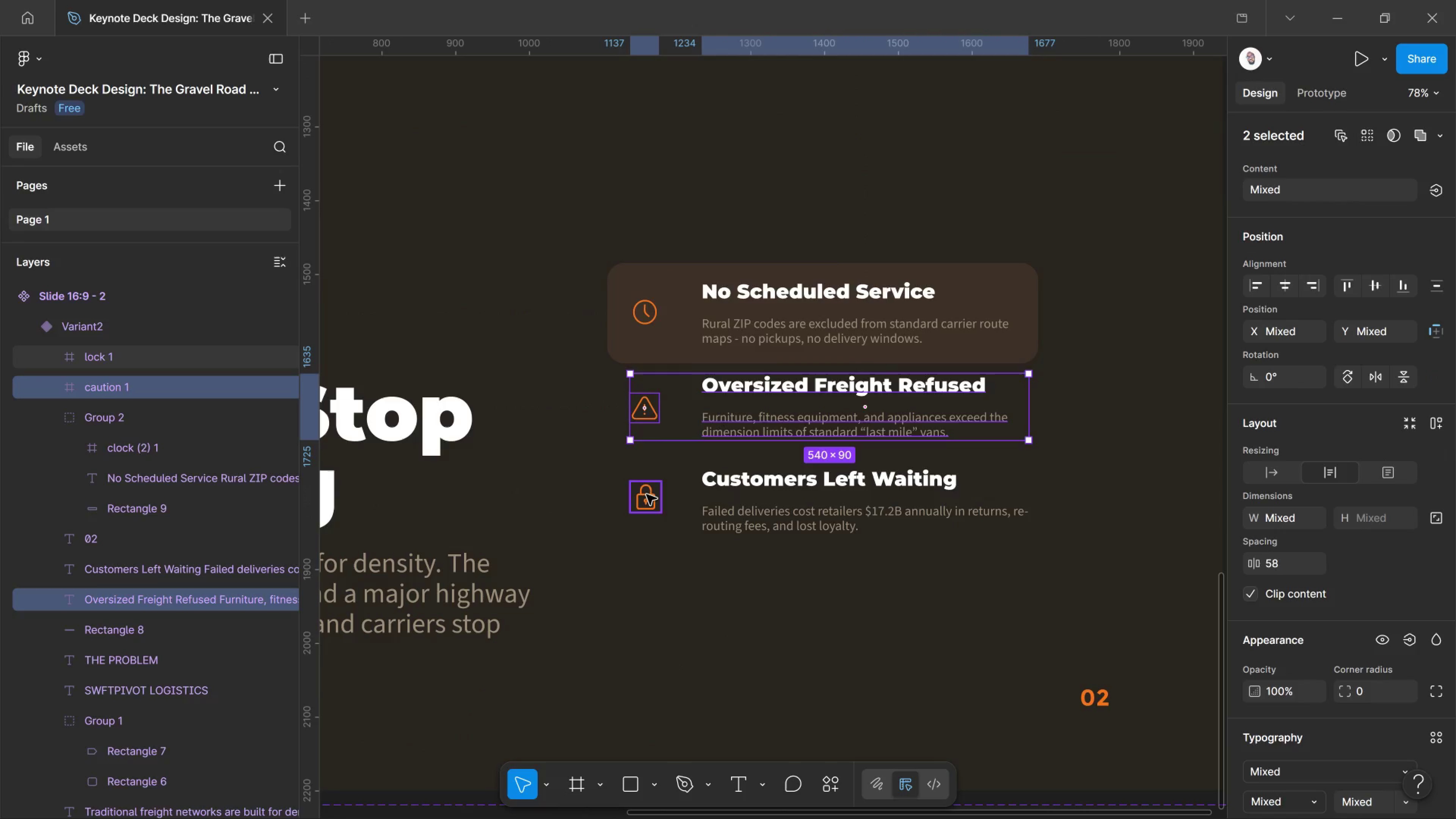 
left_click([646, 494])
 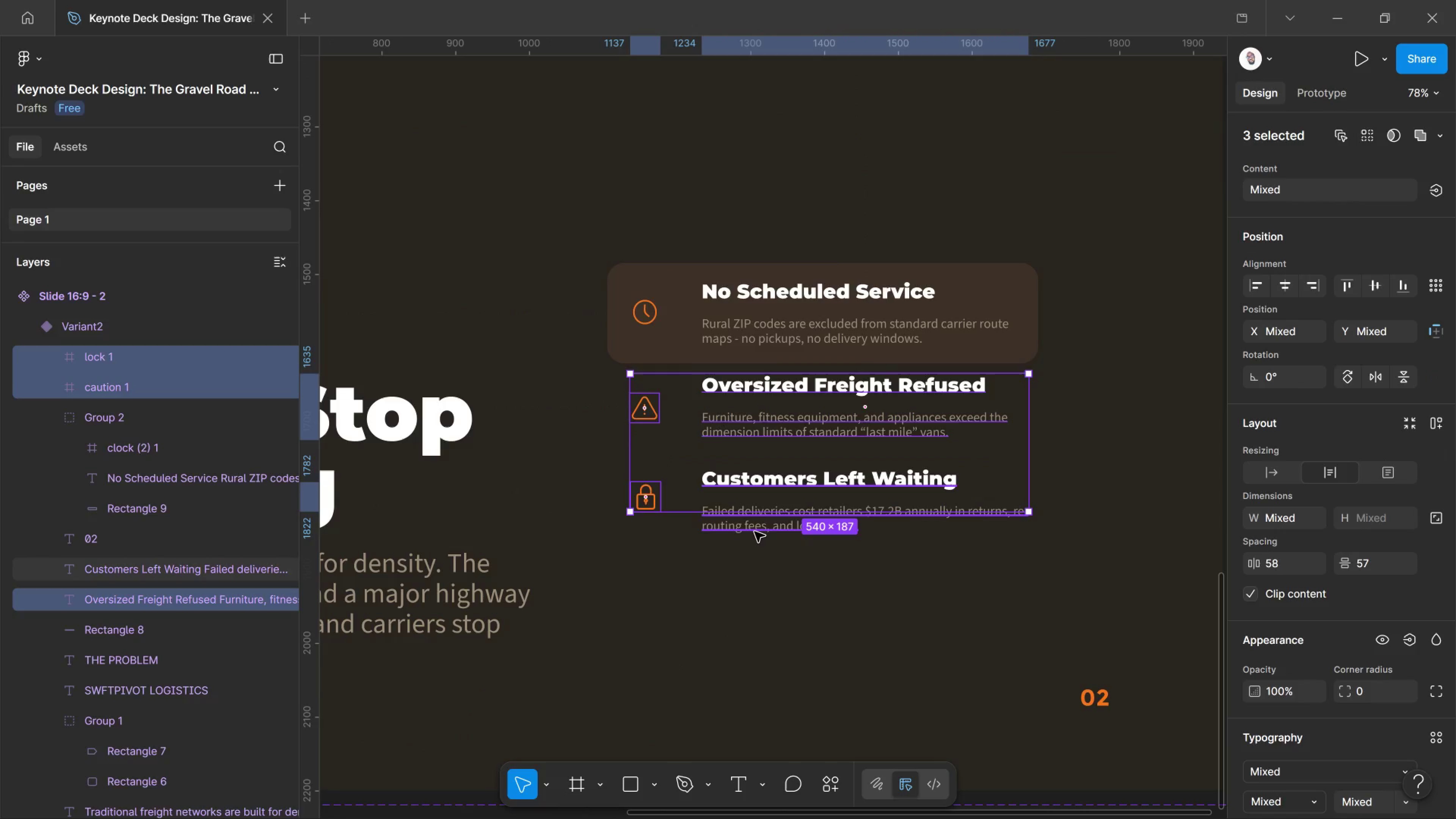 
left_click([755, 532])
 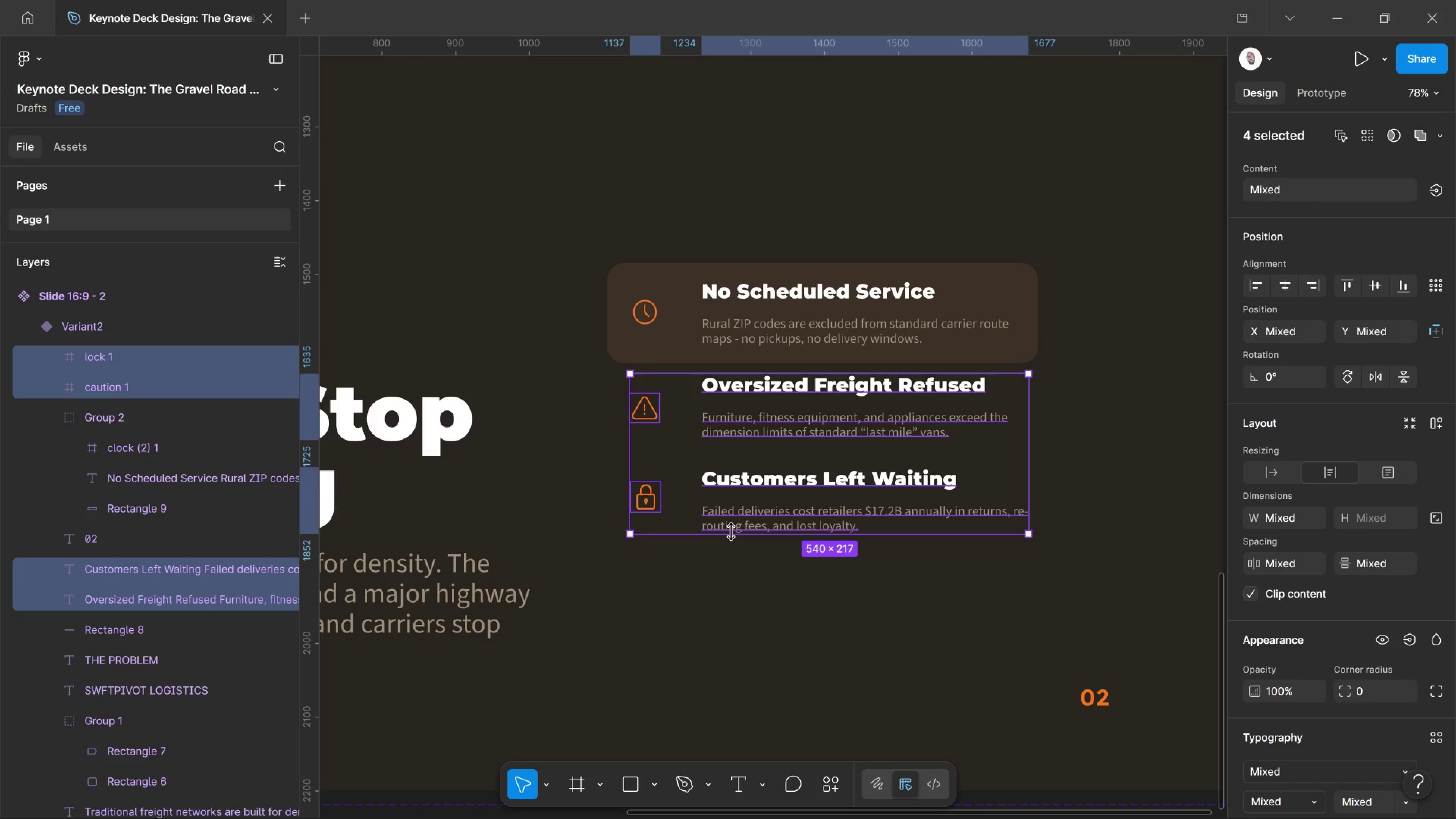 
key(Shift+ArrowDown)
 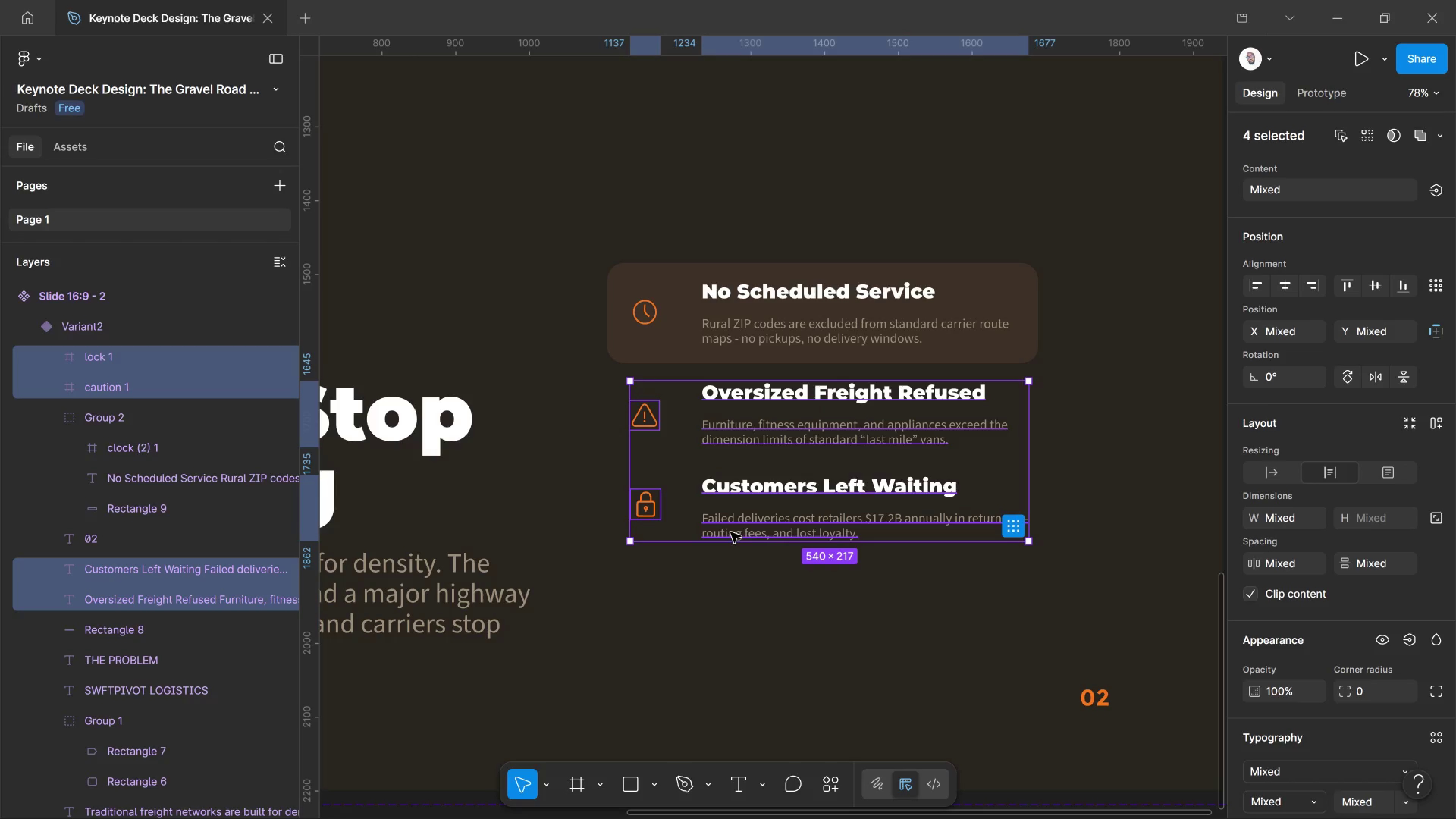 
key(Shift+ArrowDown)
 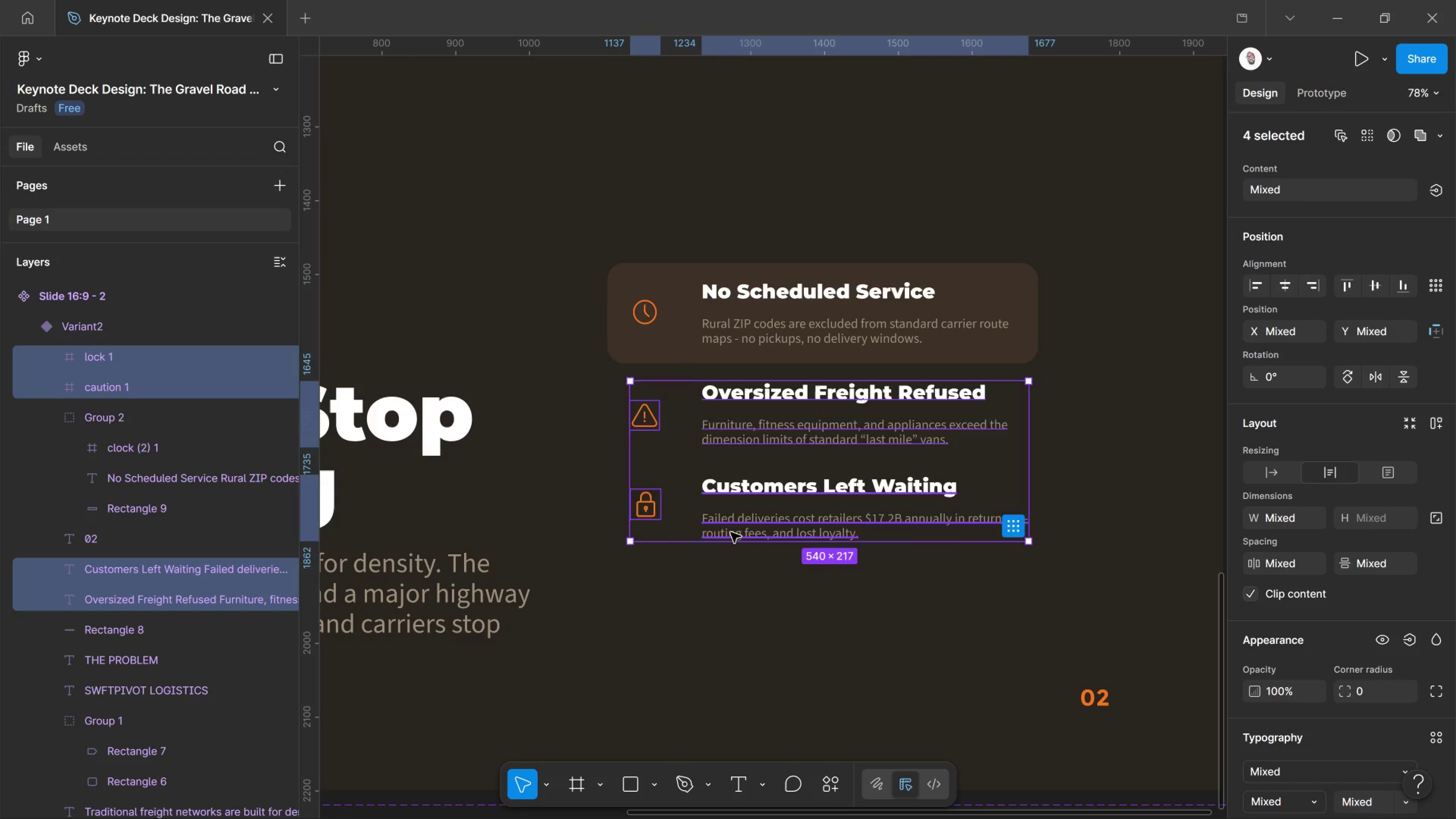 
key(Shift+ArrowDown)
 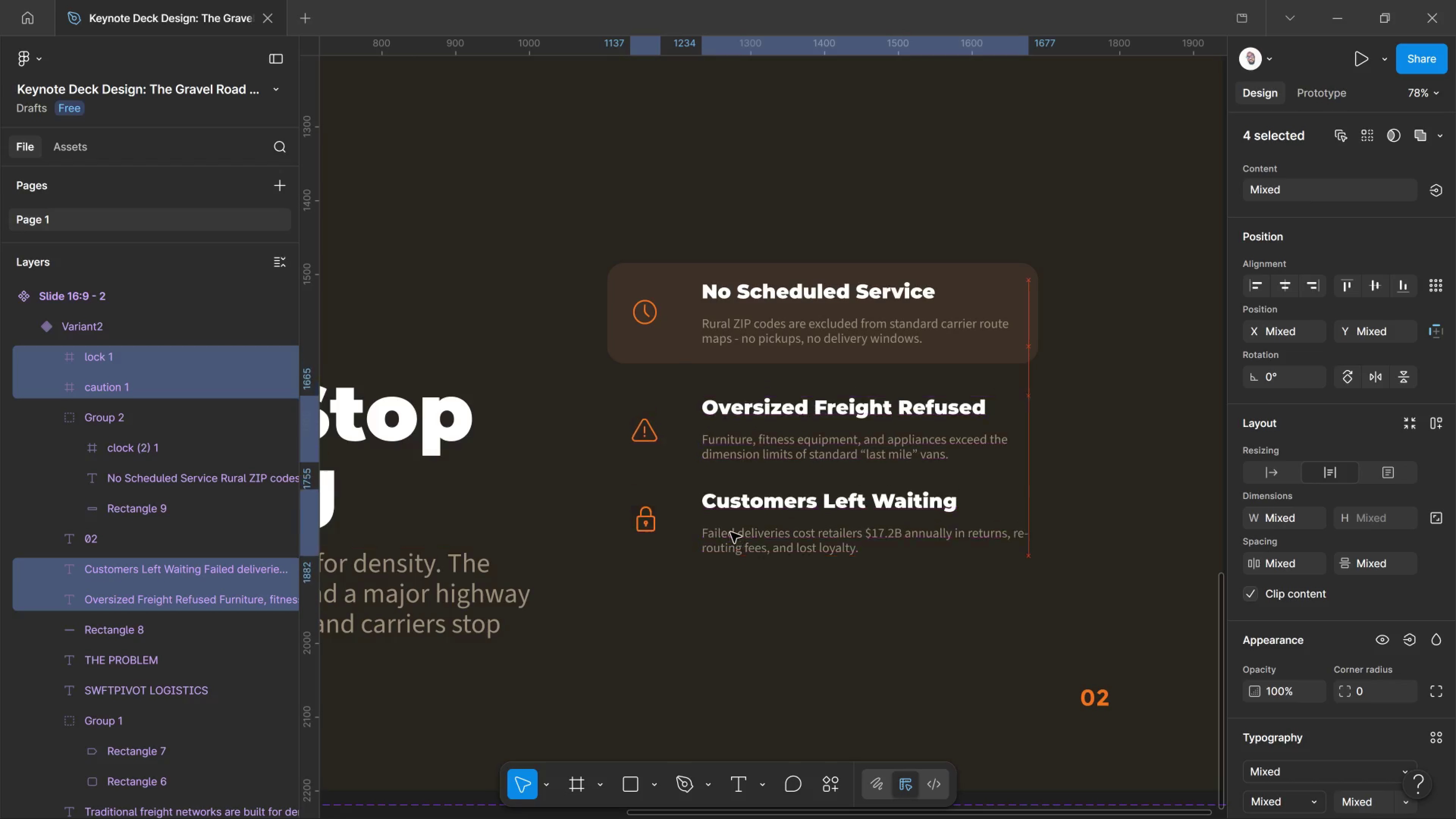 
key(Shift+ArrowDown)
 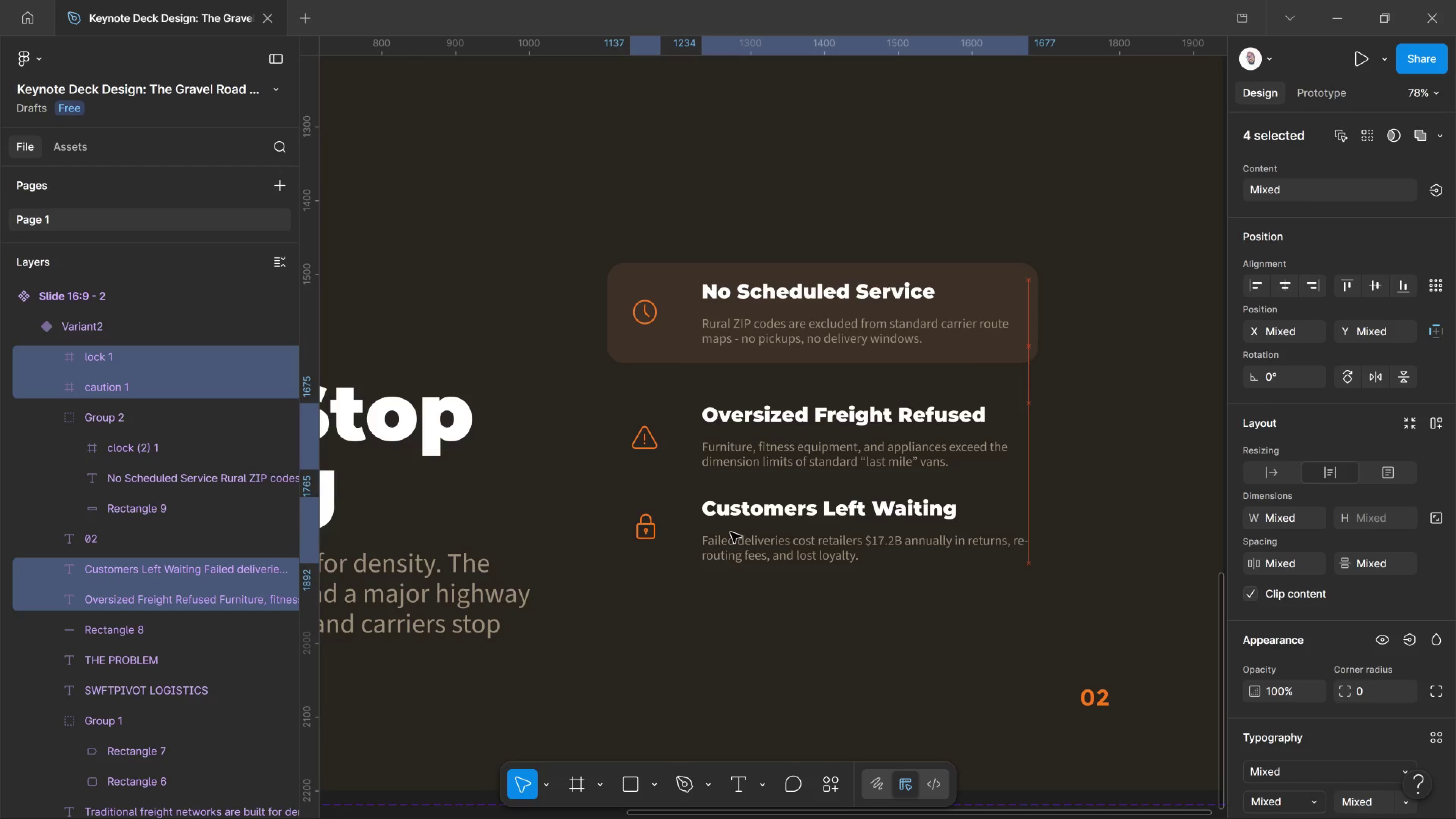 
key(Shift+ArrowDown)
 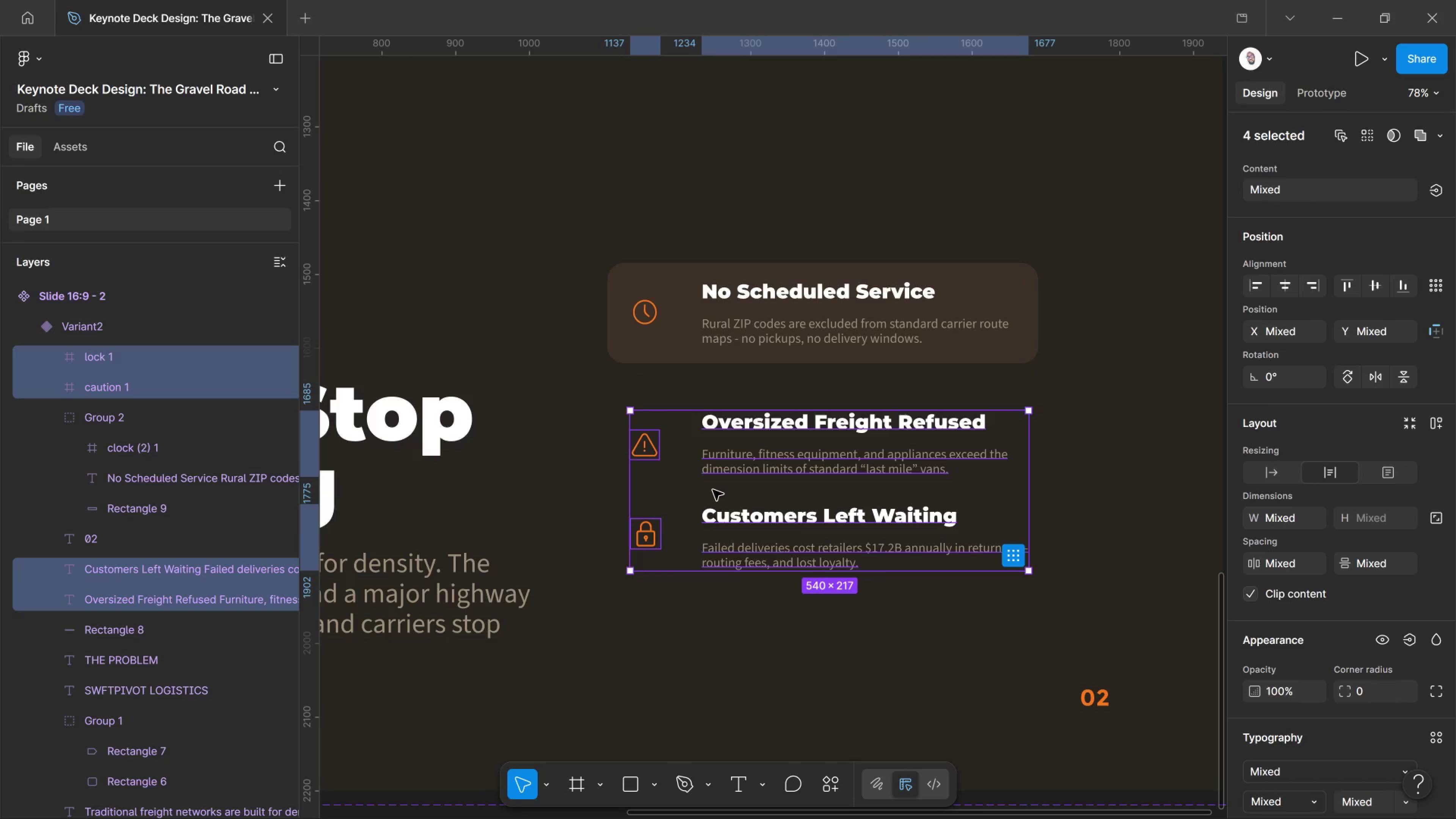 
wait(13.02)
 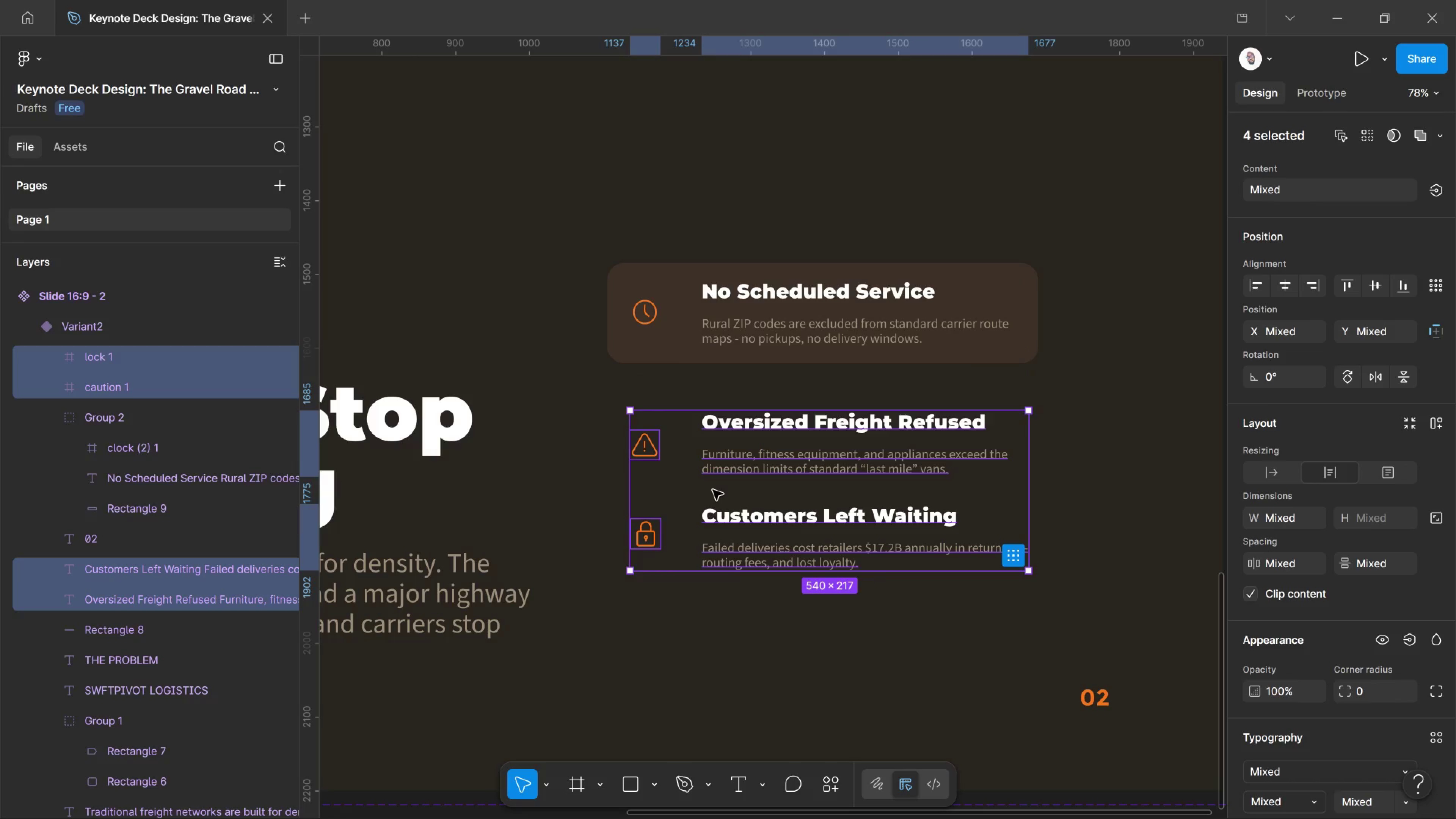 
left_click([1071, 429])
 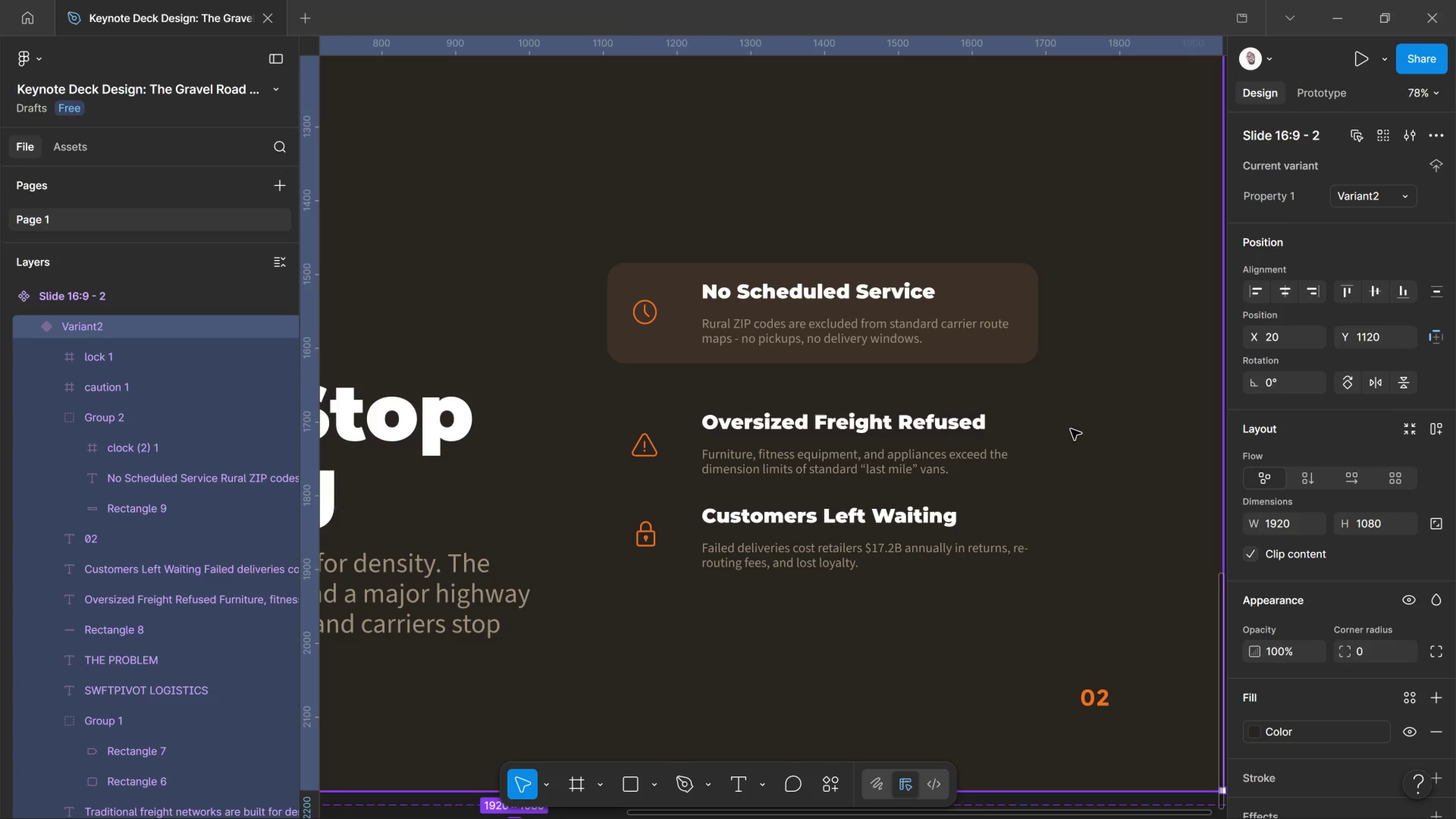 
left_click([1071, 429])
 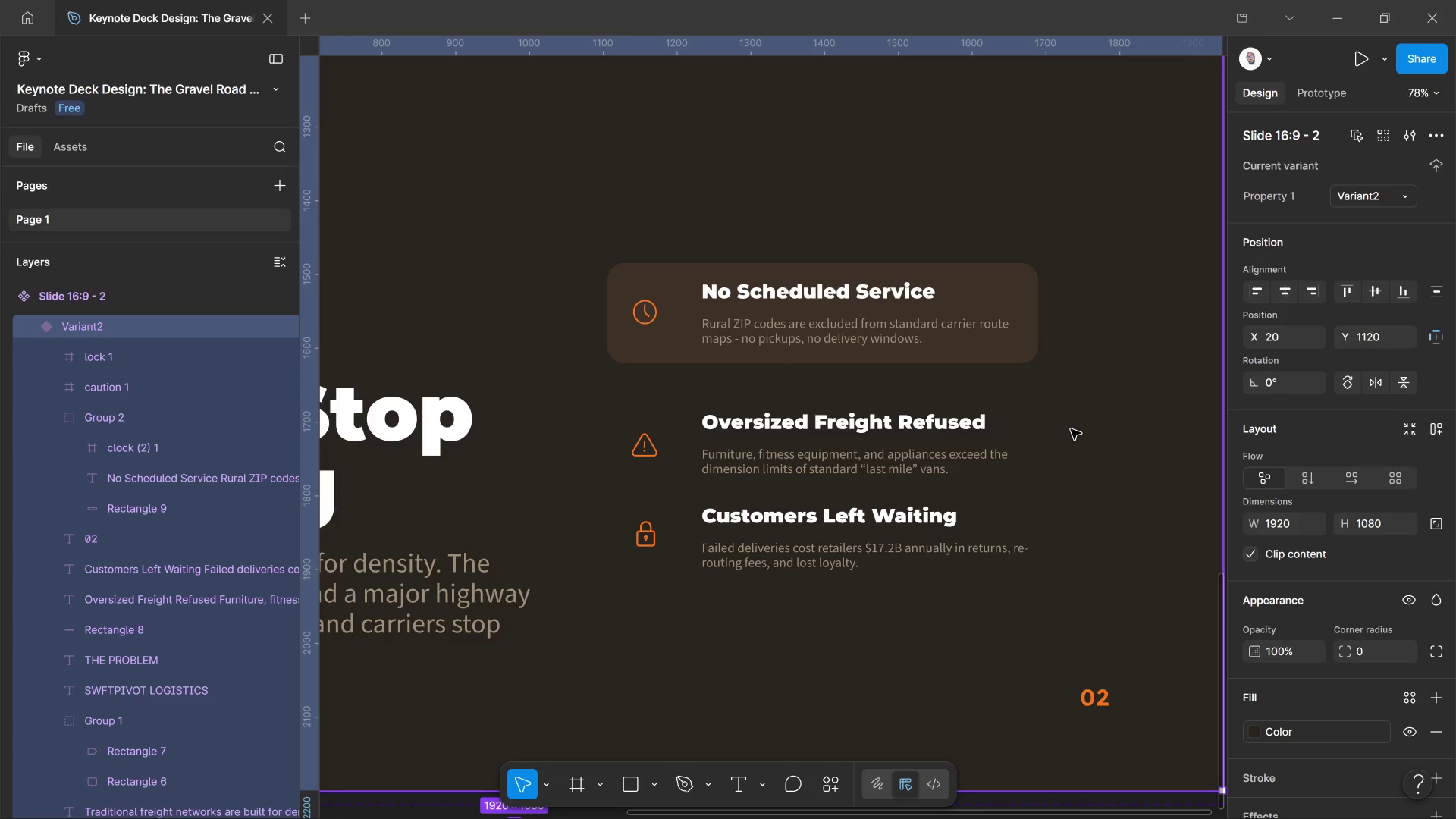 
double_click([1071, 429])
 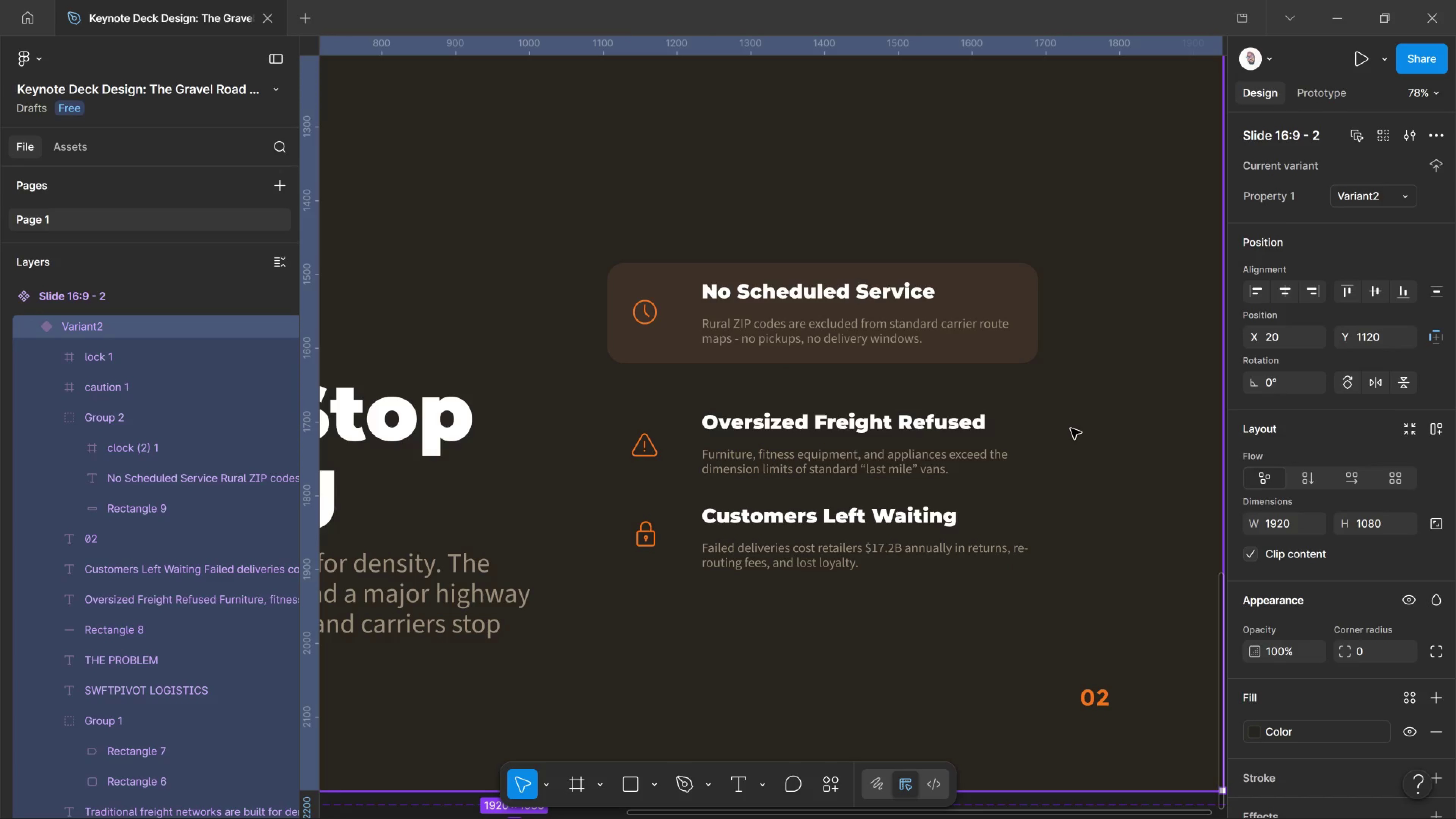 
scroll: coordinate [1032, 513], scroll_direction: down, amount: 8.0
 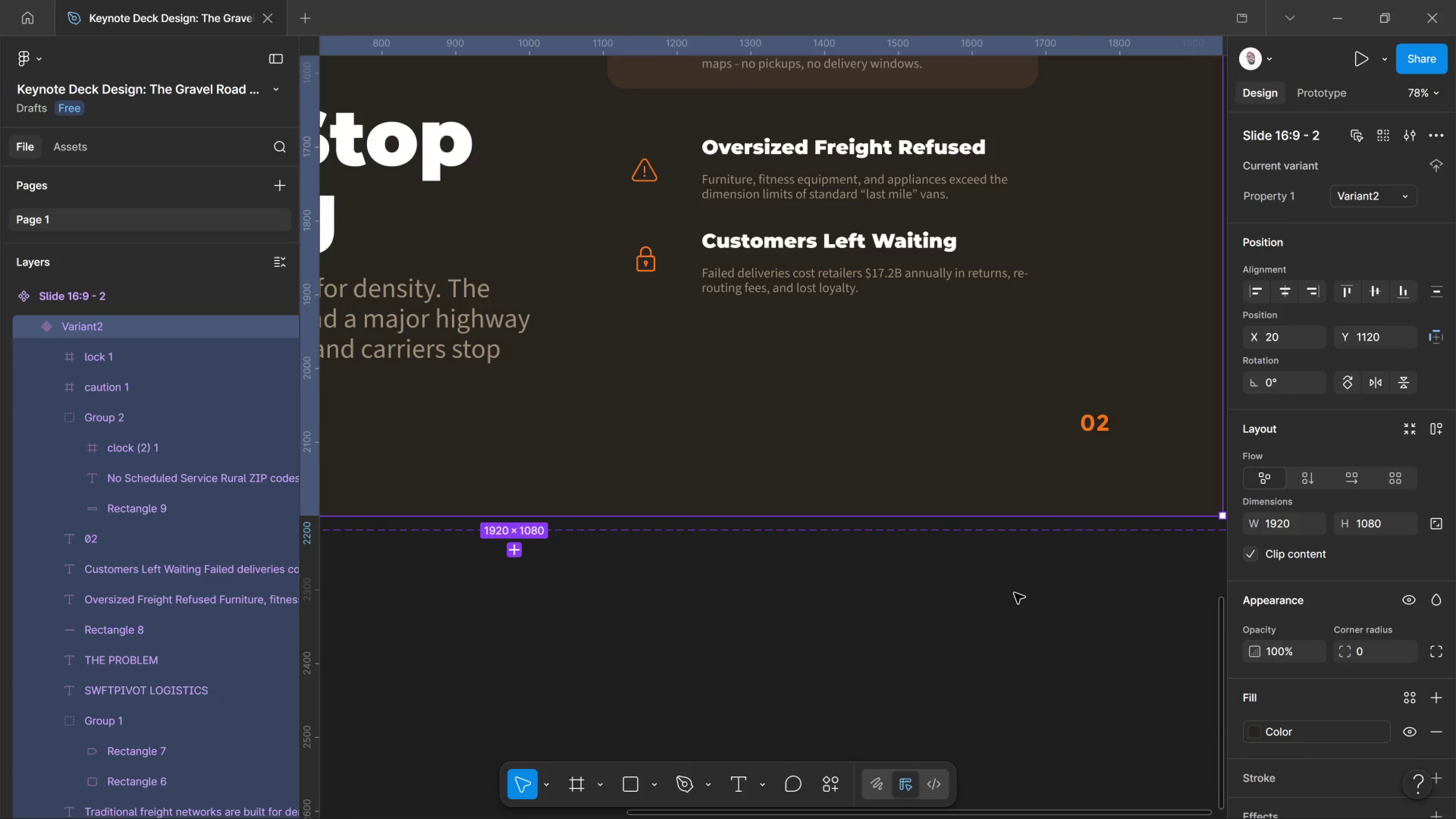 
left_click([1014, 593])
 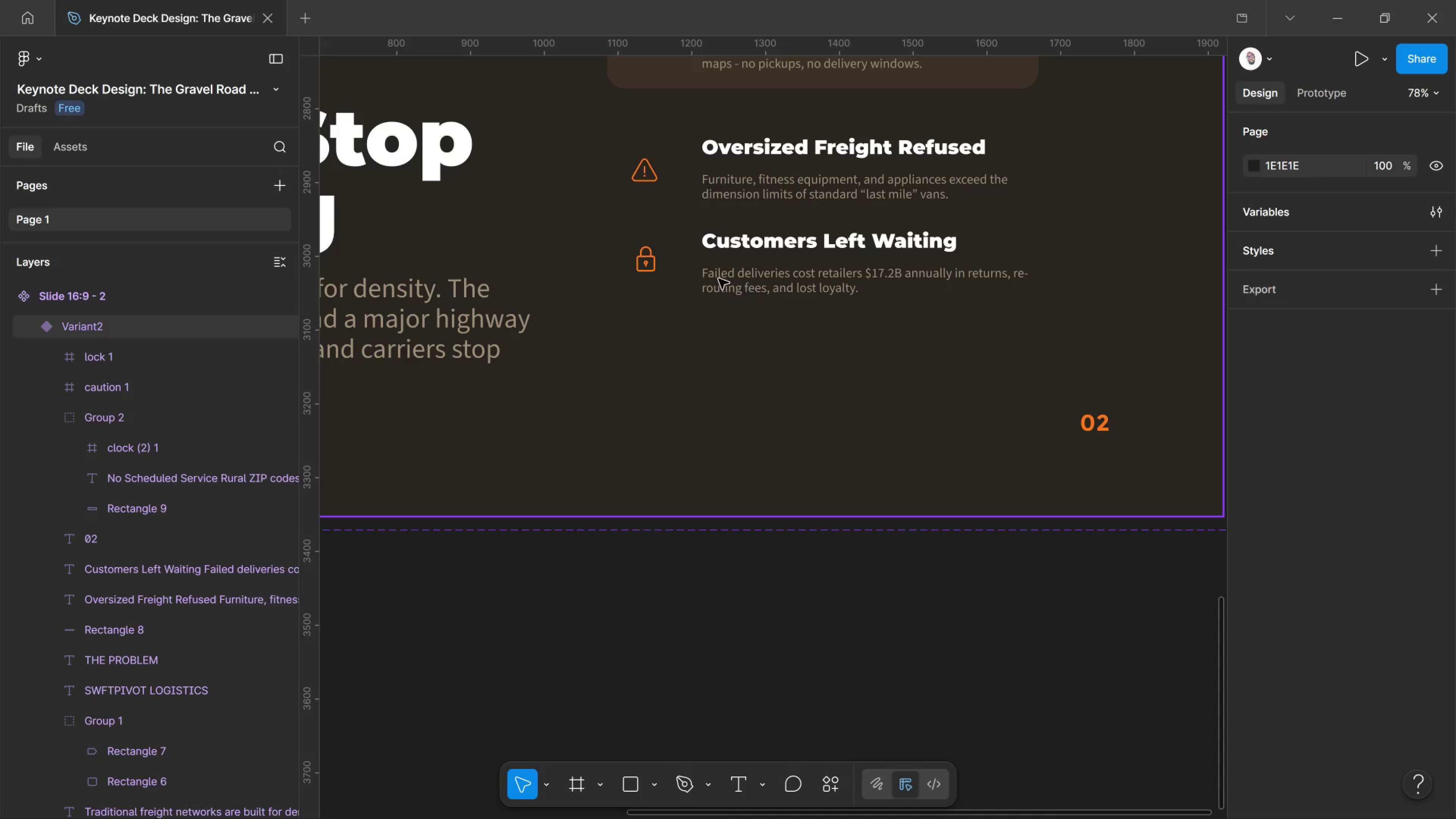 
wait(5.21)
 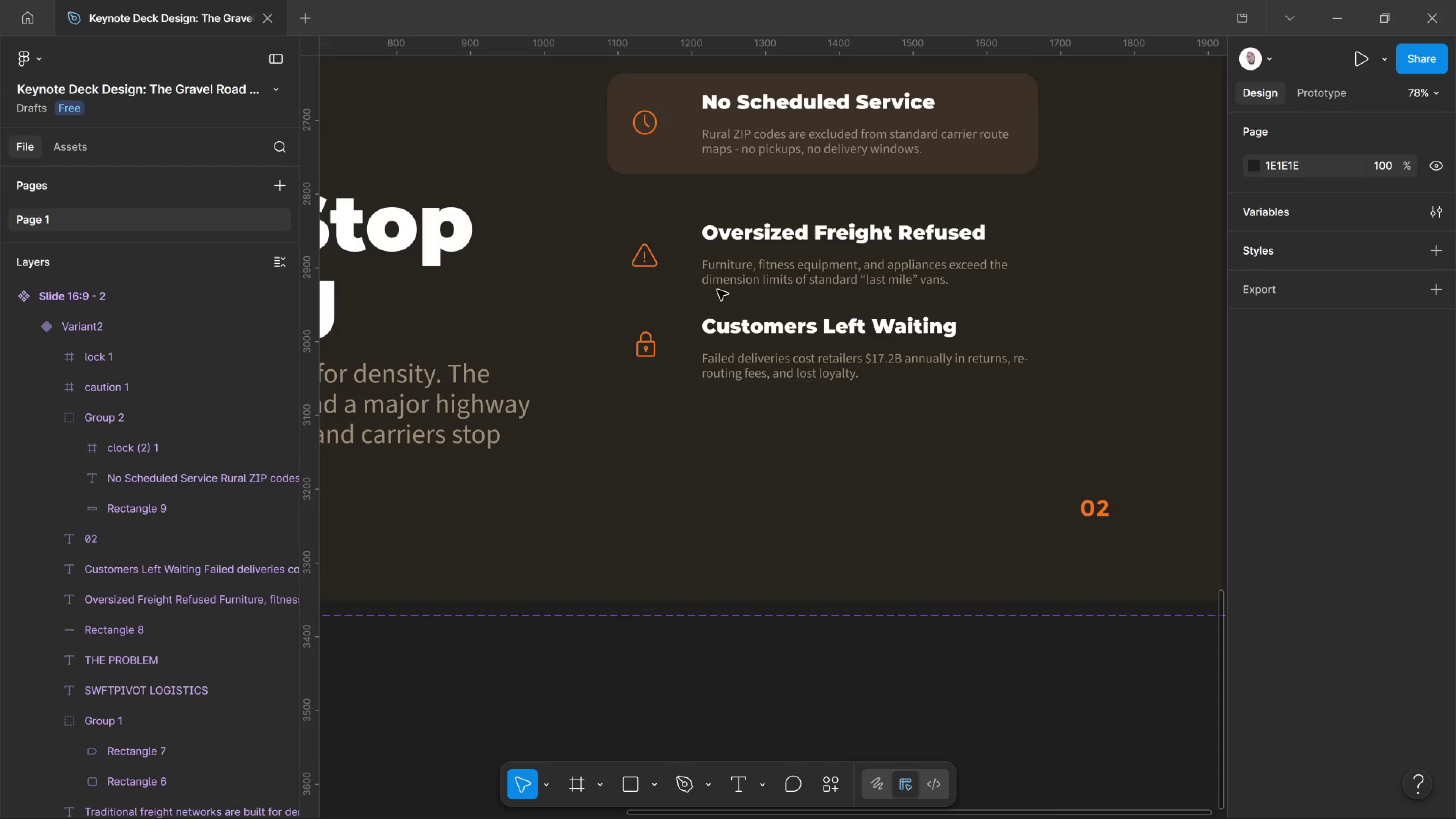 
hold_key(key=ControlLeft, duration=1.15)
 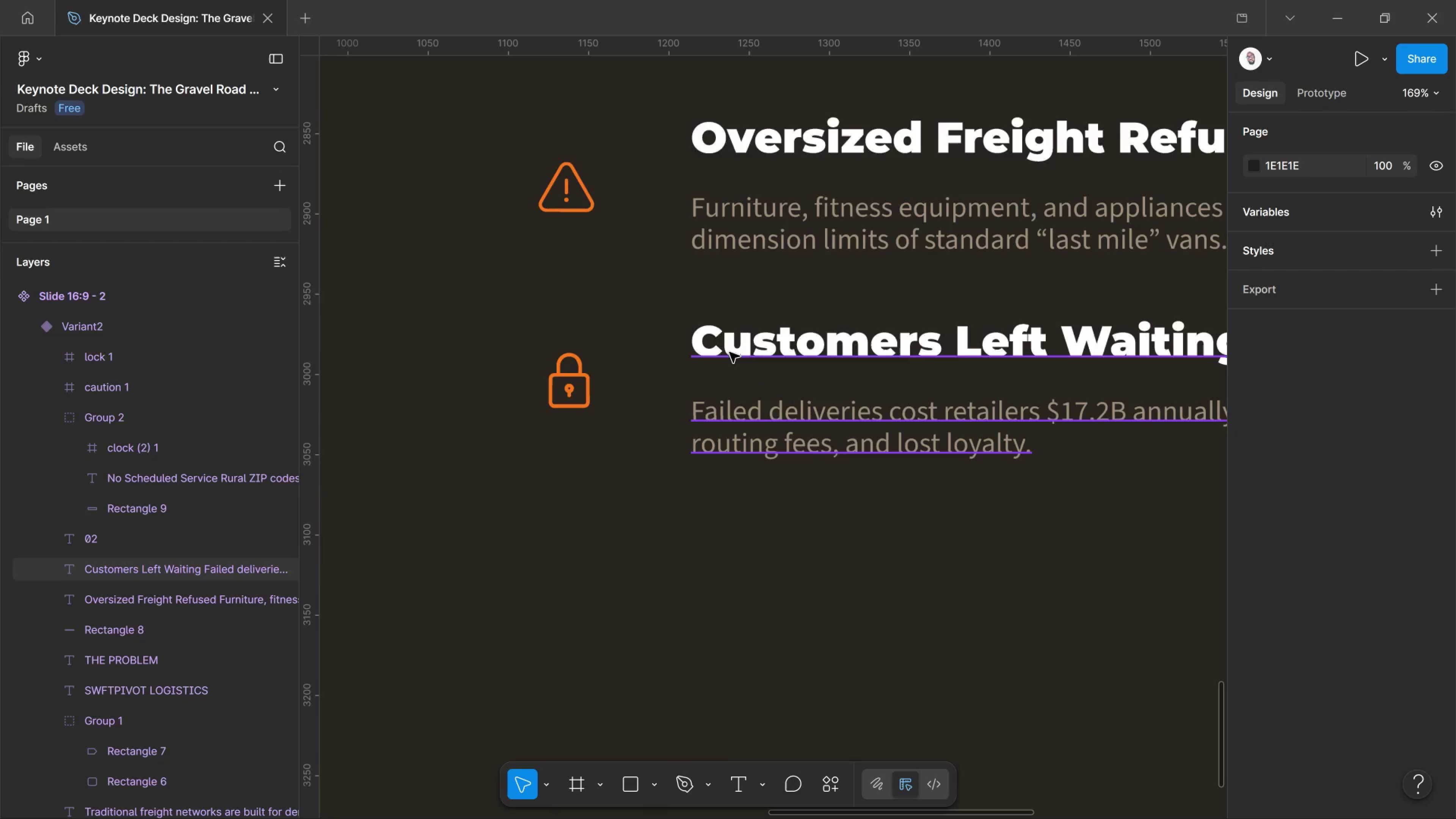 
scroll: coordinate [712, 314], scroll_direction: up, amount: 10.0
 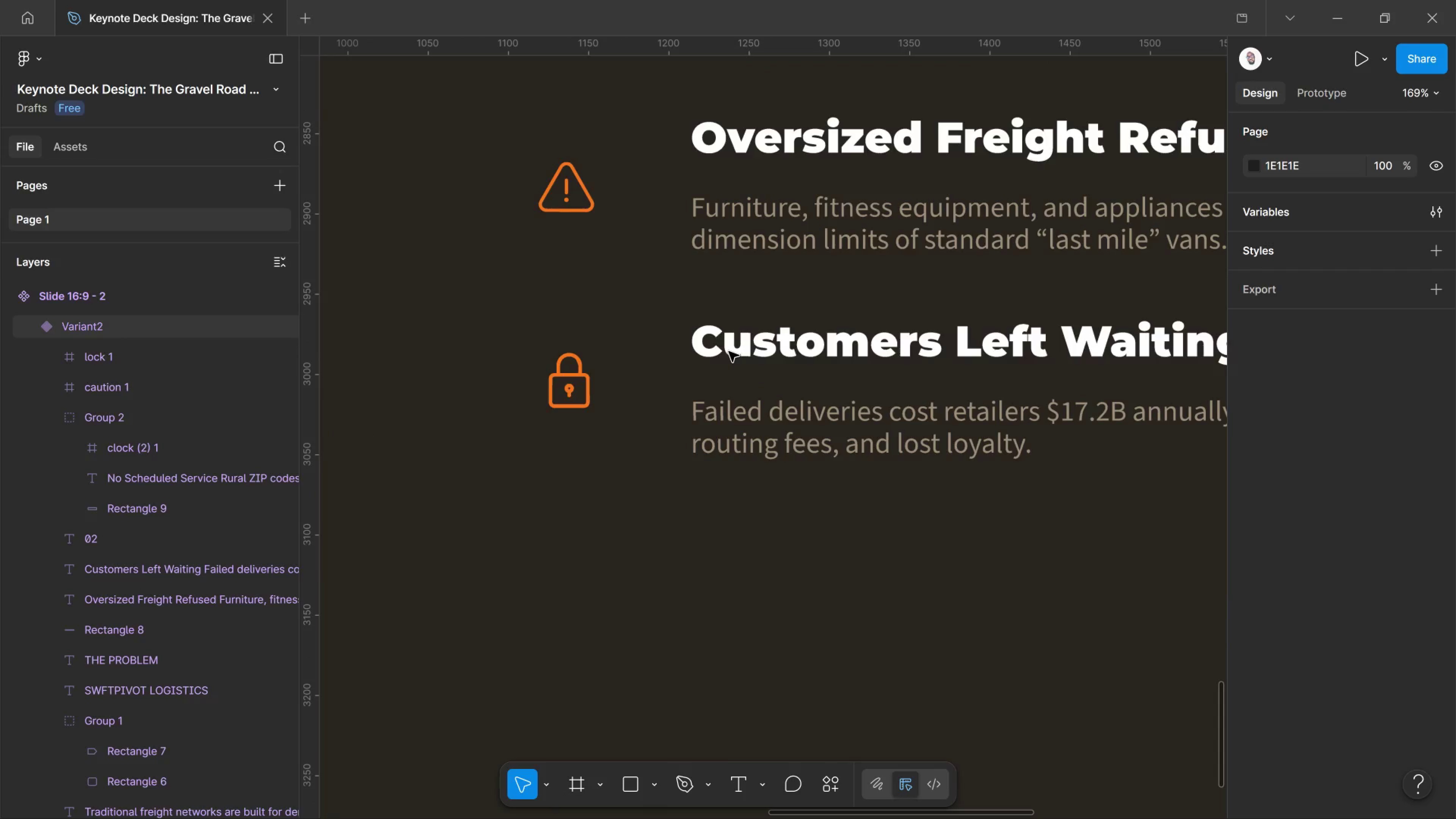 
hold_key(key=ControlLeft, duration=6.87)
left_click([733, 347])
 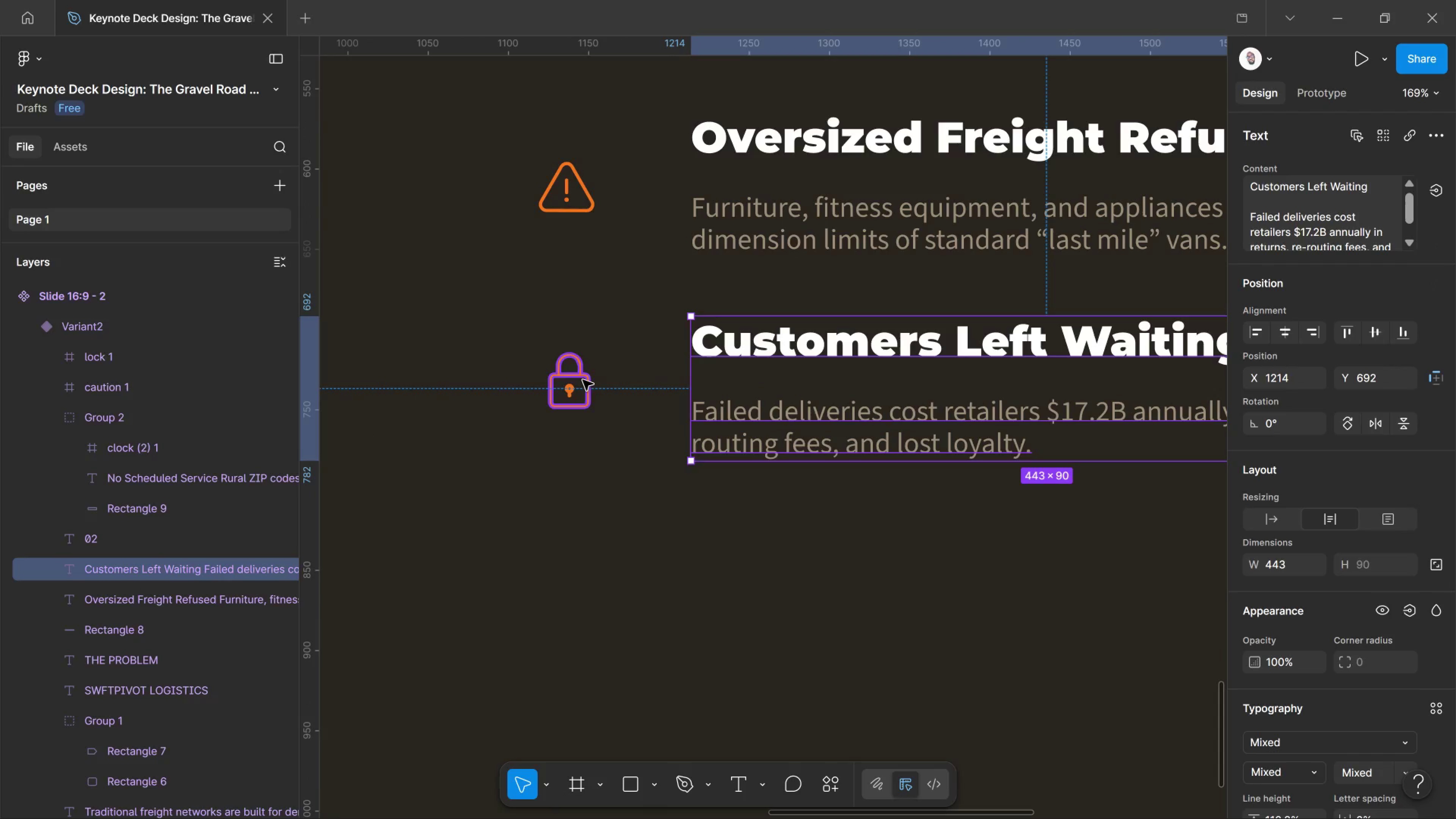 
hold_key(key=ShiftLeft, duration=1.03)
left_click([583, 380])
 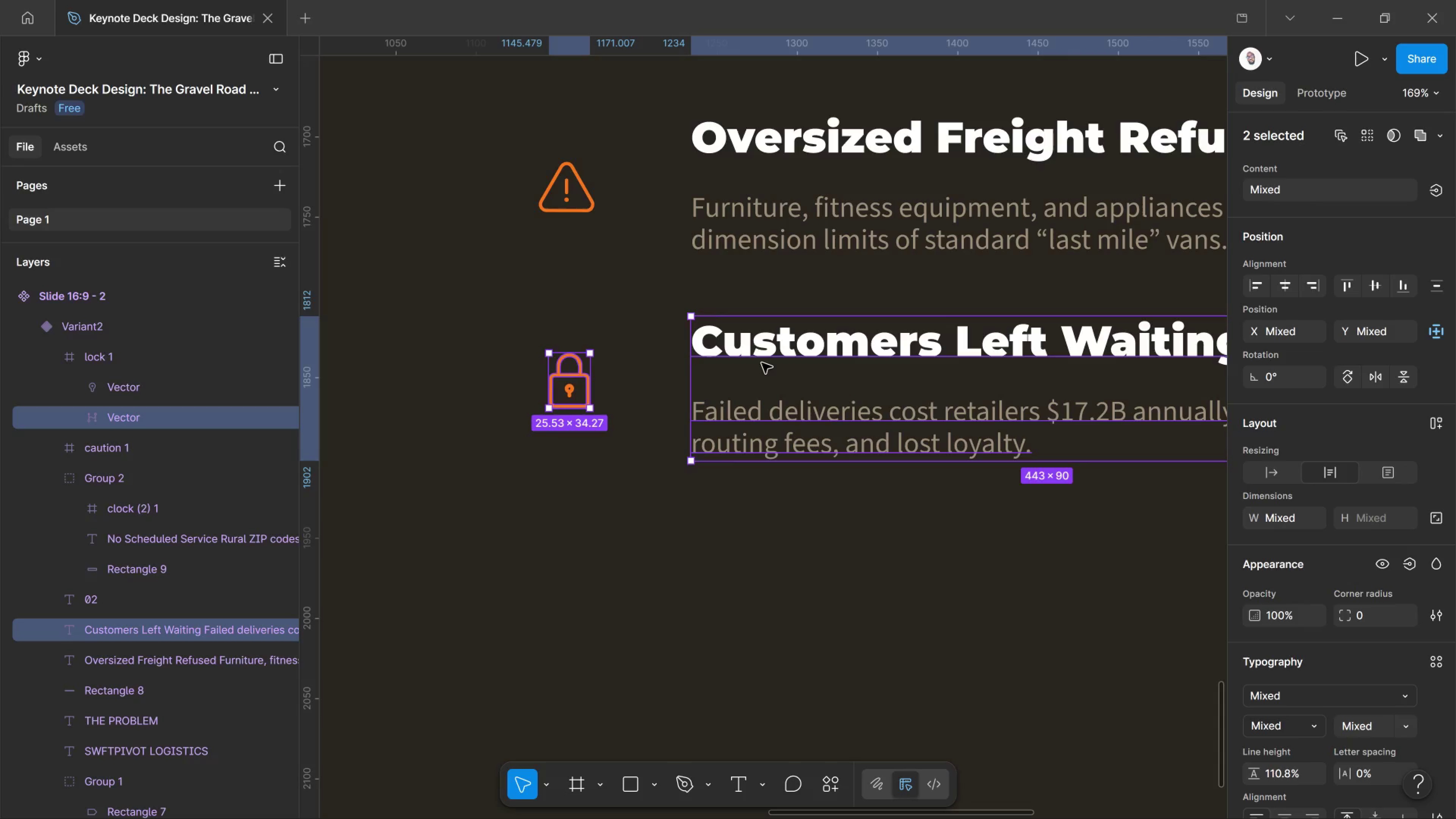 
wait(10.64)
 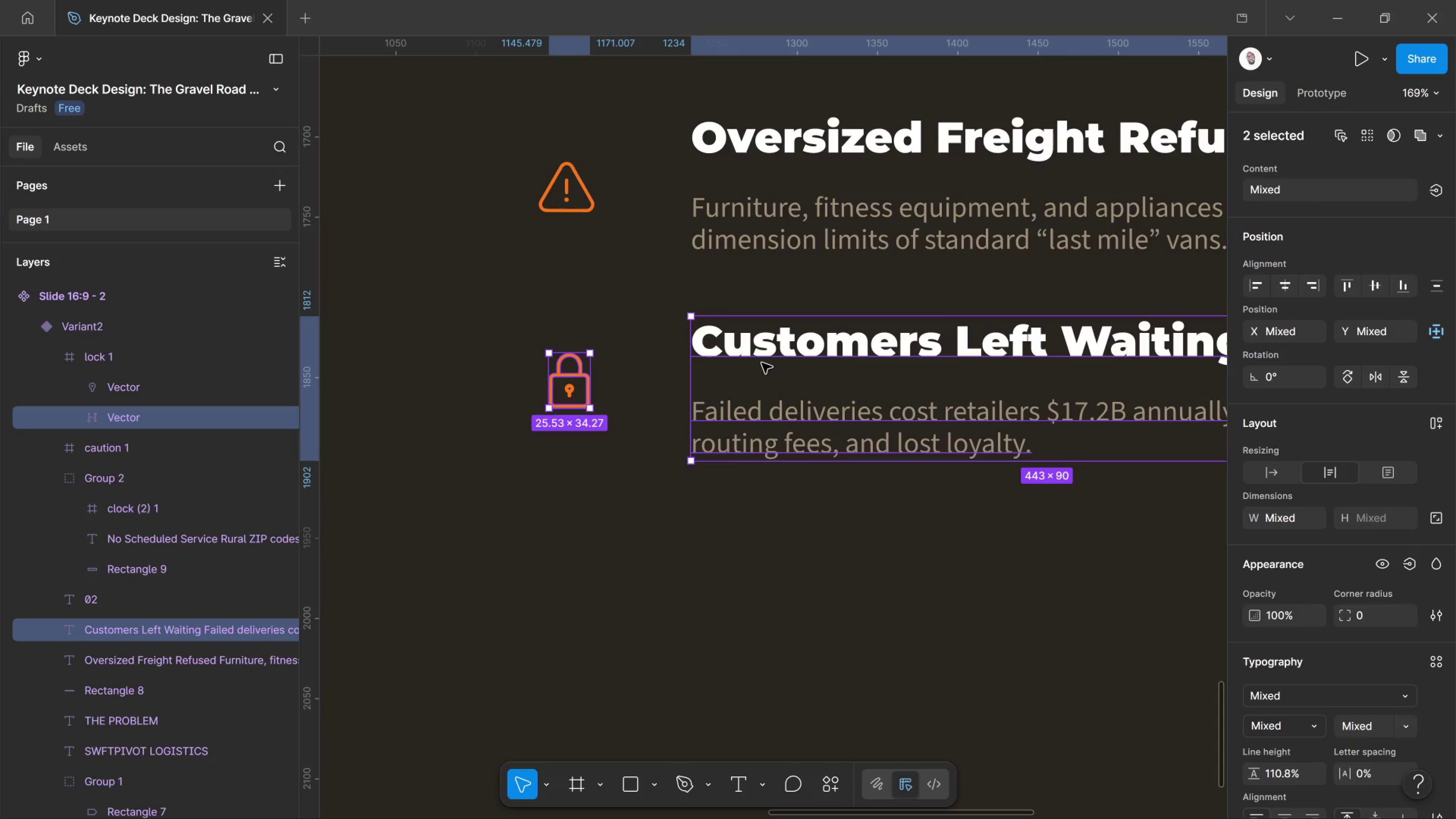 
hold_key(key=ControlLeft, duration=0.55)
scroll: coordinate [825, 369], scroll_direction: down, amount: 9.0
 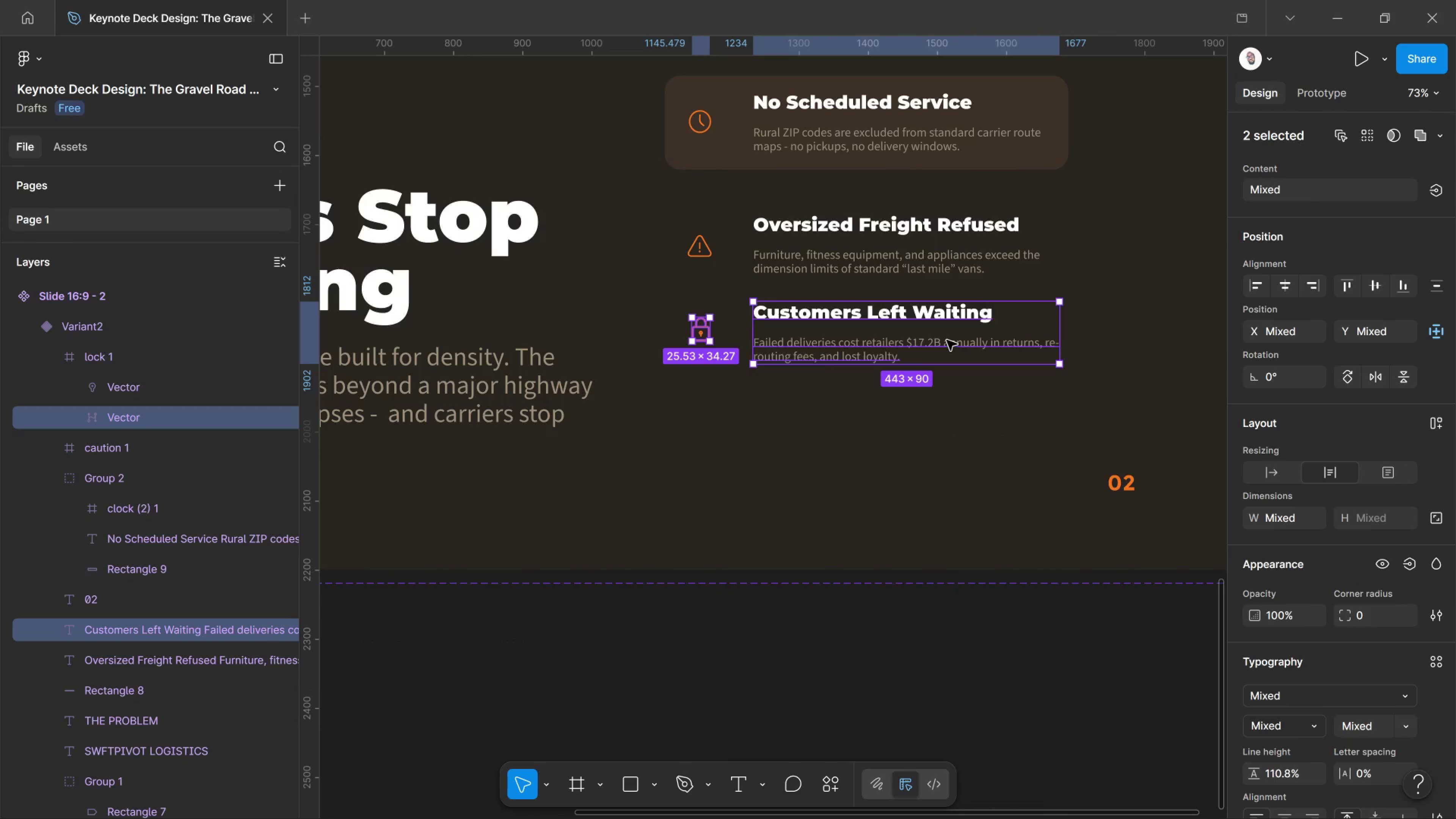 
key(Shift+ArrowDown)
 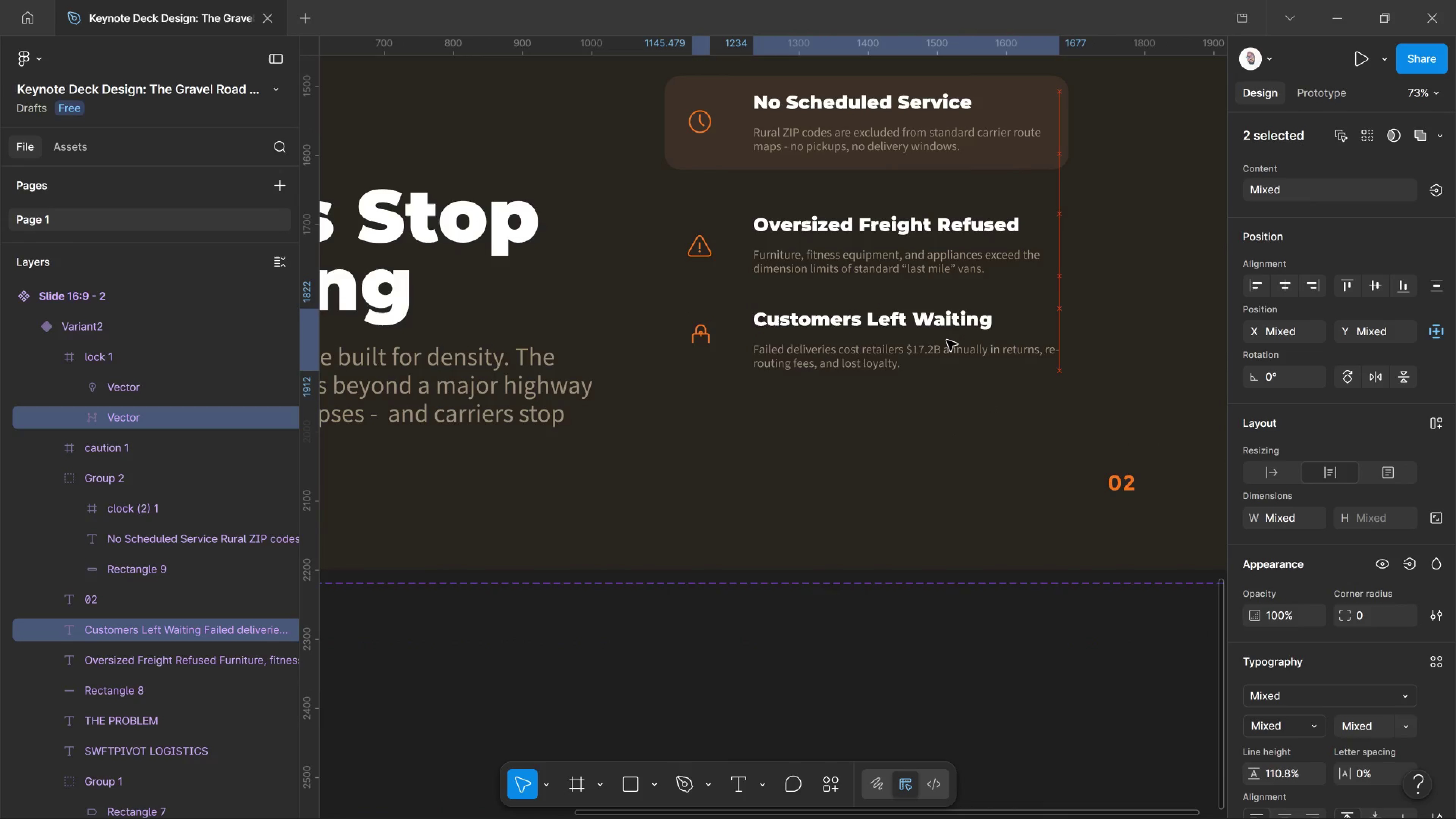 
key(Shift+ArrowDown)
 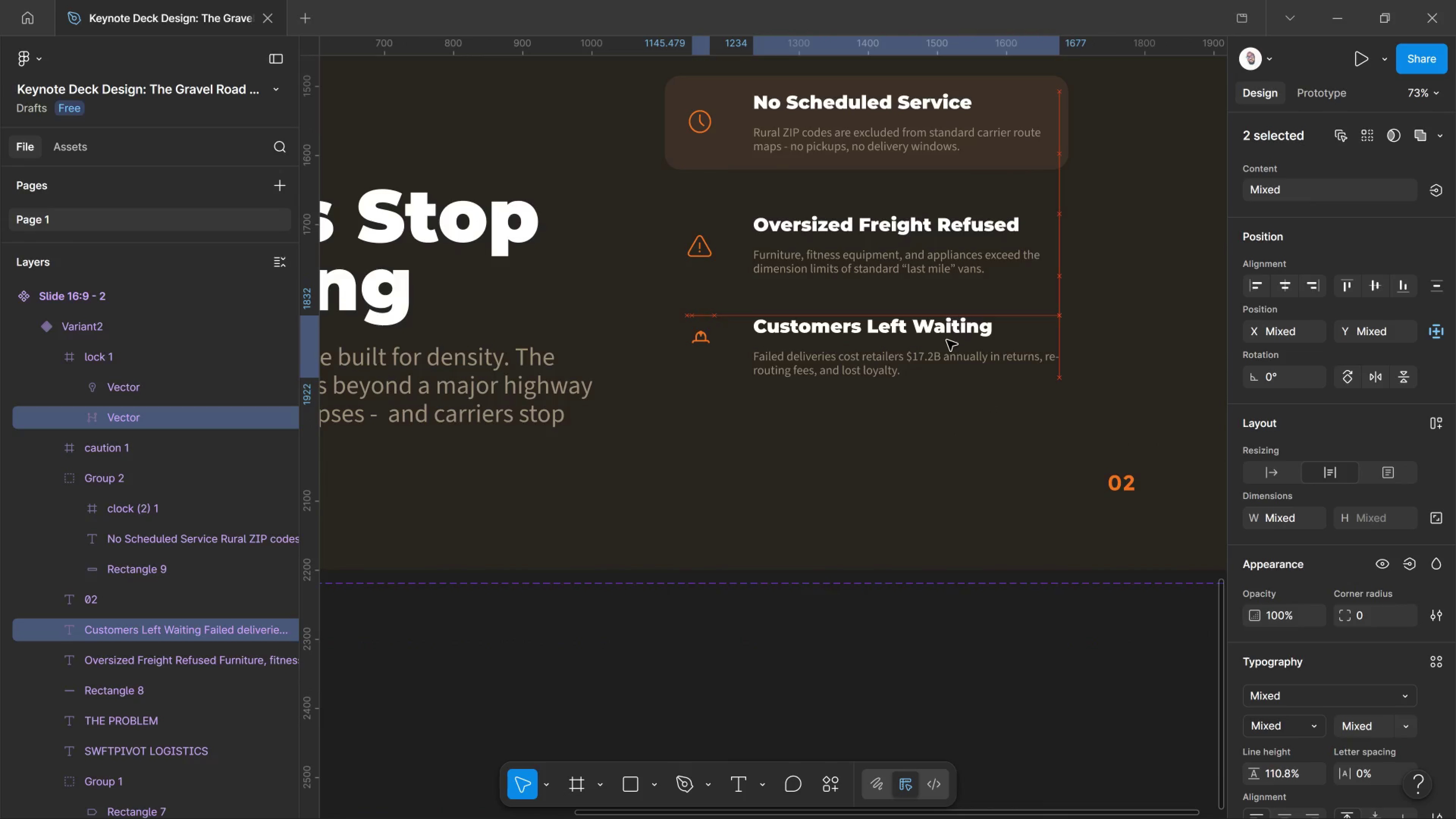 
key(Shift+ArrowDown)
 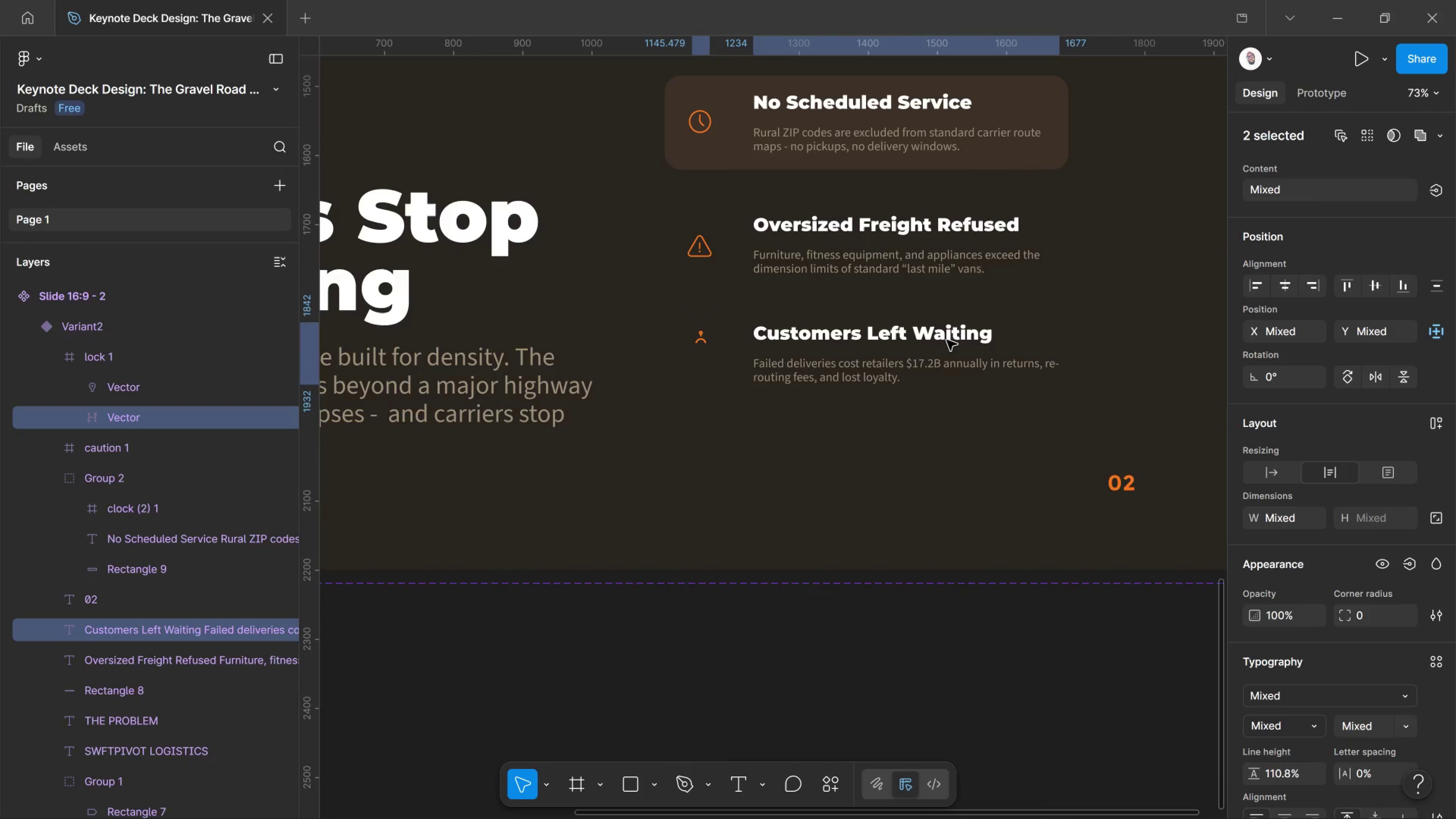 
key(Control+Z)
 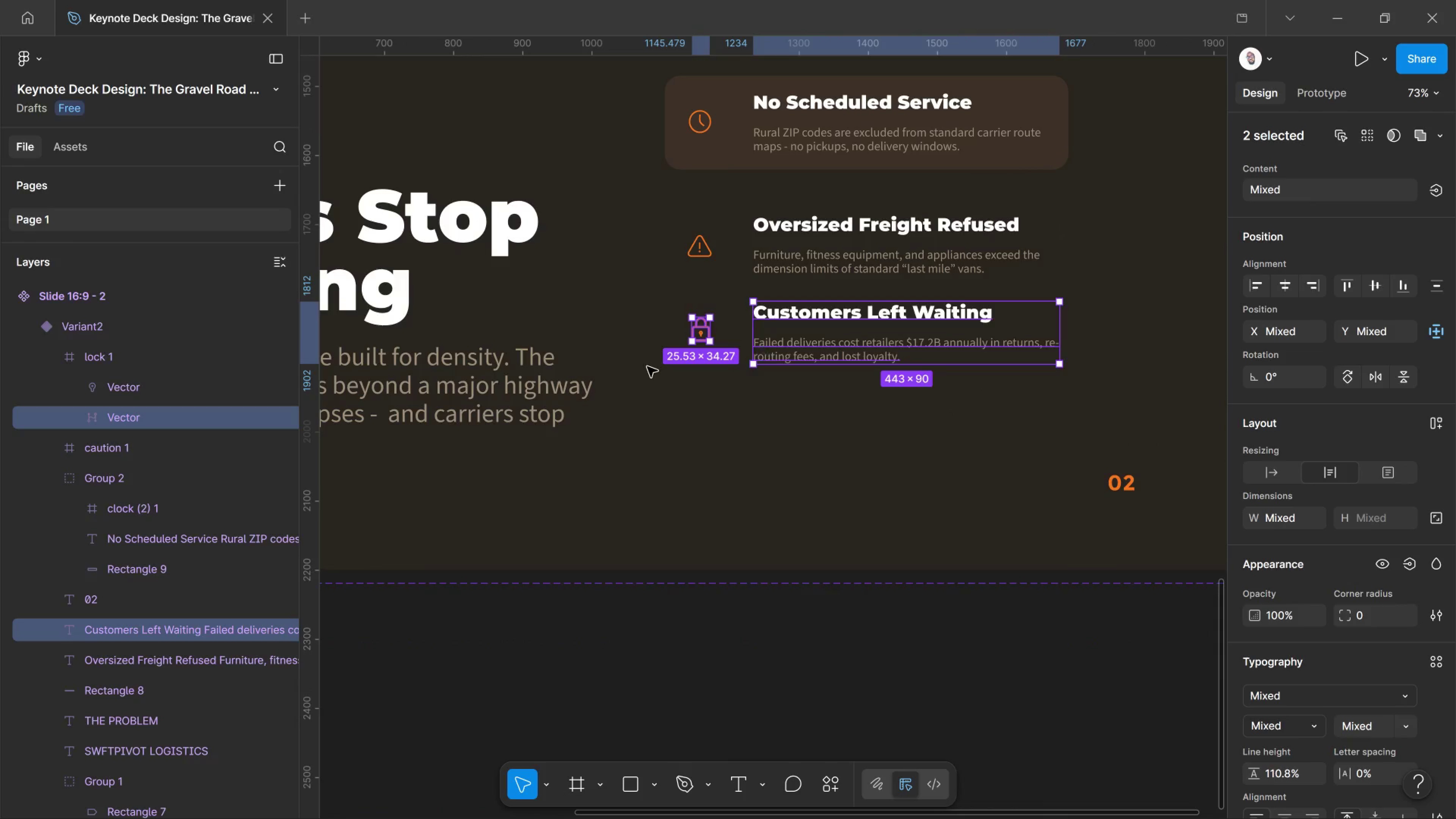 
left_click([647, 367])
 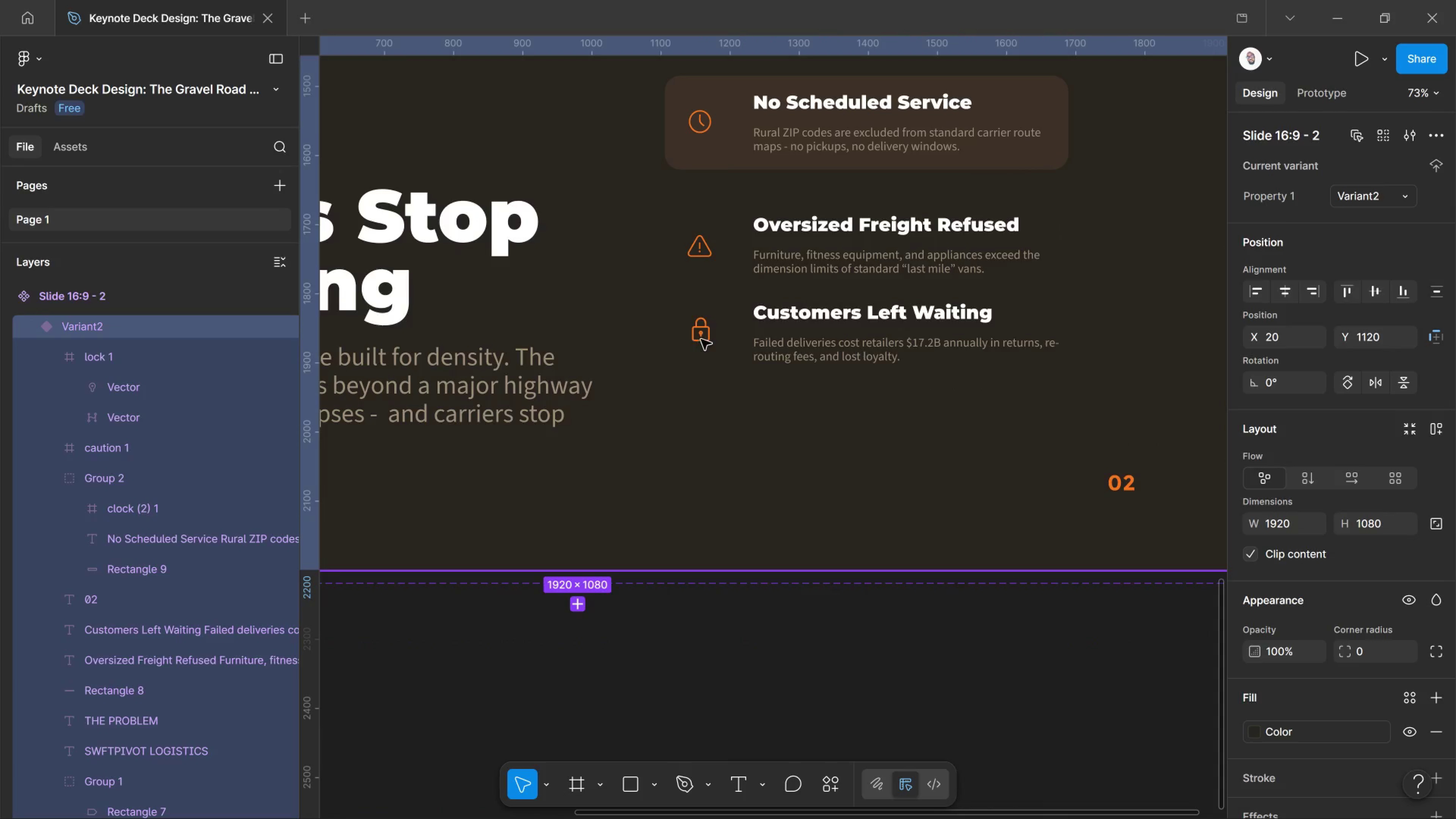 
left_click([701, 339])
 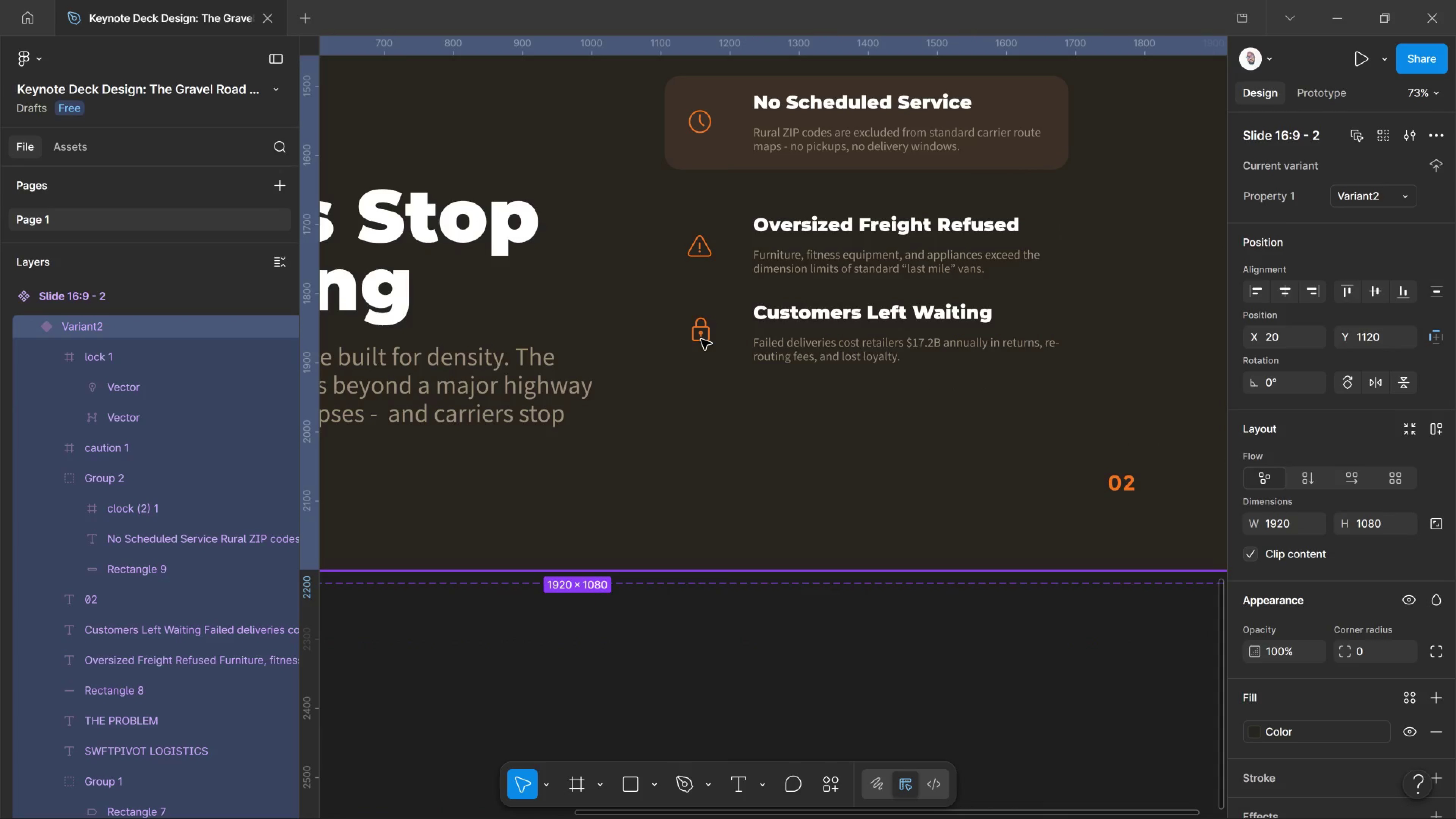 
double_click([701, 339])
 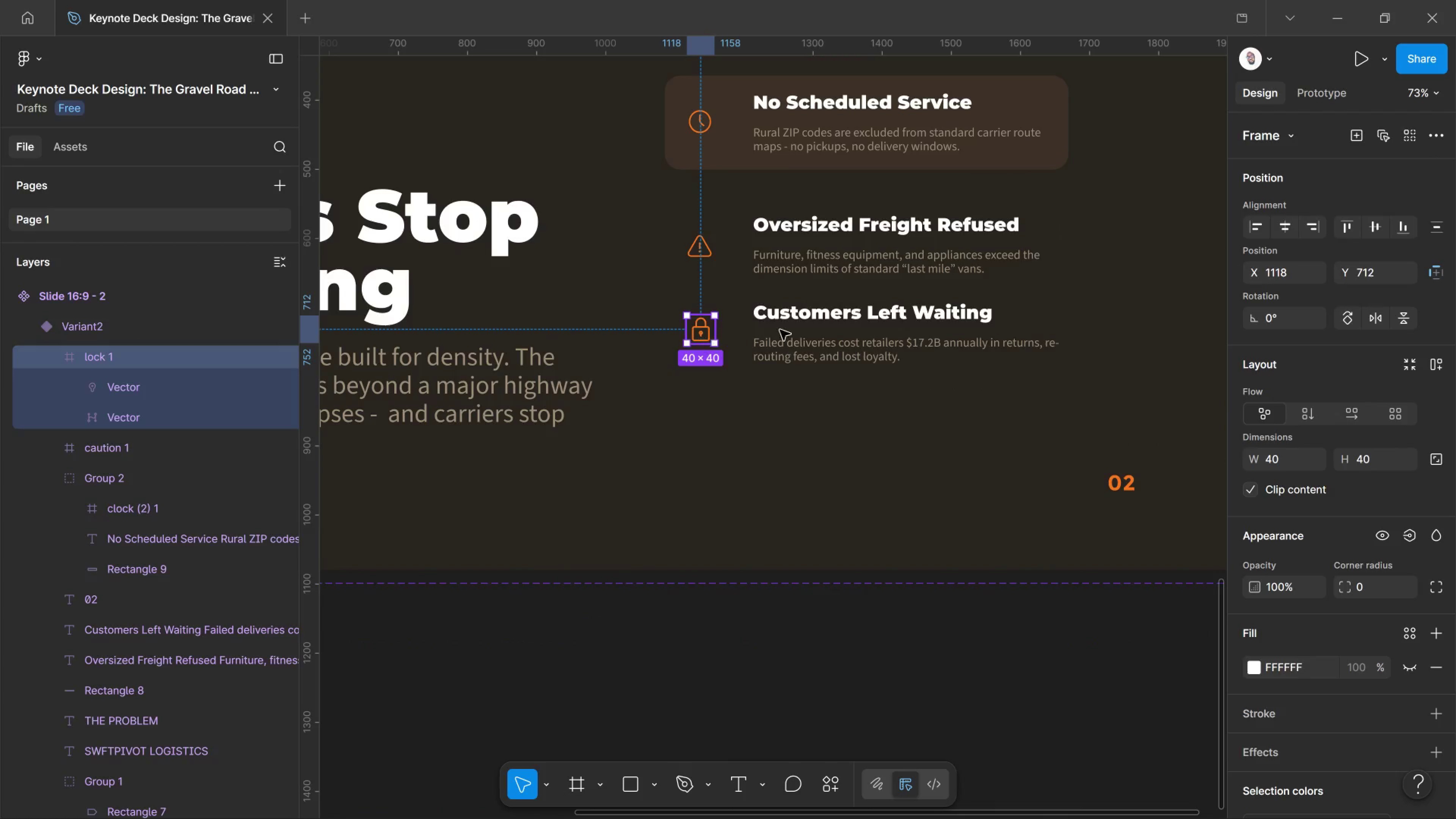 
hold_key(key=ShiftLeft, duration=1.38)
left_click([810, 315])
 